 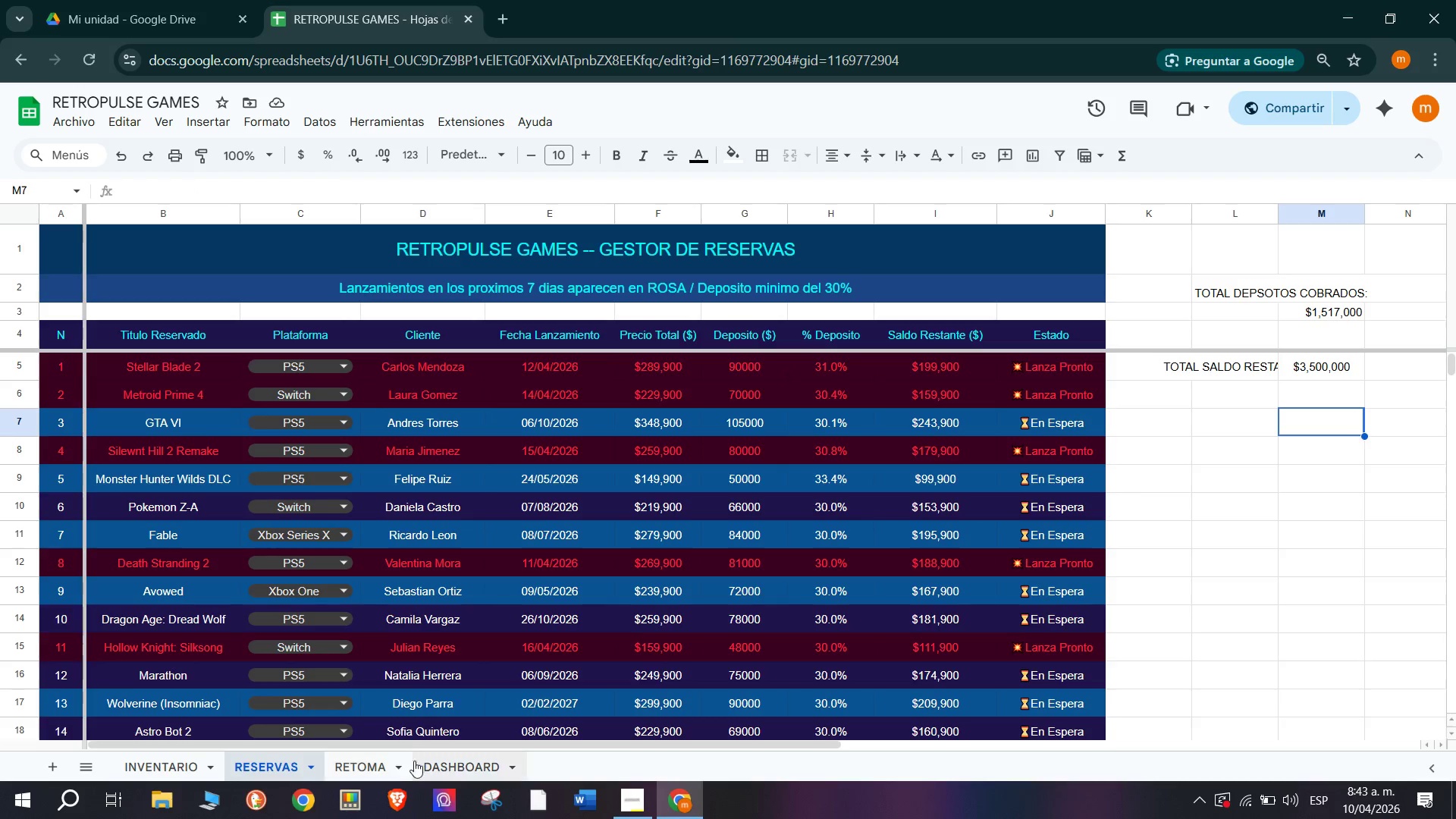 
left_click([1346, 366])
 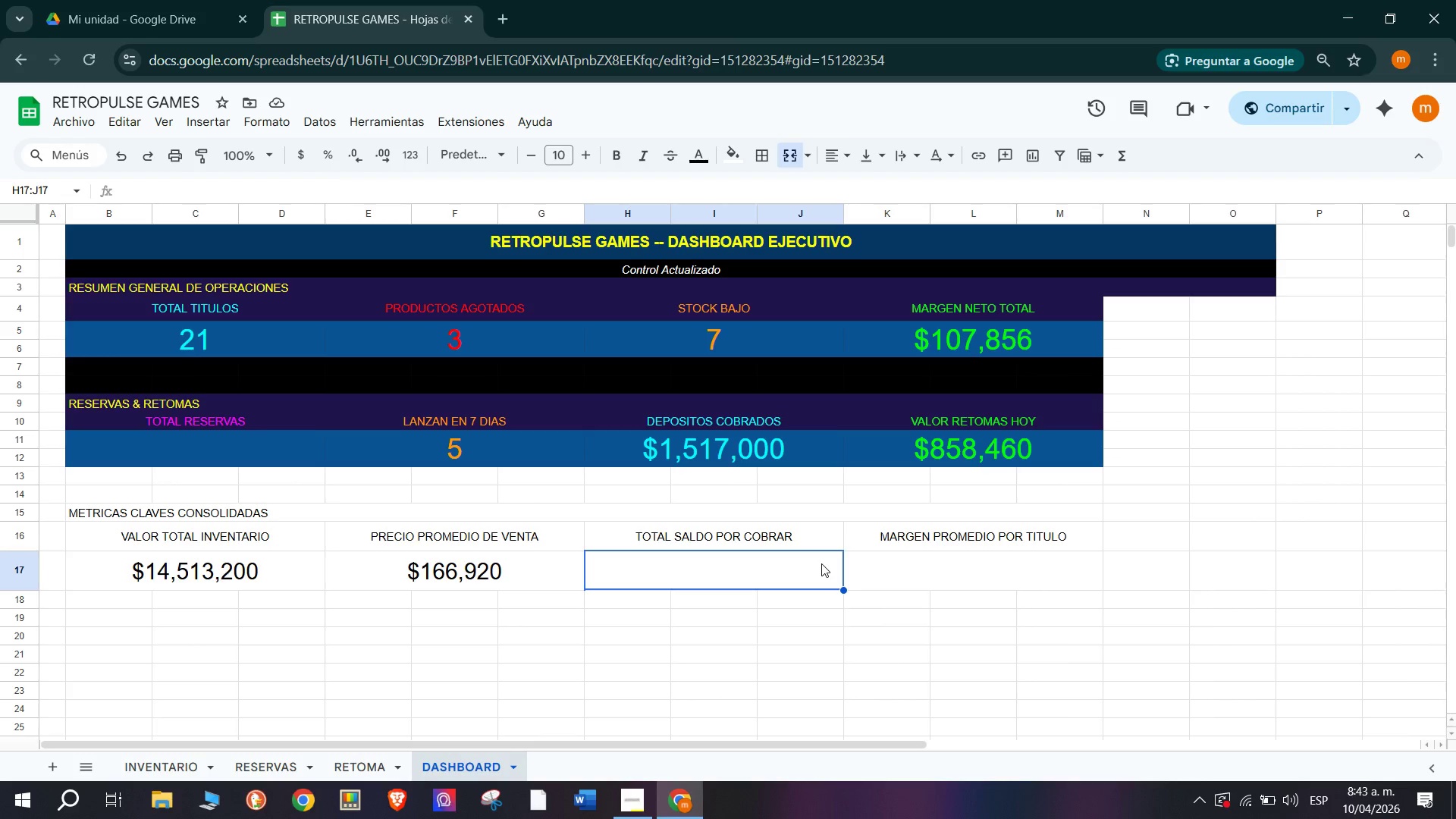 
key(Shift+0)
 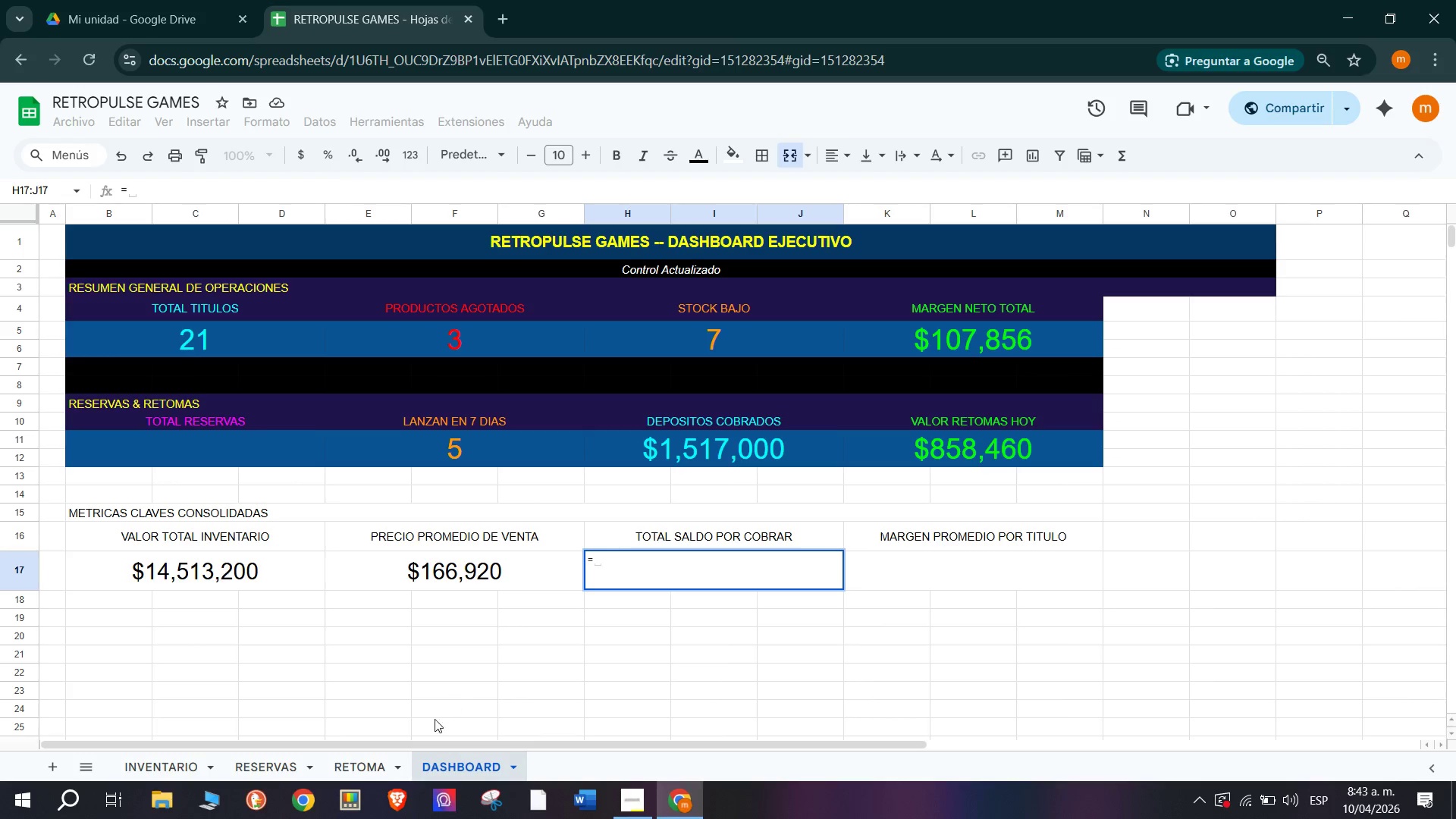 
mouse_move([333, 756])
 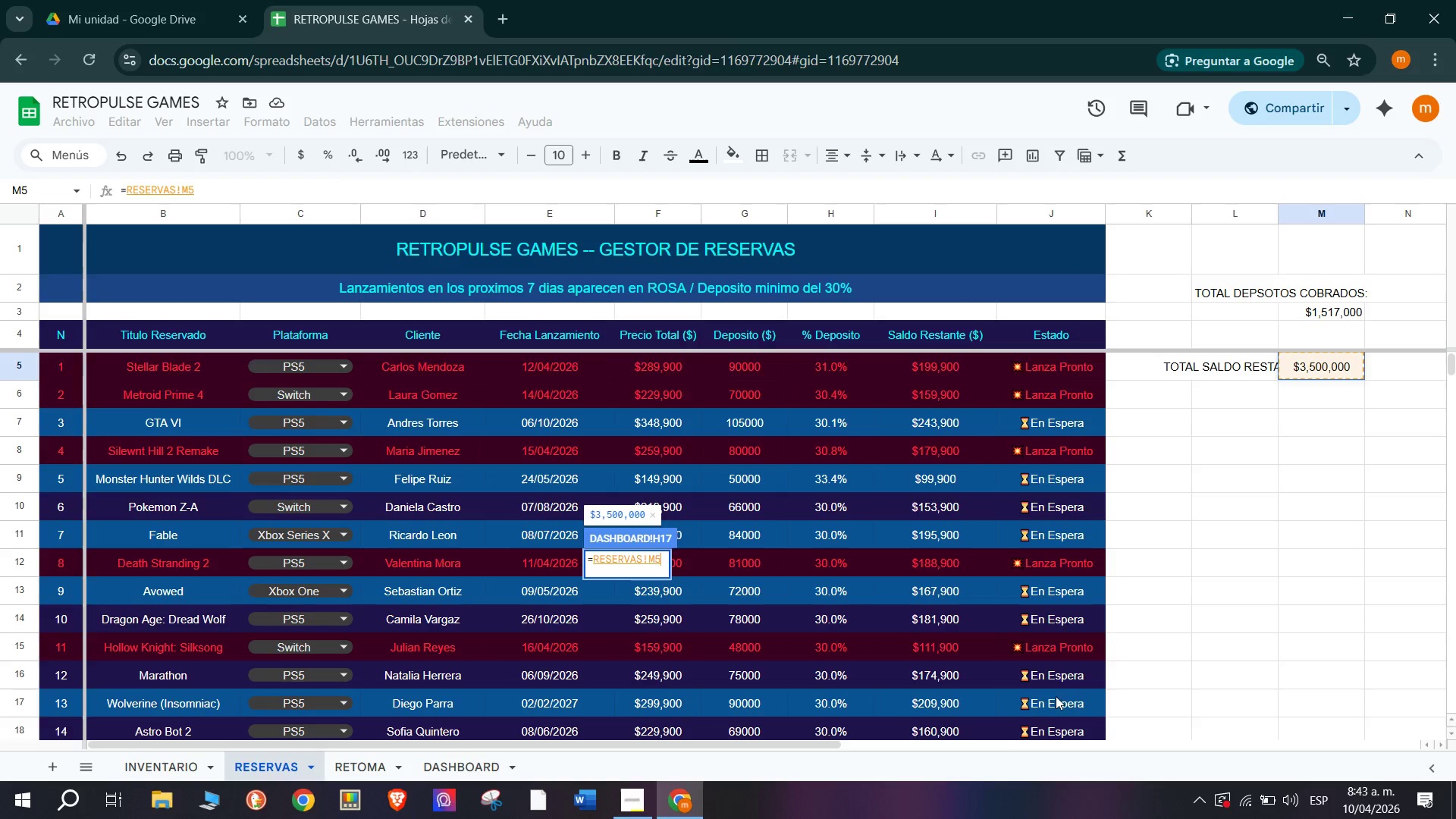 
key(Enter)
 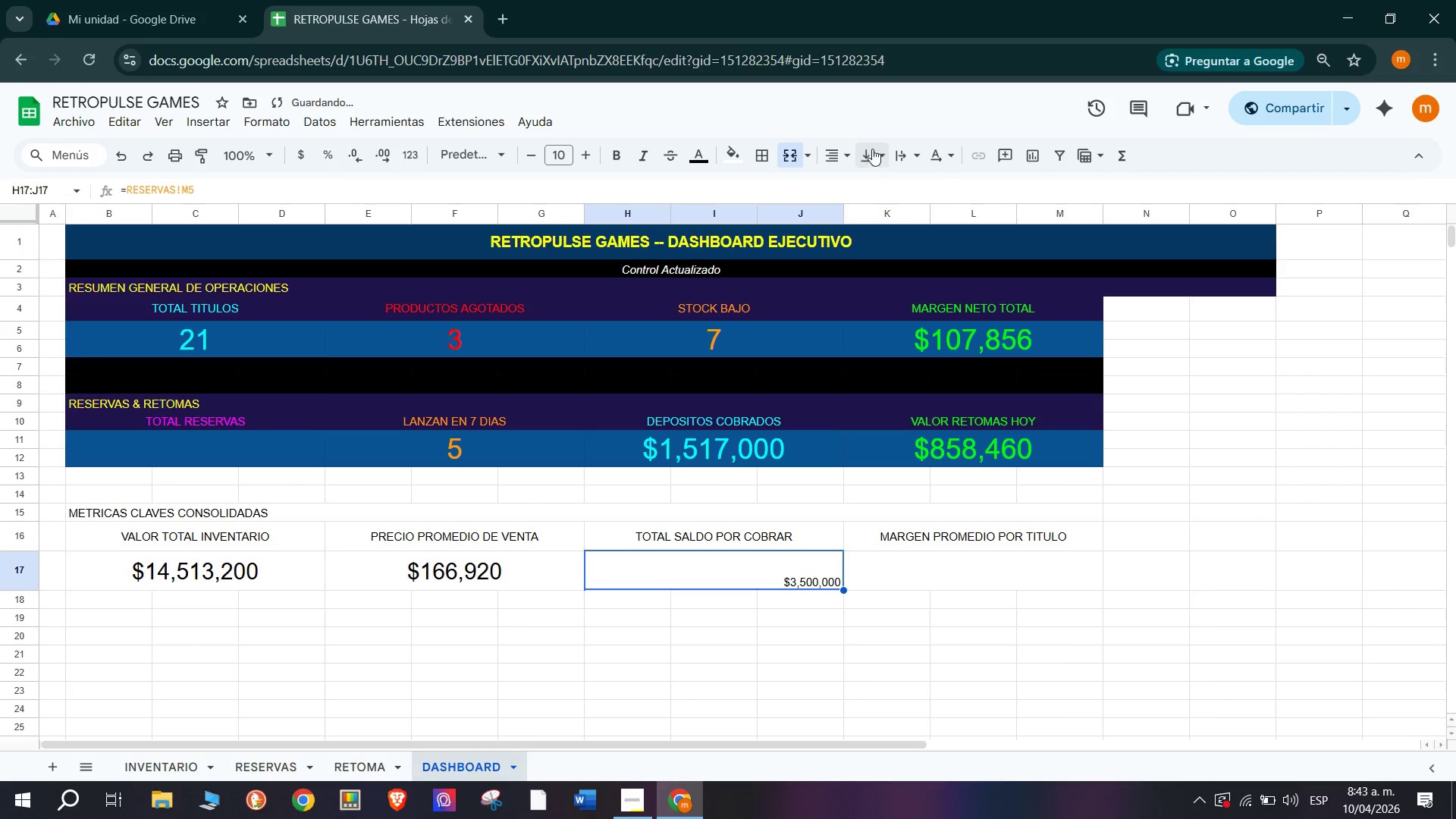 
left_click([903, 192])
 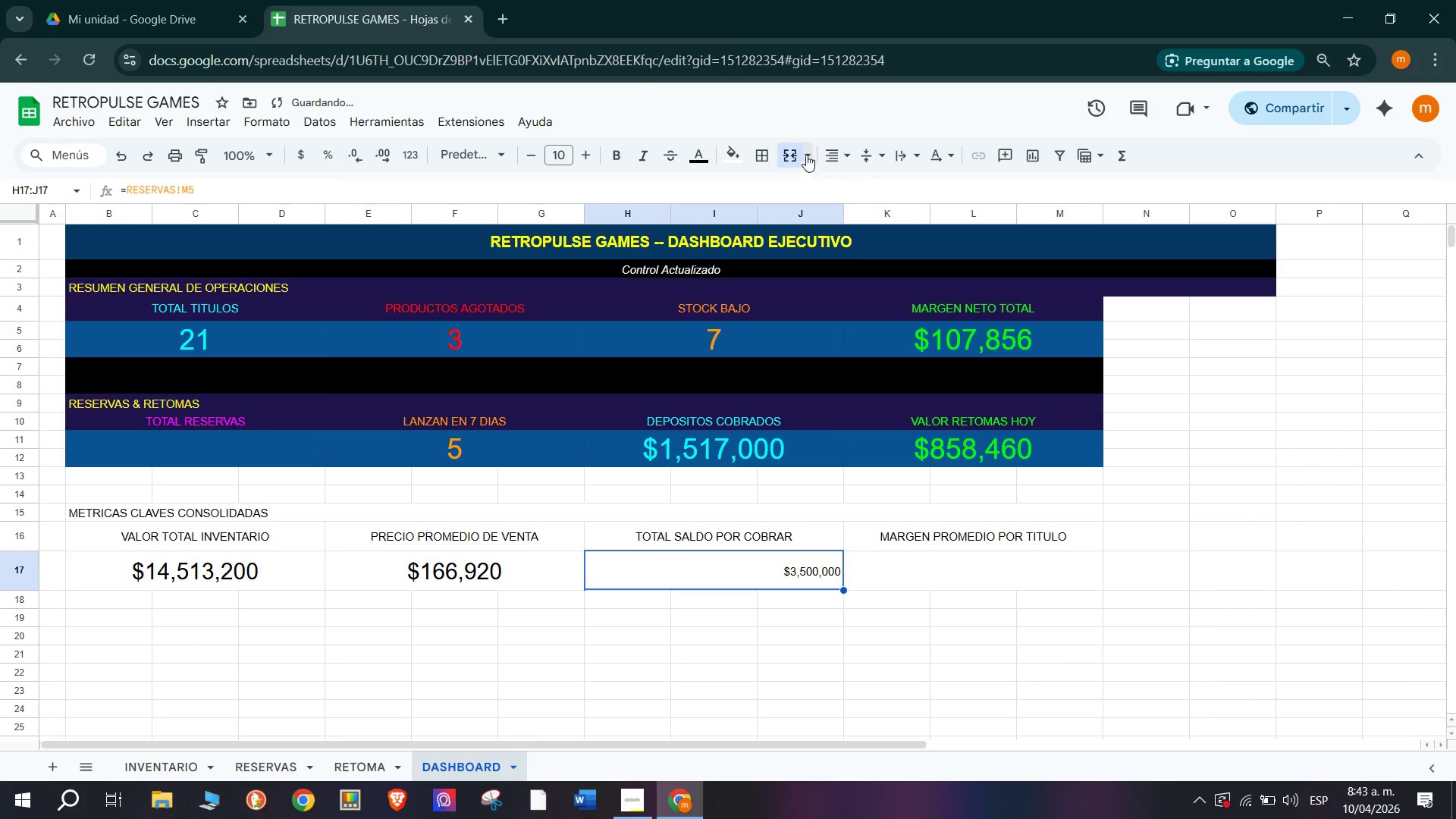 
left_click([833, 155])
 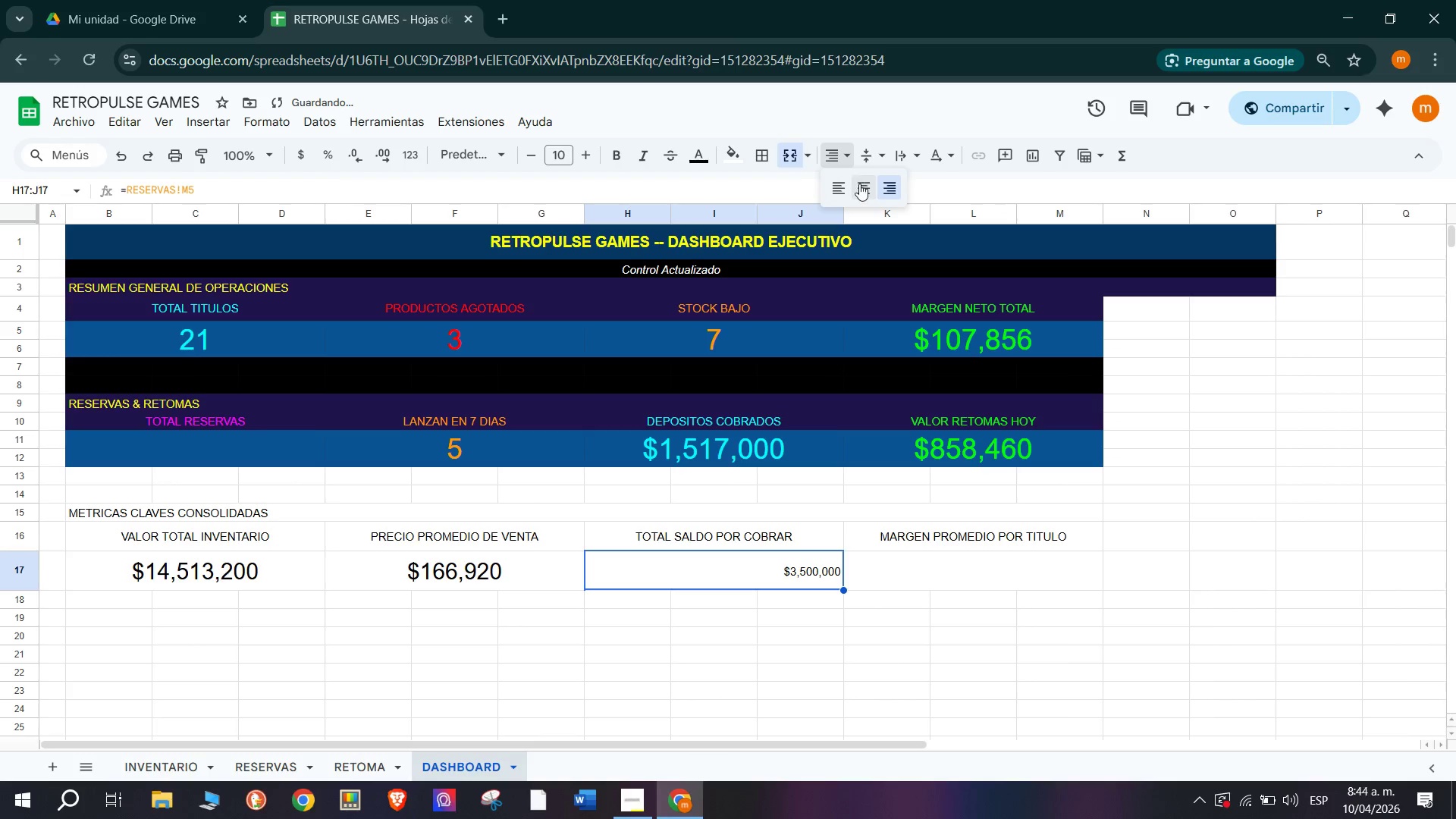 
left_click([861, 184])
 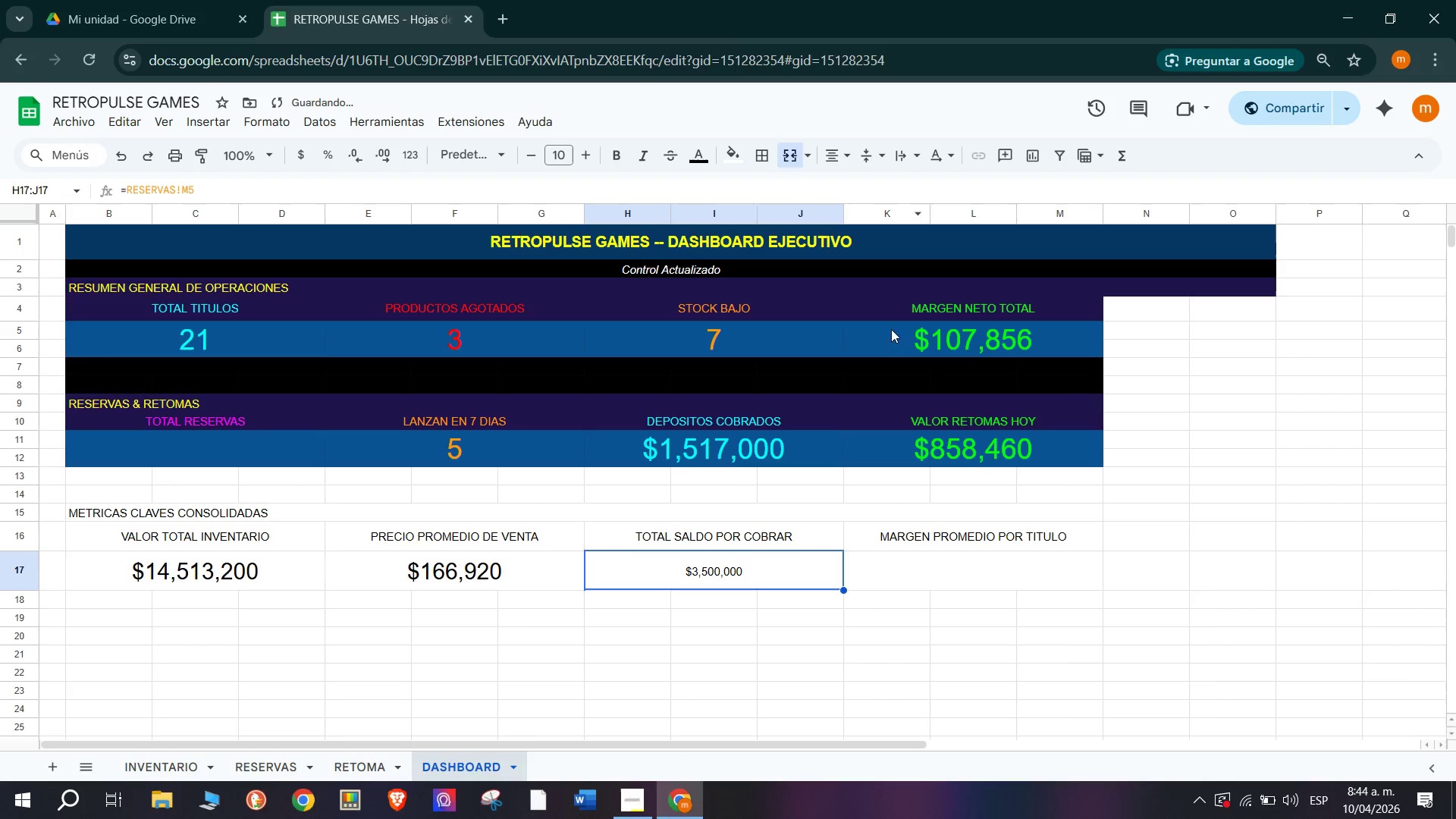 
left_click([438, 574])
 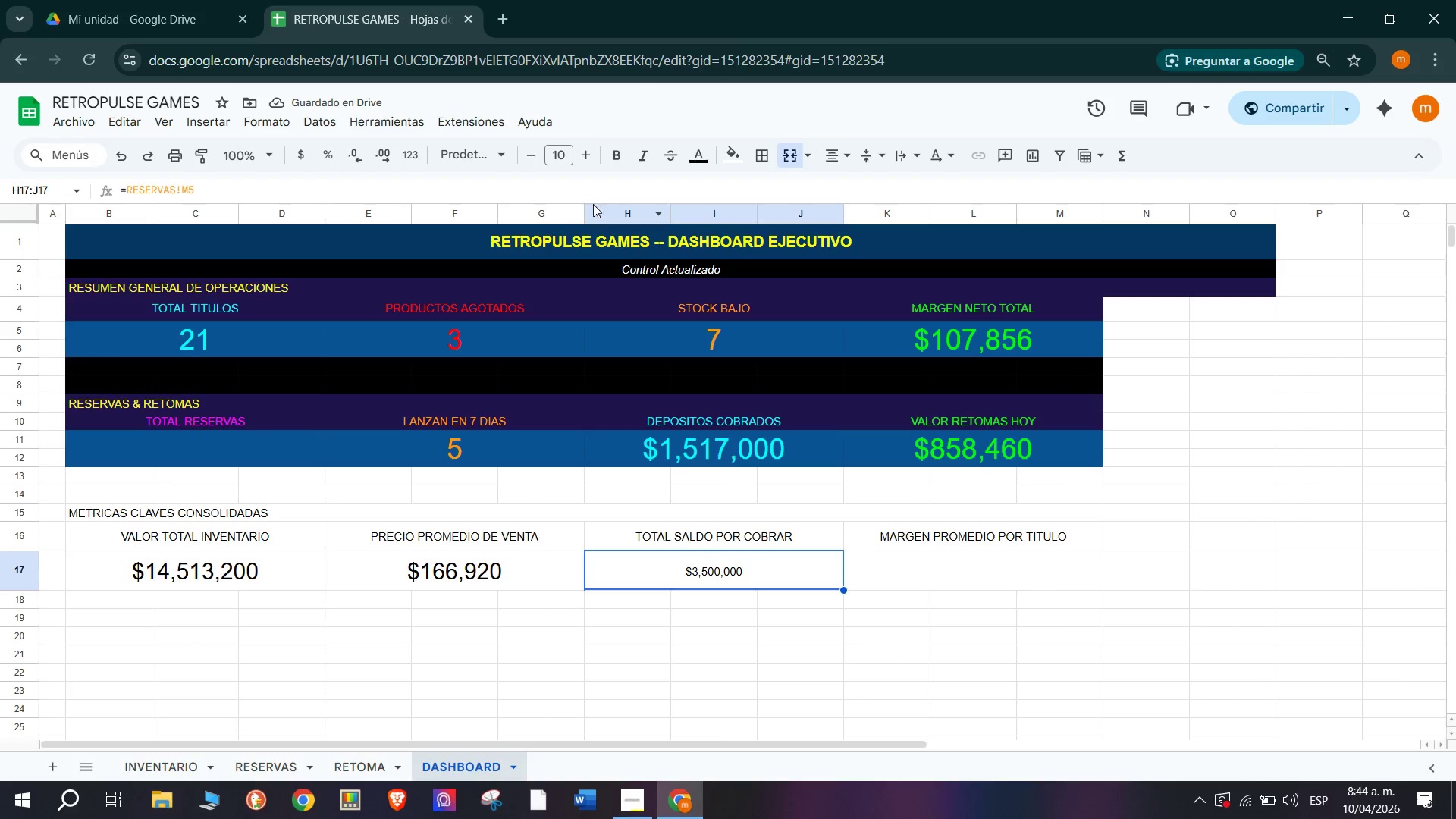 
double_click([592, 157])
 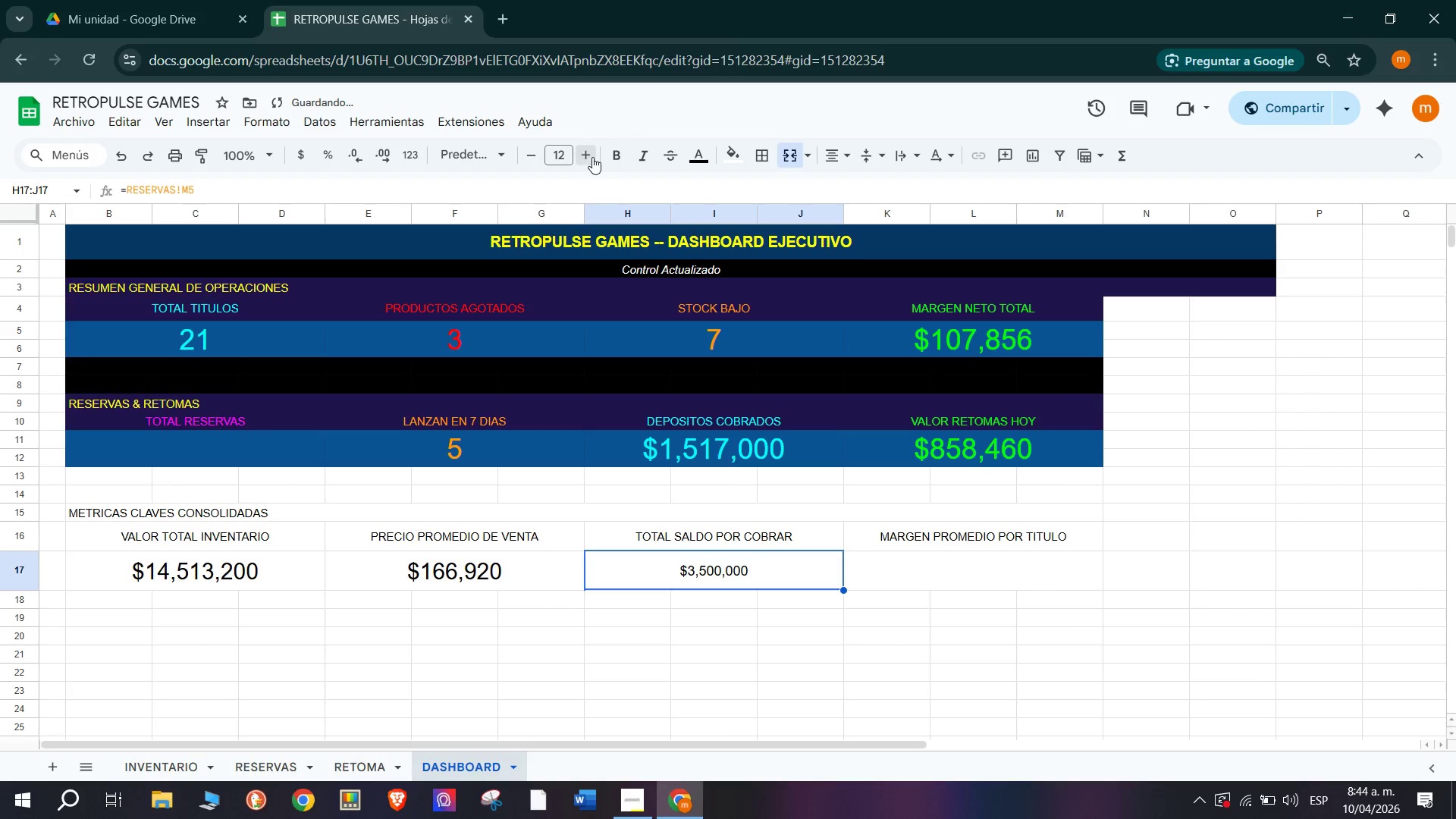 
triple_click([592, 157])
 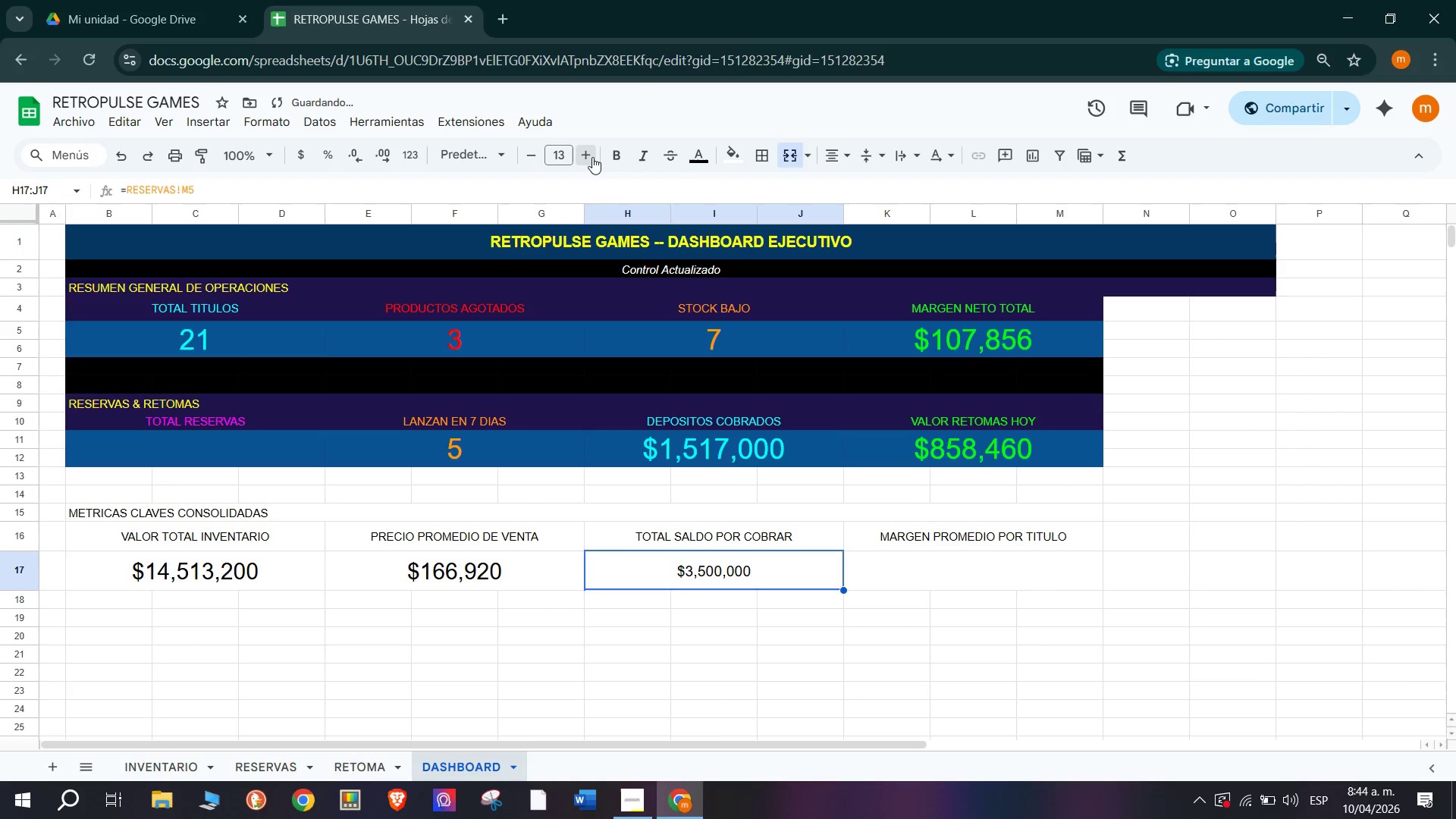 
triple_click([592, 157])
 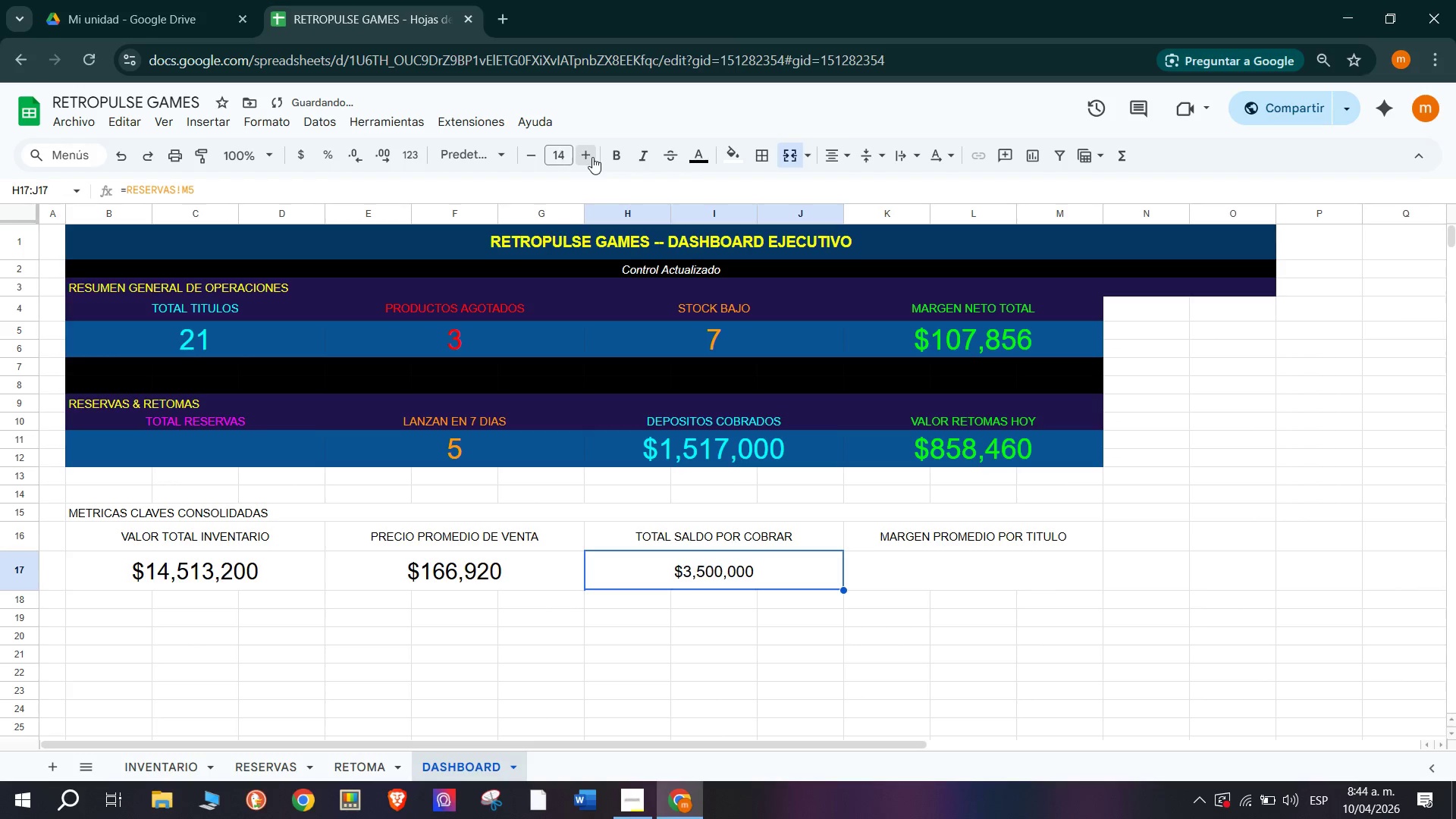 
triple_click([592, 157])
 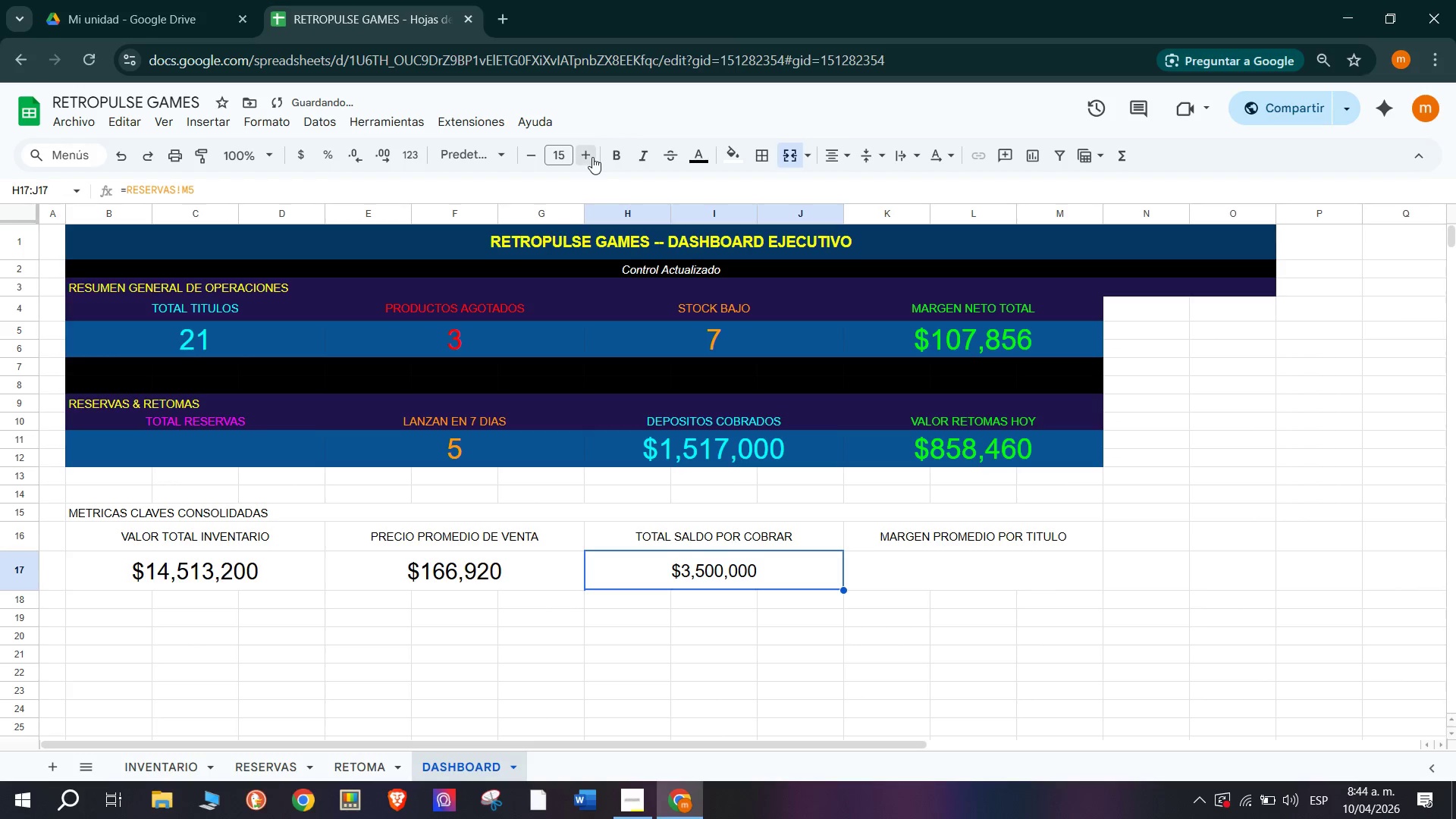 
triple_click([592, 157])
 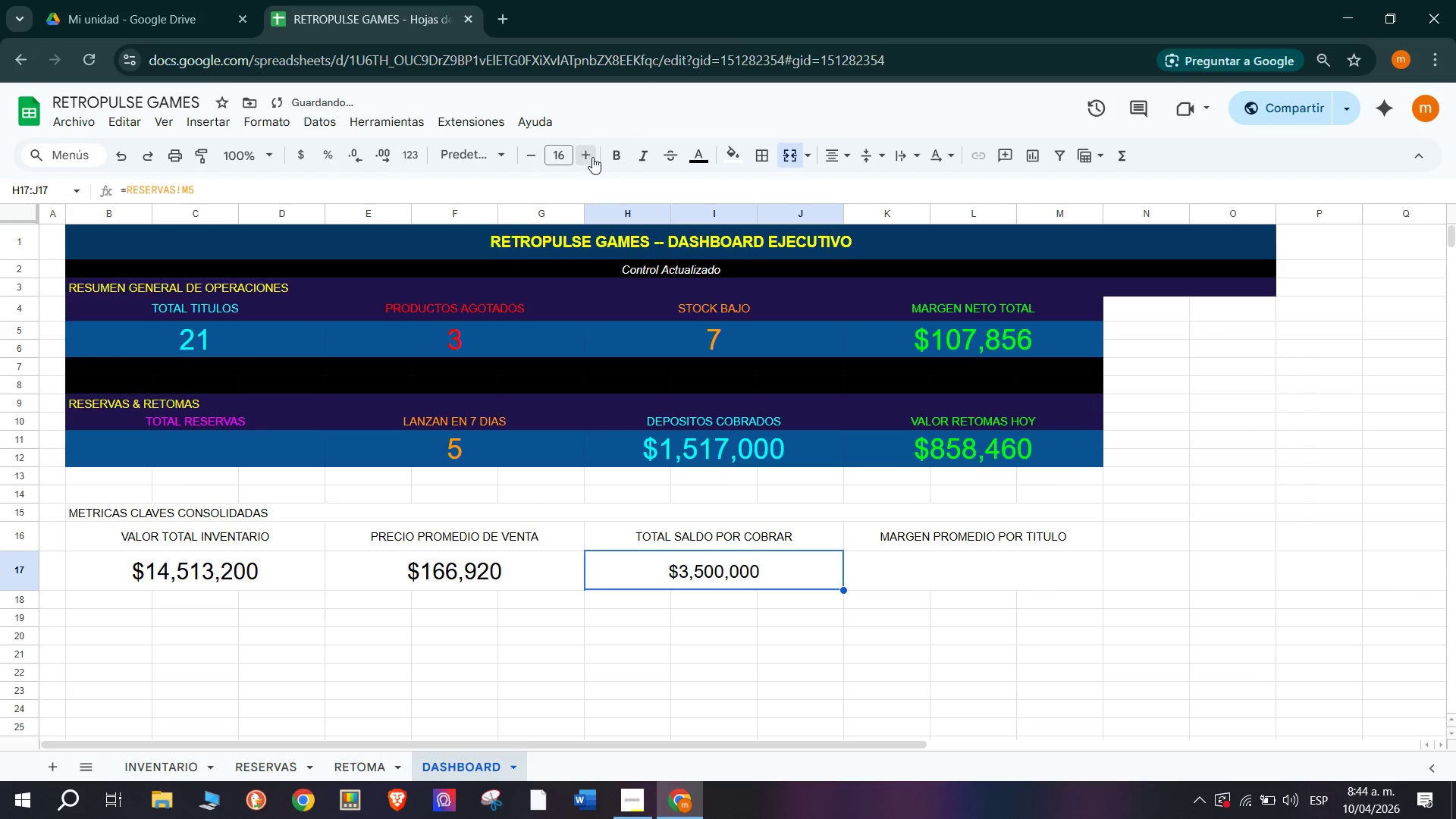 
triple_click([592, 157])
 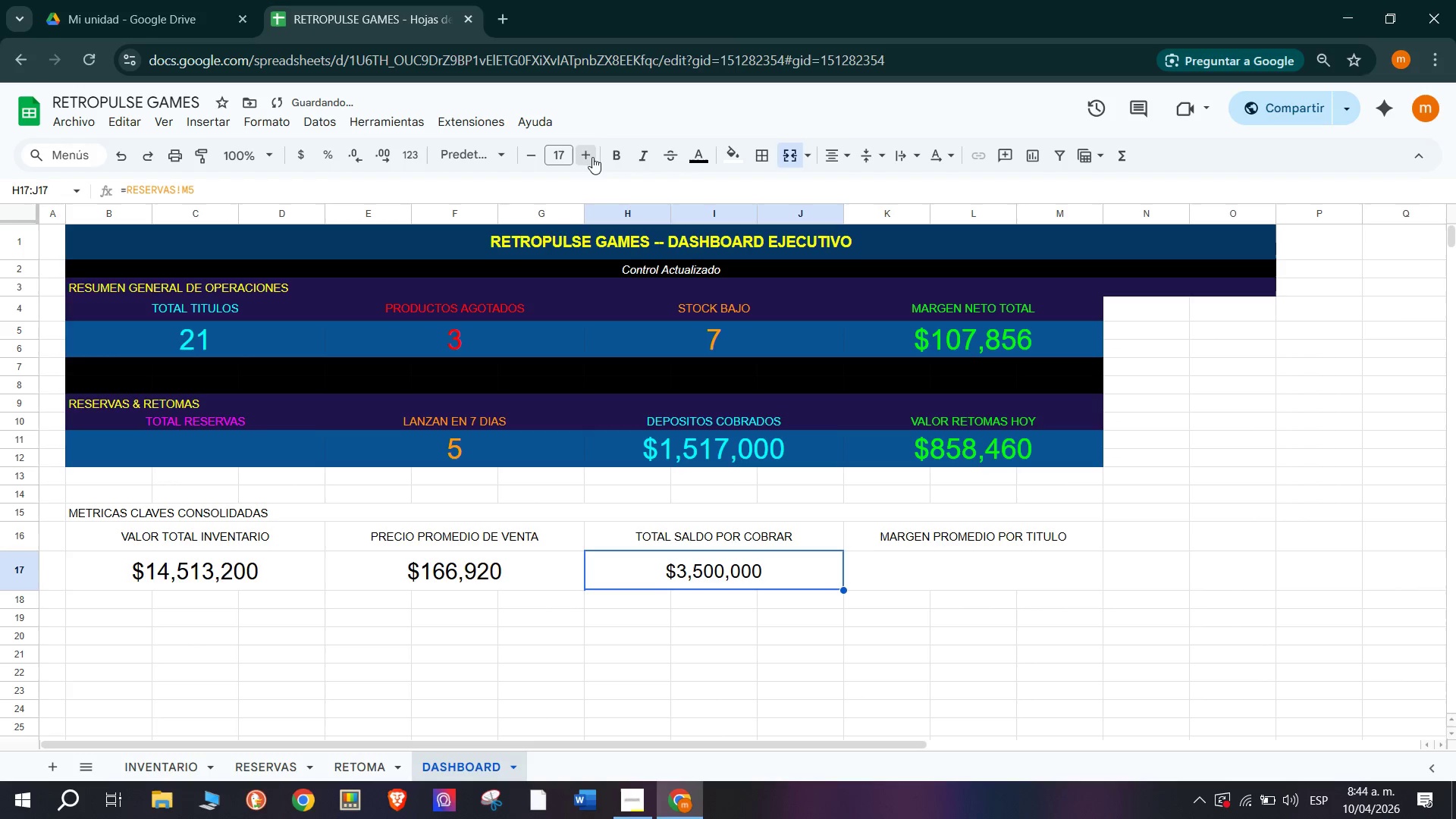 
triple_click([592, 157])
 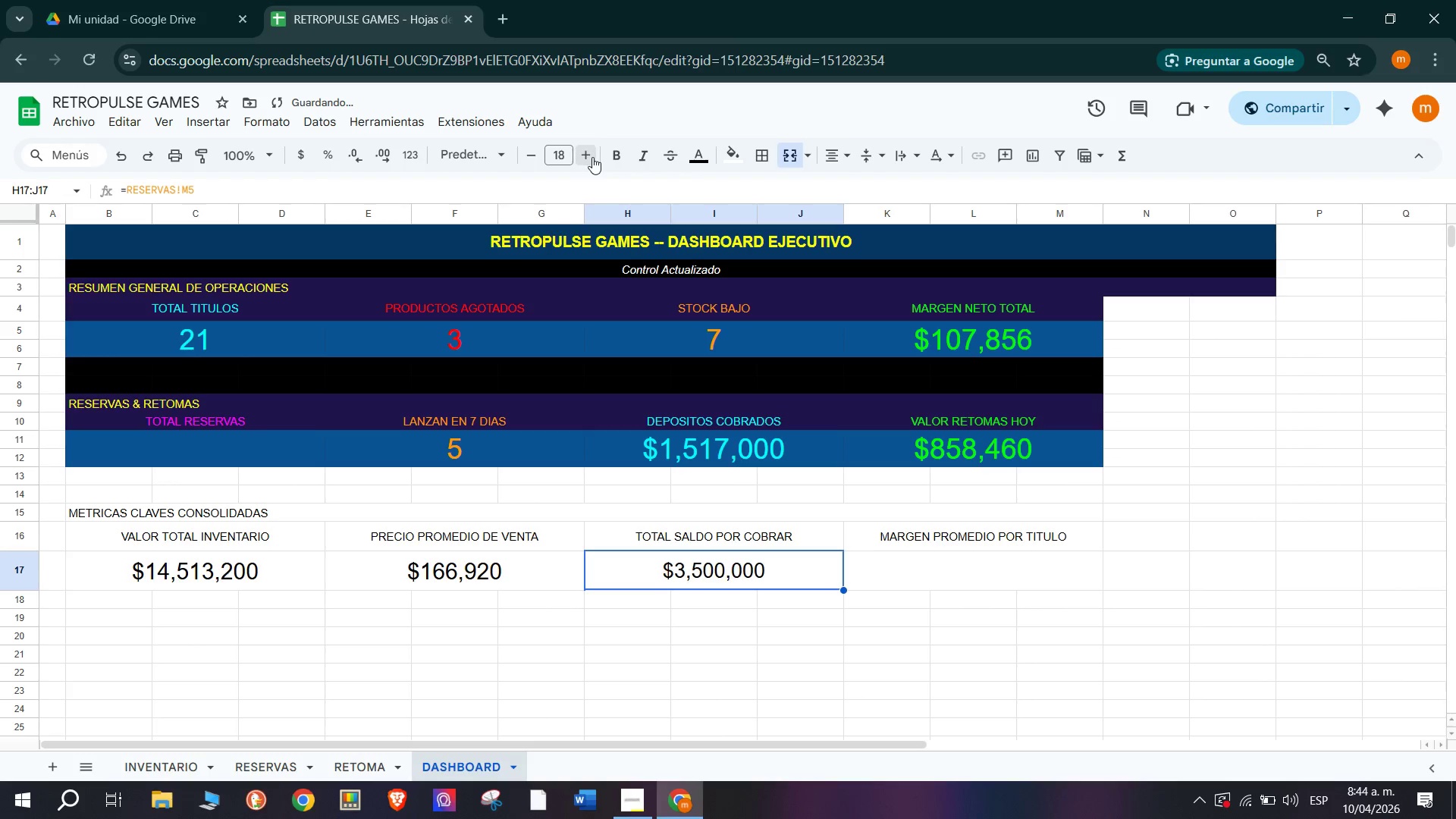 
triple_click([592, 157])
 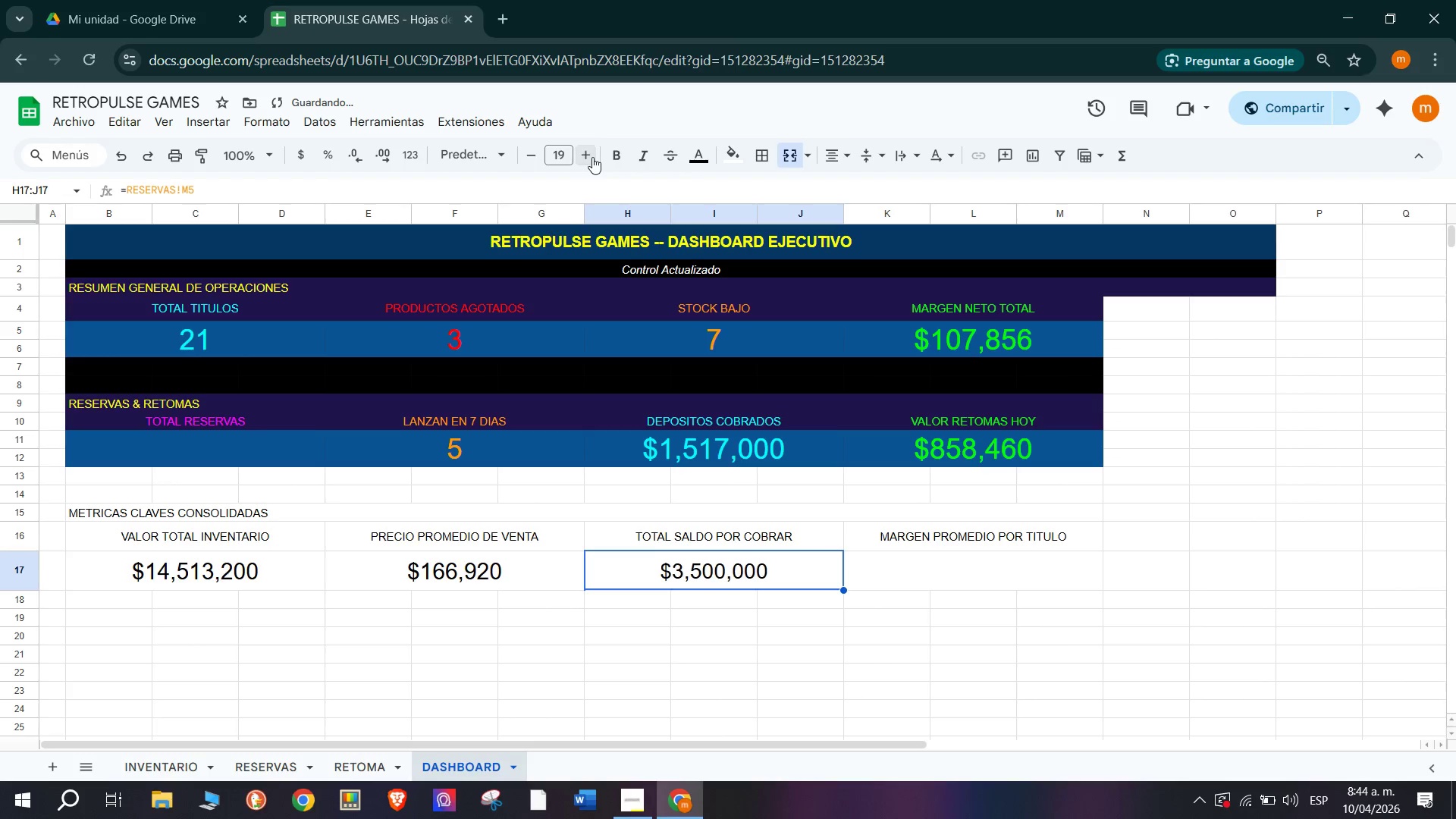 
triple_click([592, 157])
 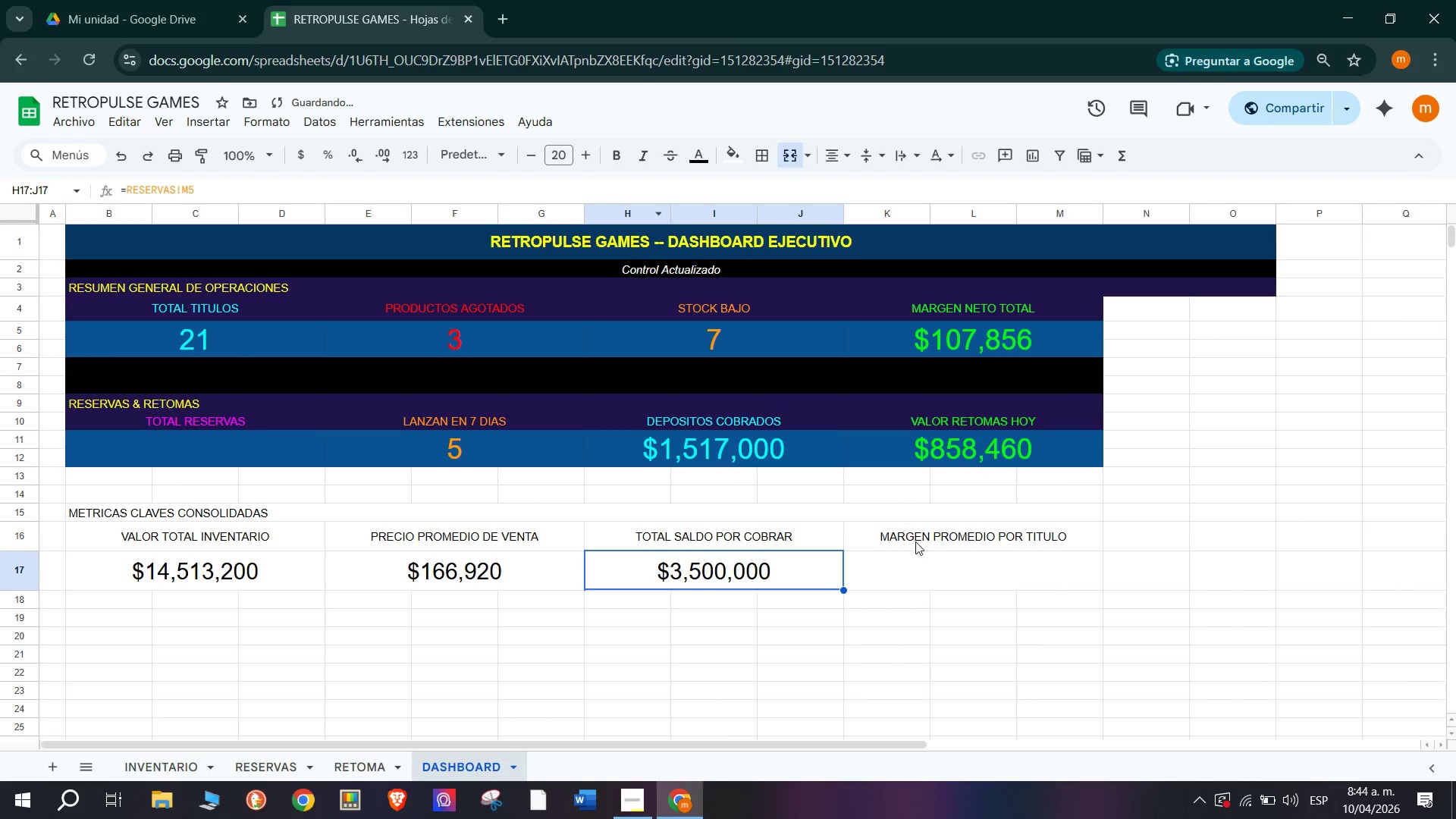 
left_click([926, 570])
 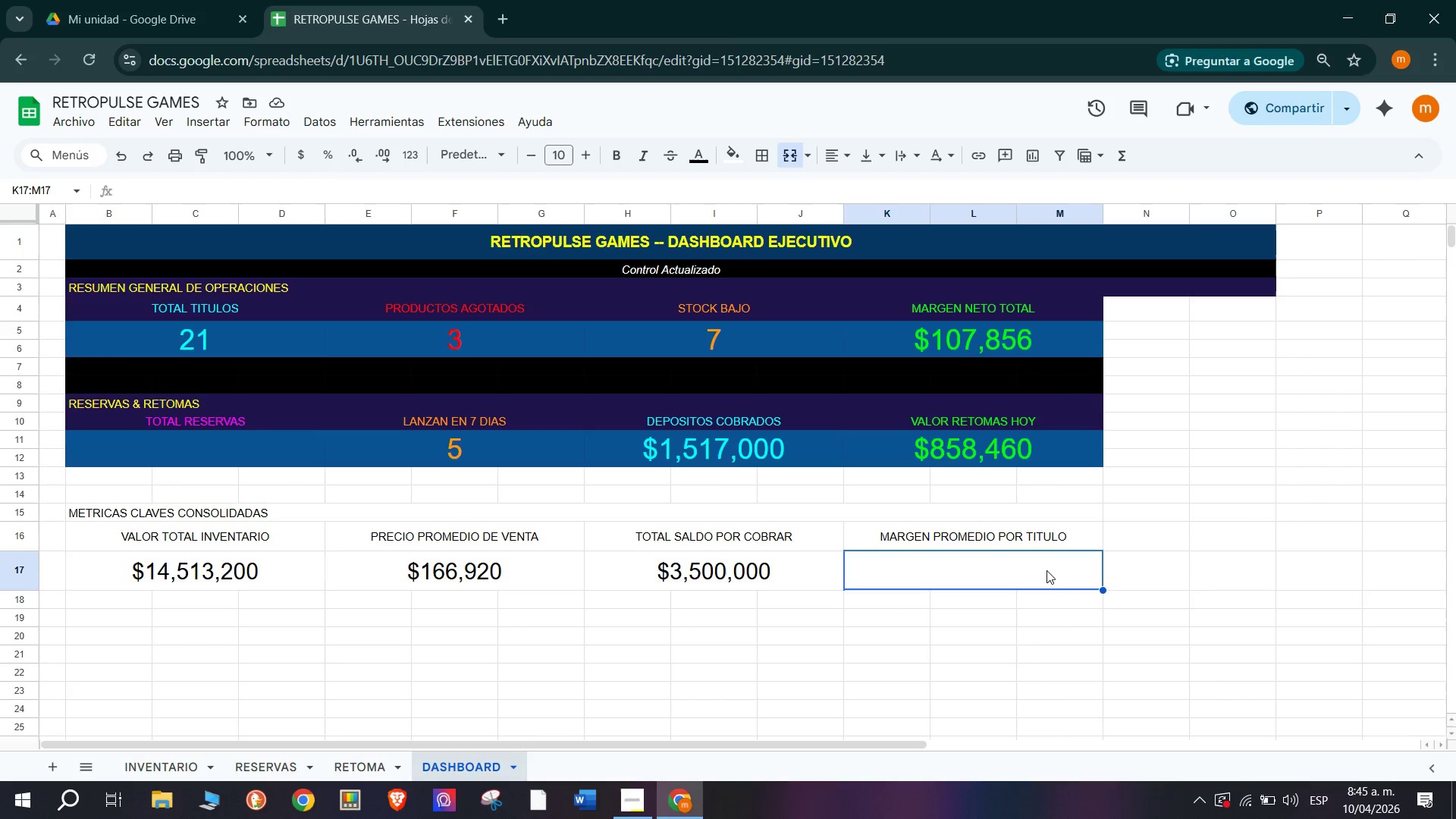 
wait(70.33)
 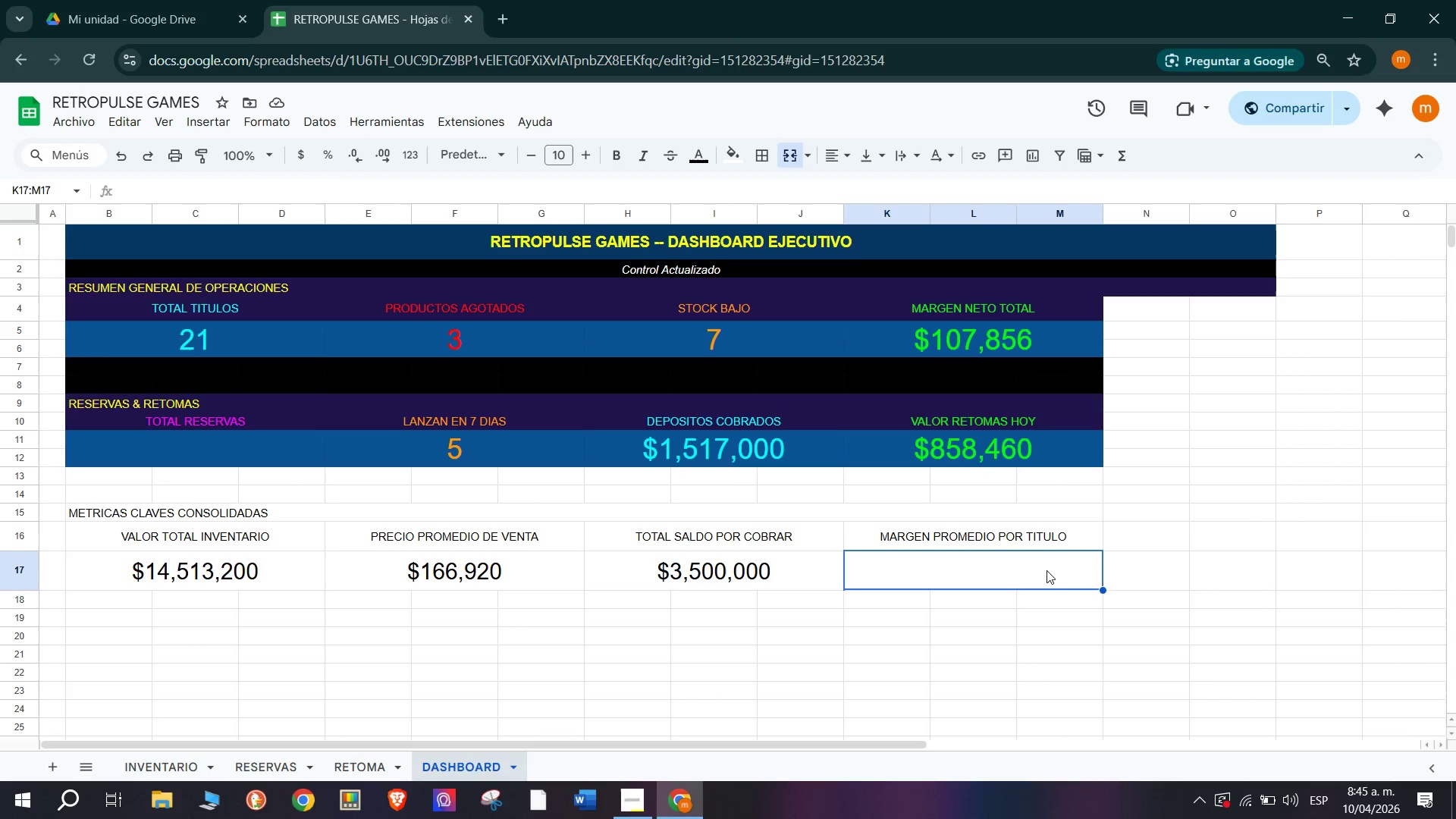 
type()SI.ER)
 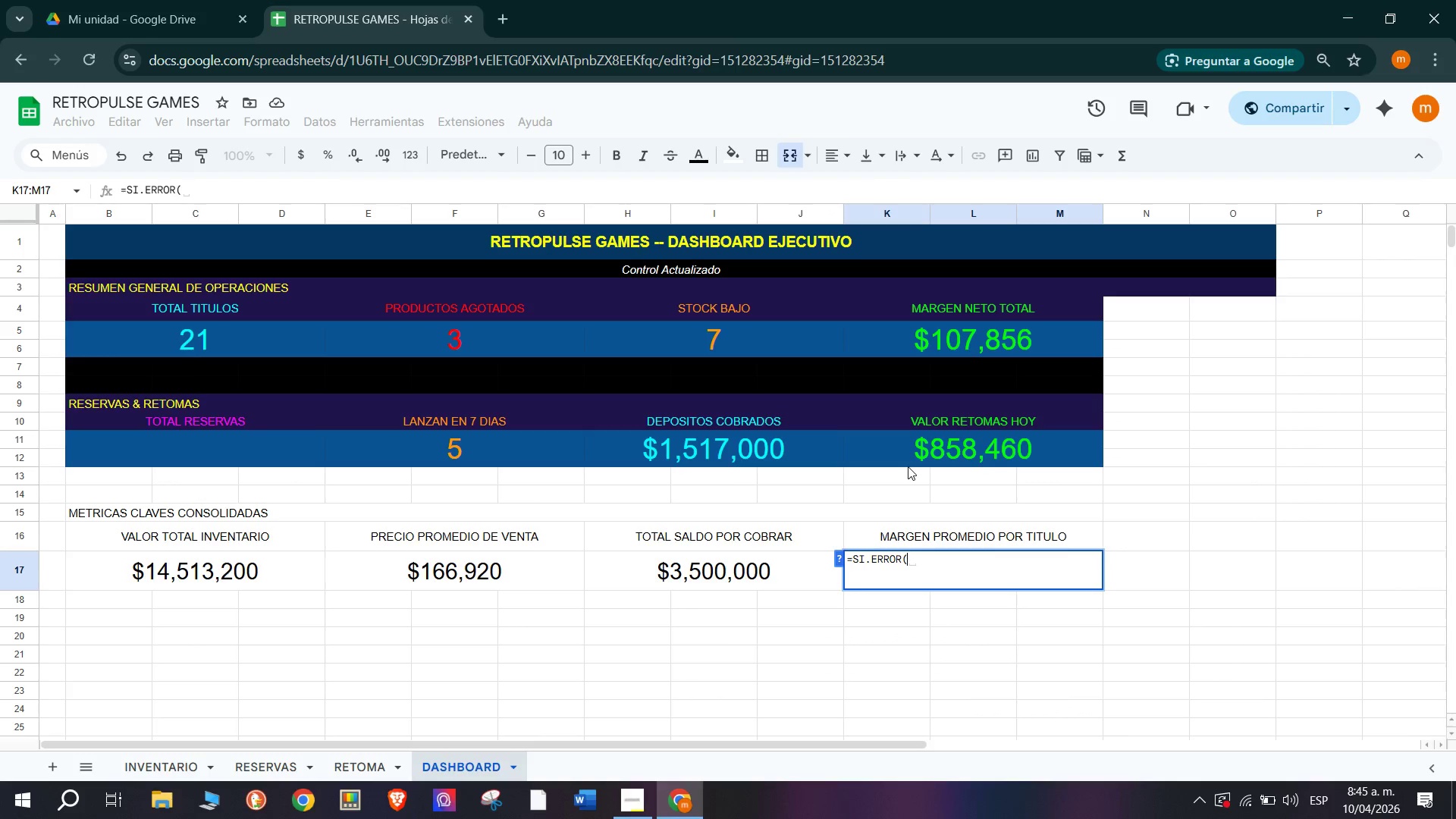 
wait(13.56)
 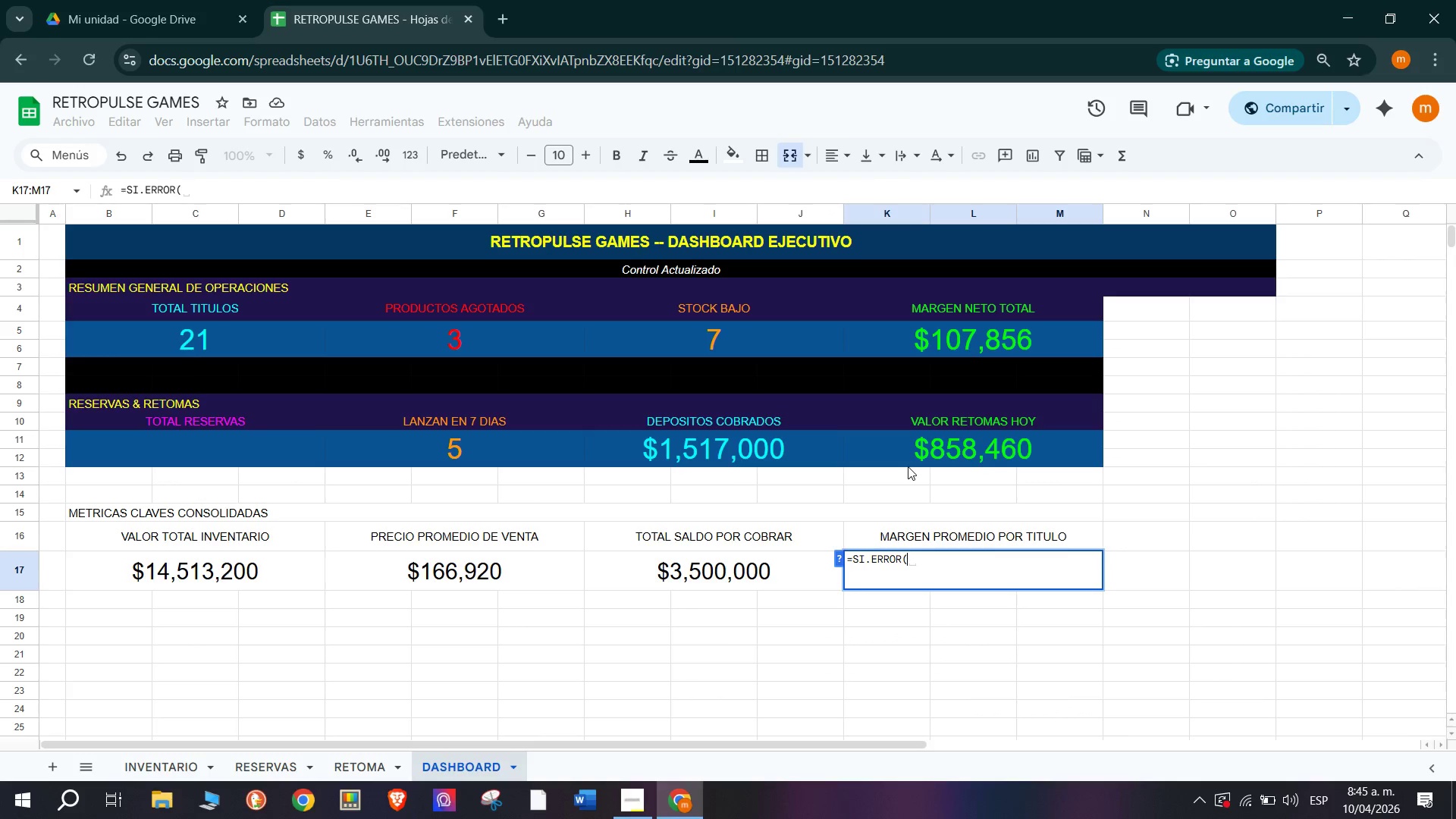 
key(Backspace)
 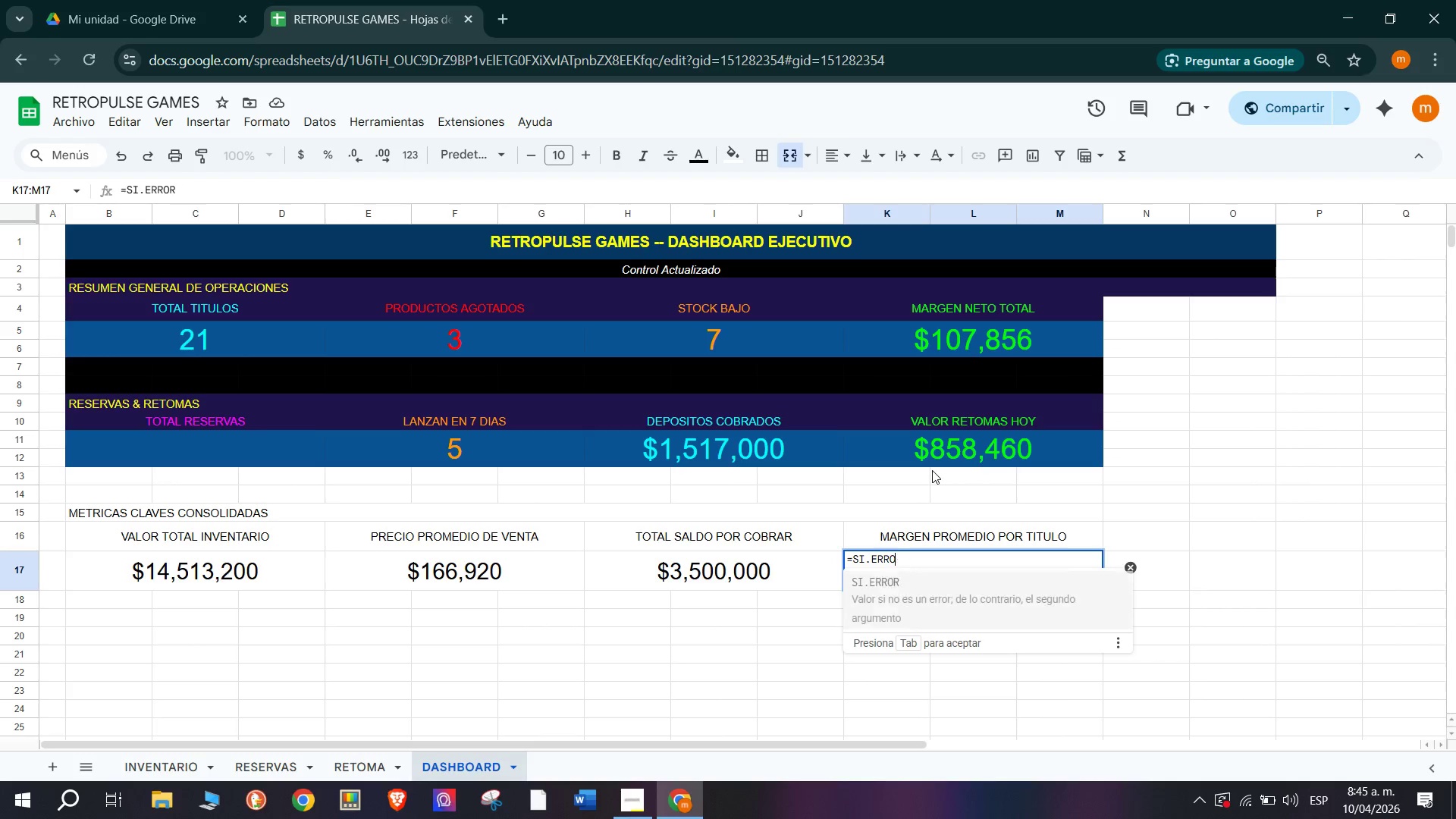 
key(Backspace)
 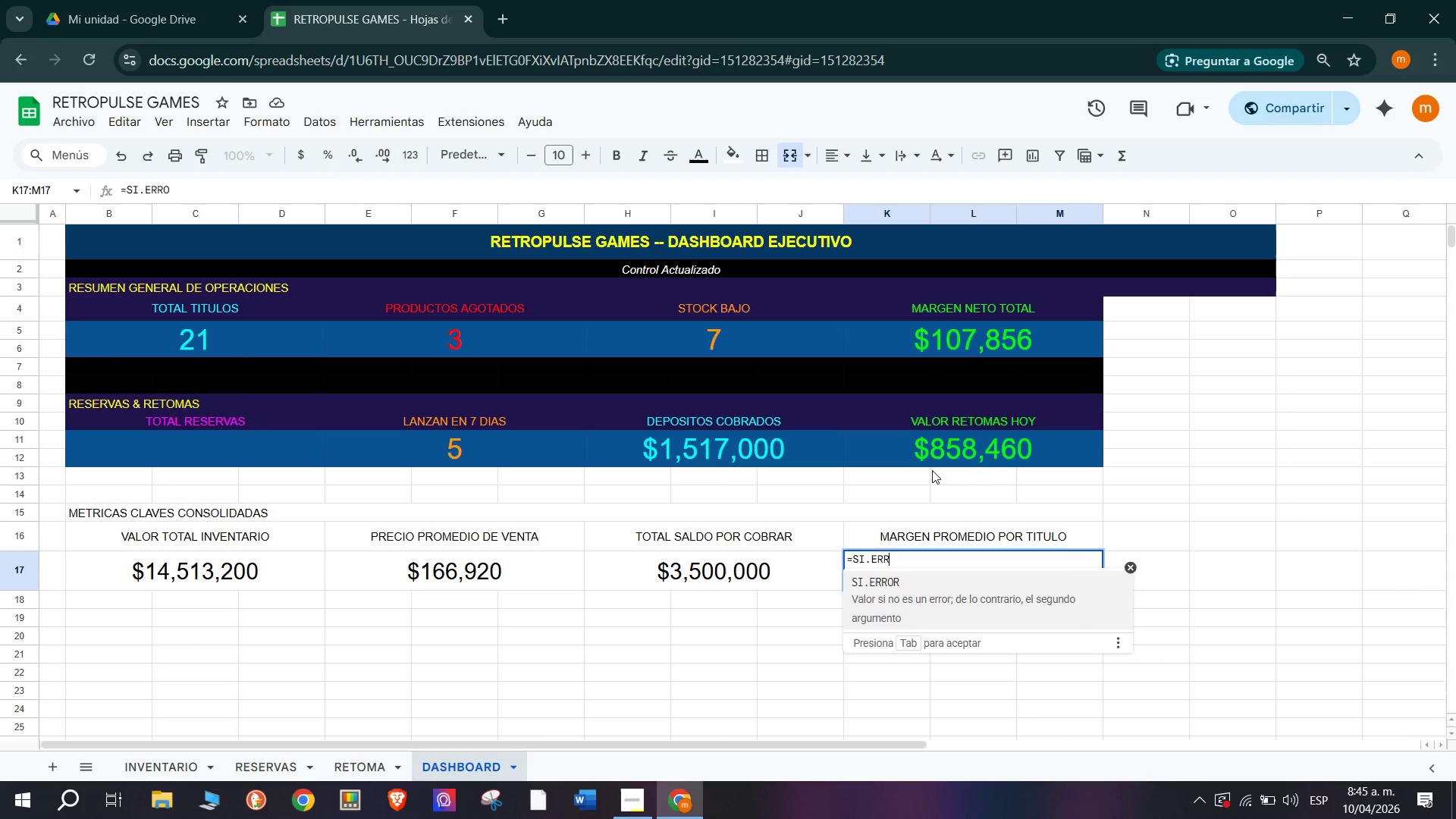 
key(Backspace)
 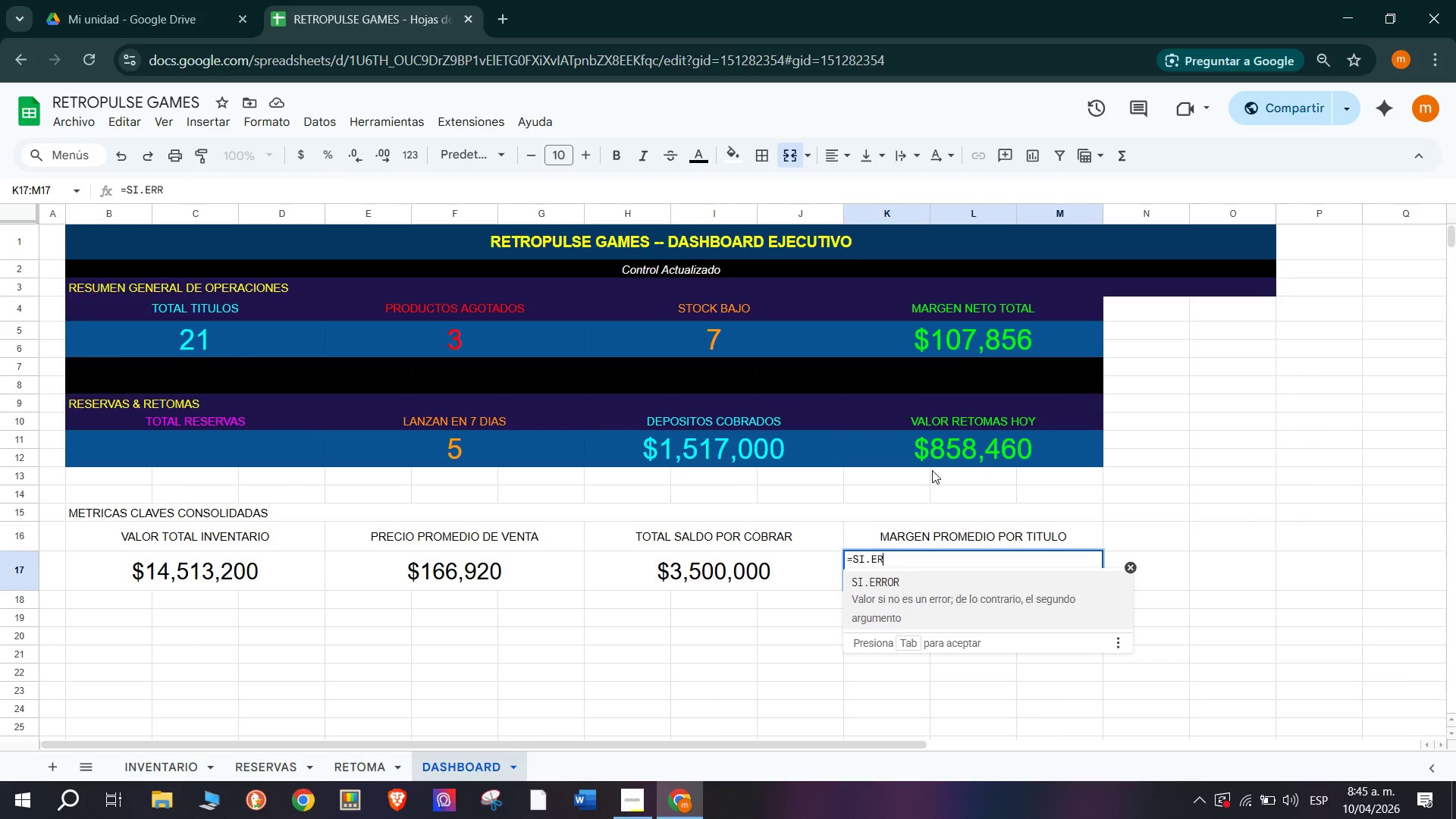 
key(Backspace)
 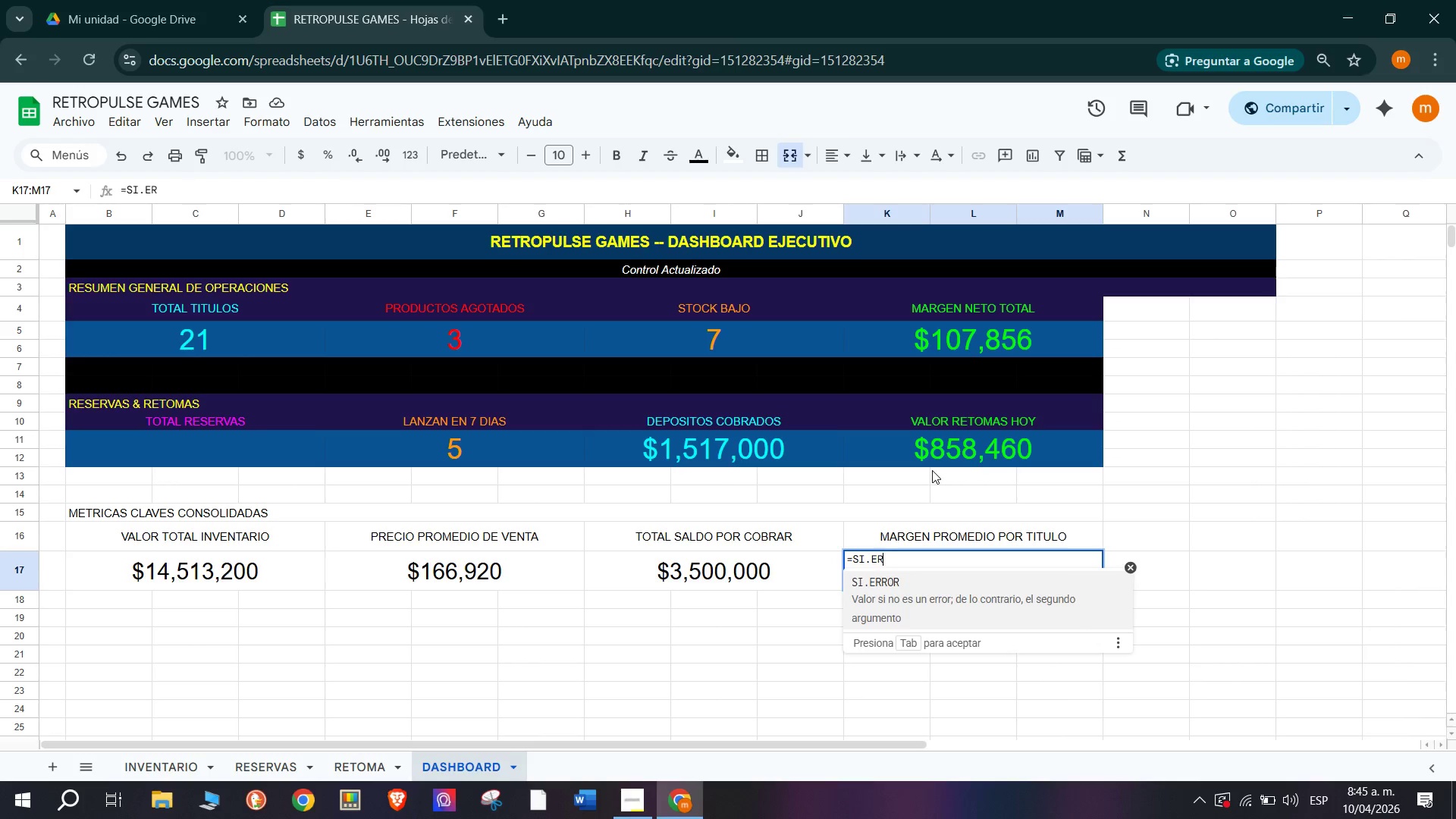 
key(Backspace)
 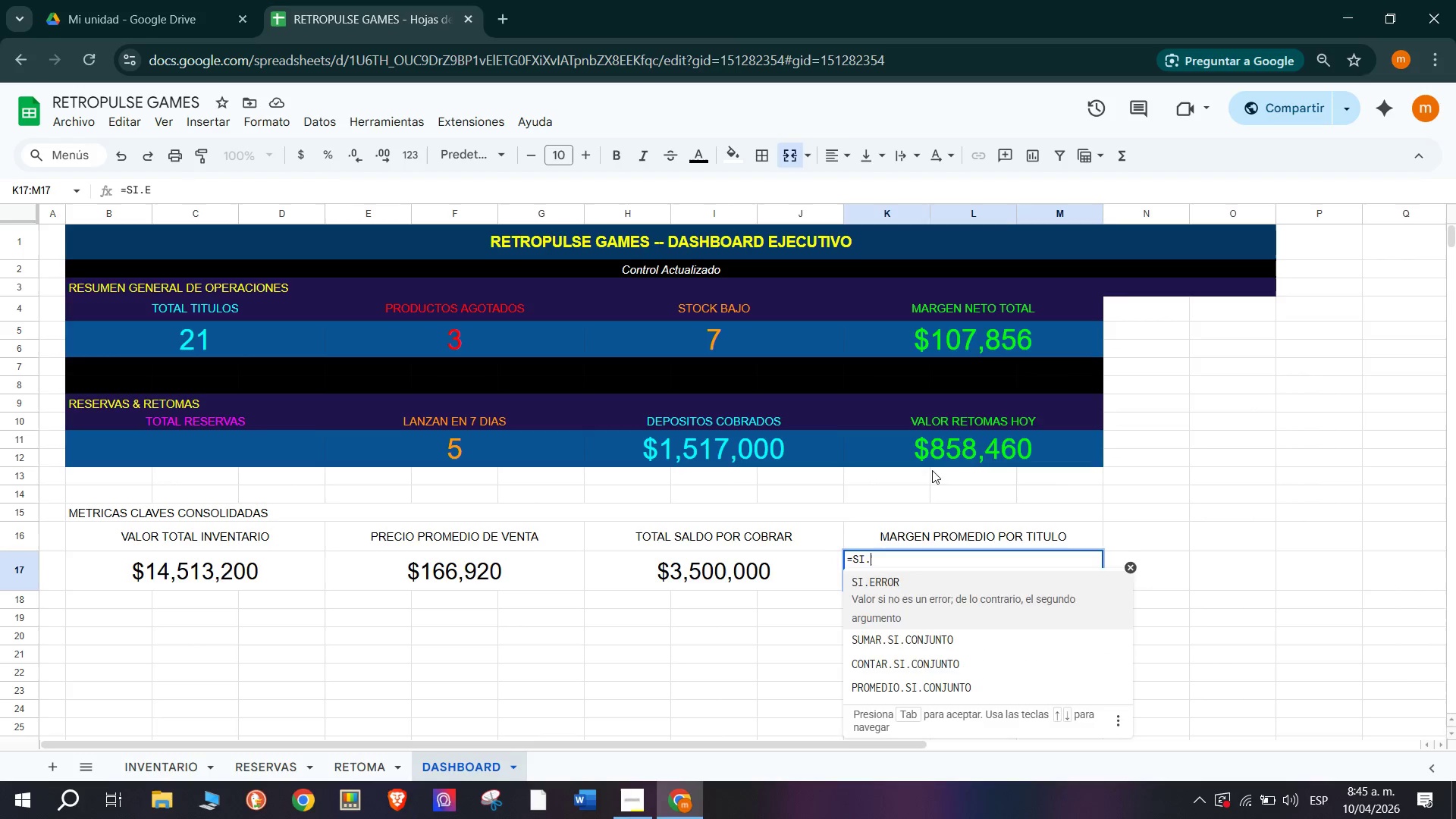 
key(Backspace)
 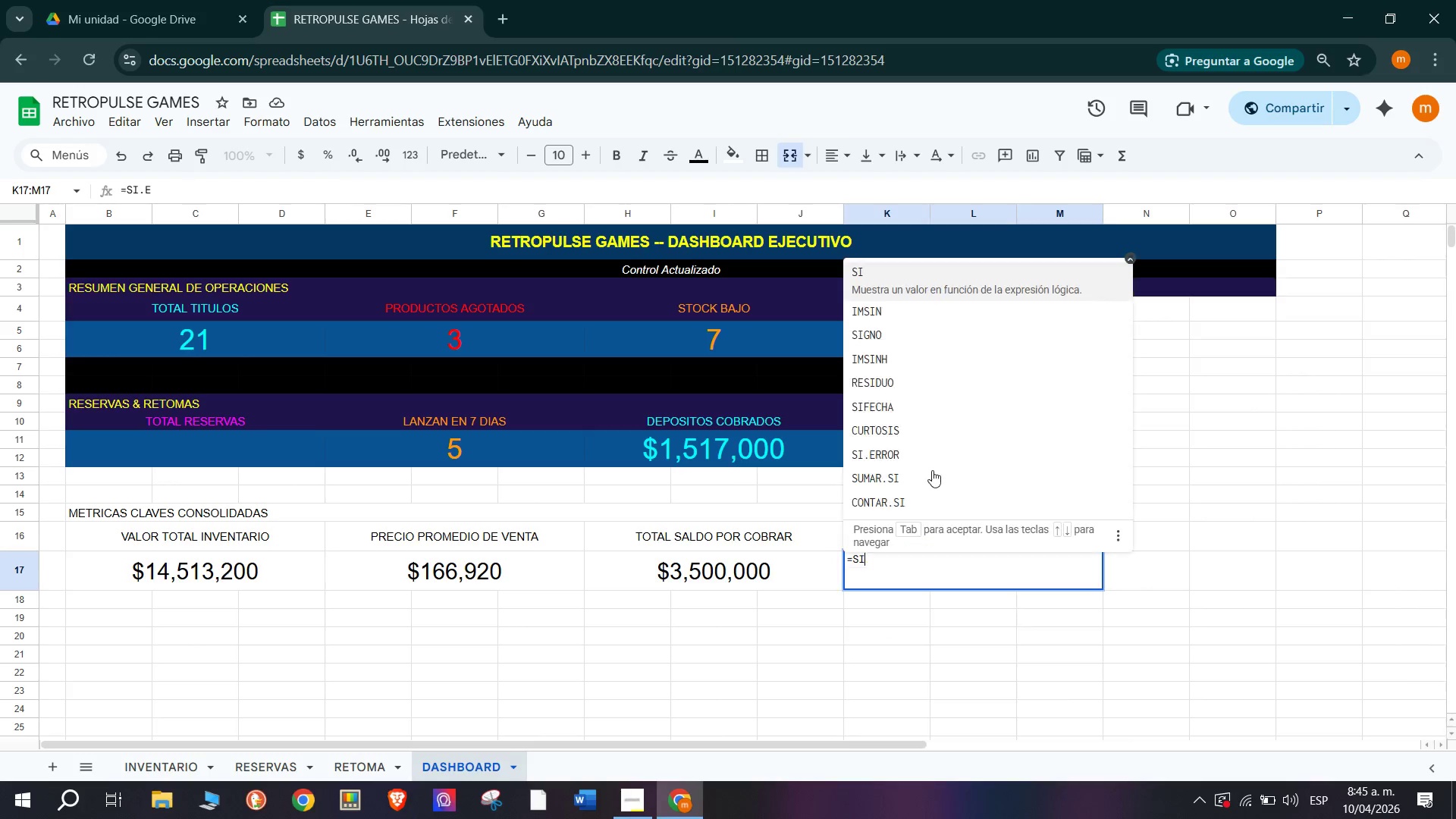 
key(Backspace)
 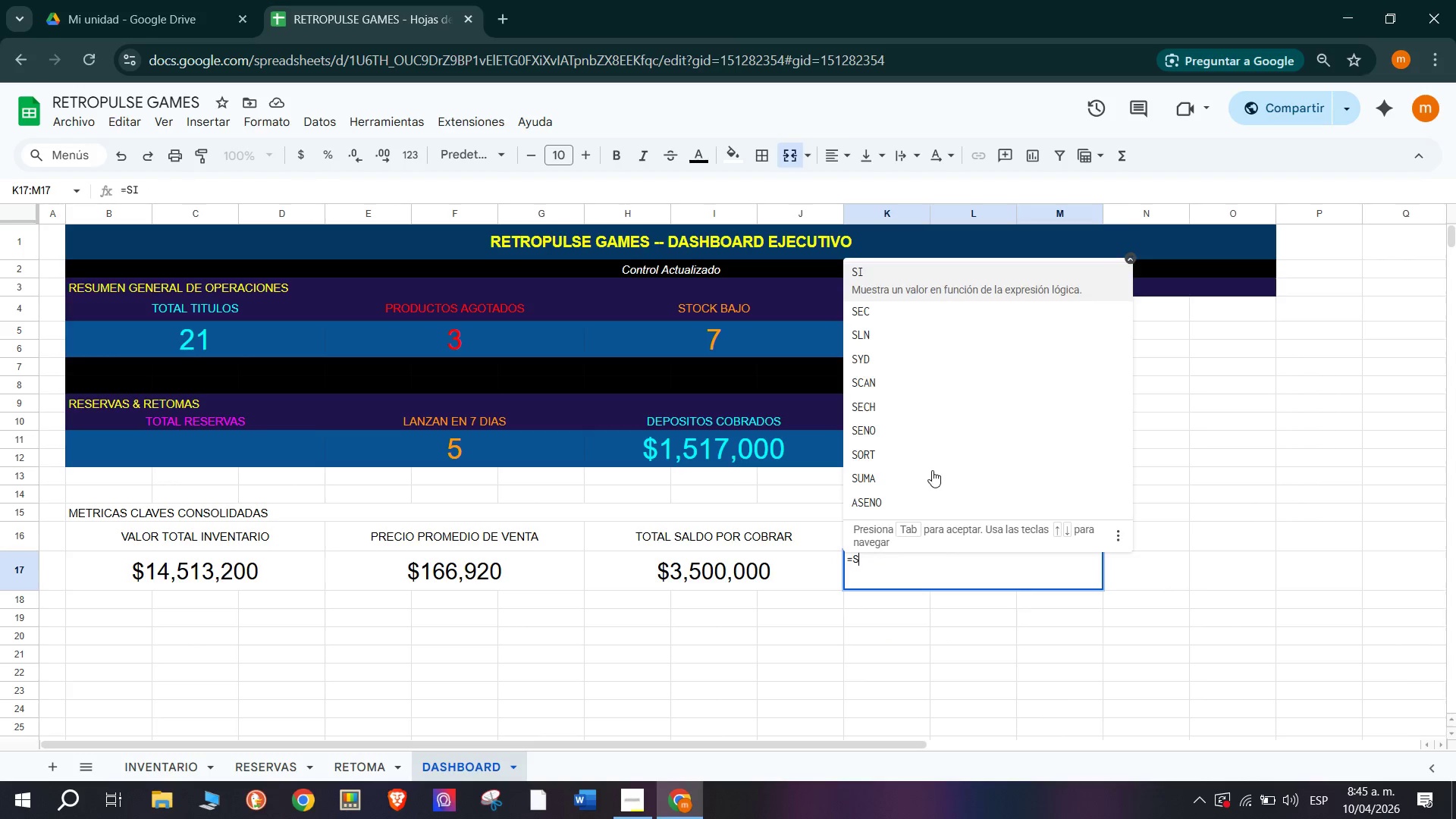 
key(Backspace)
 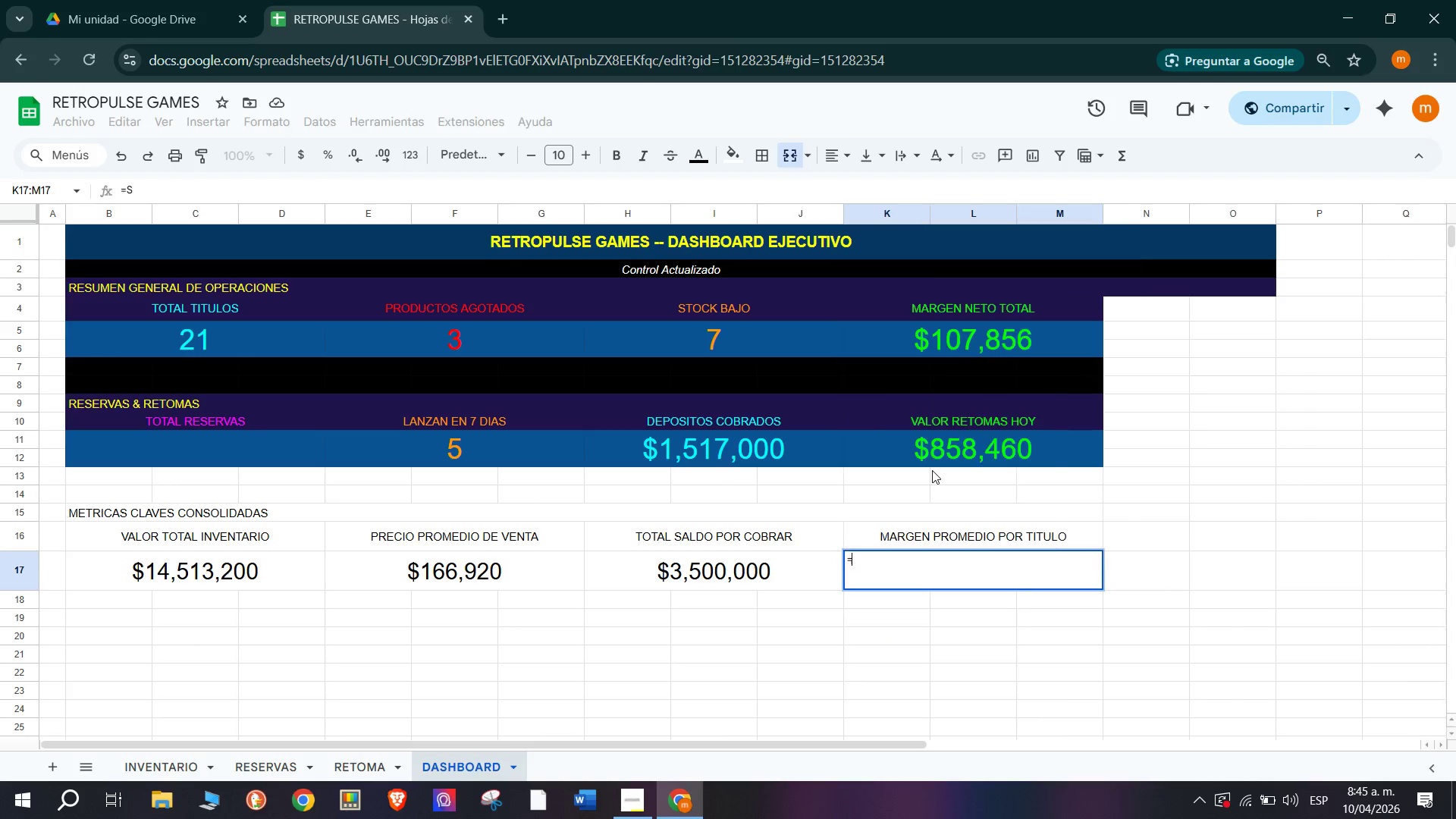 
key(Backspace)
 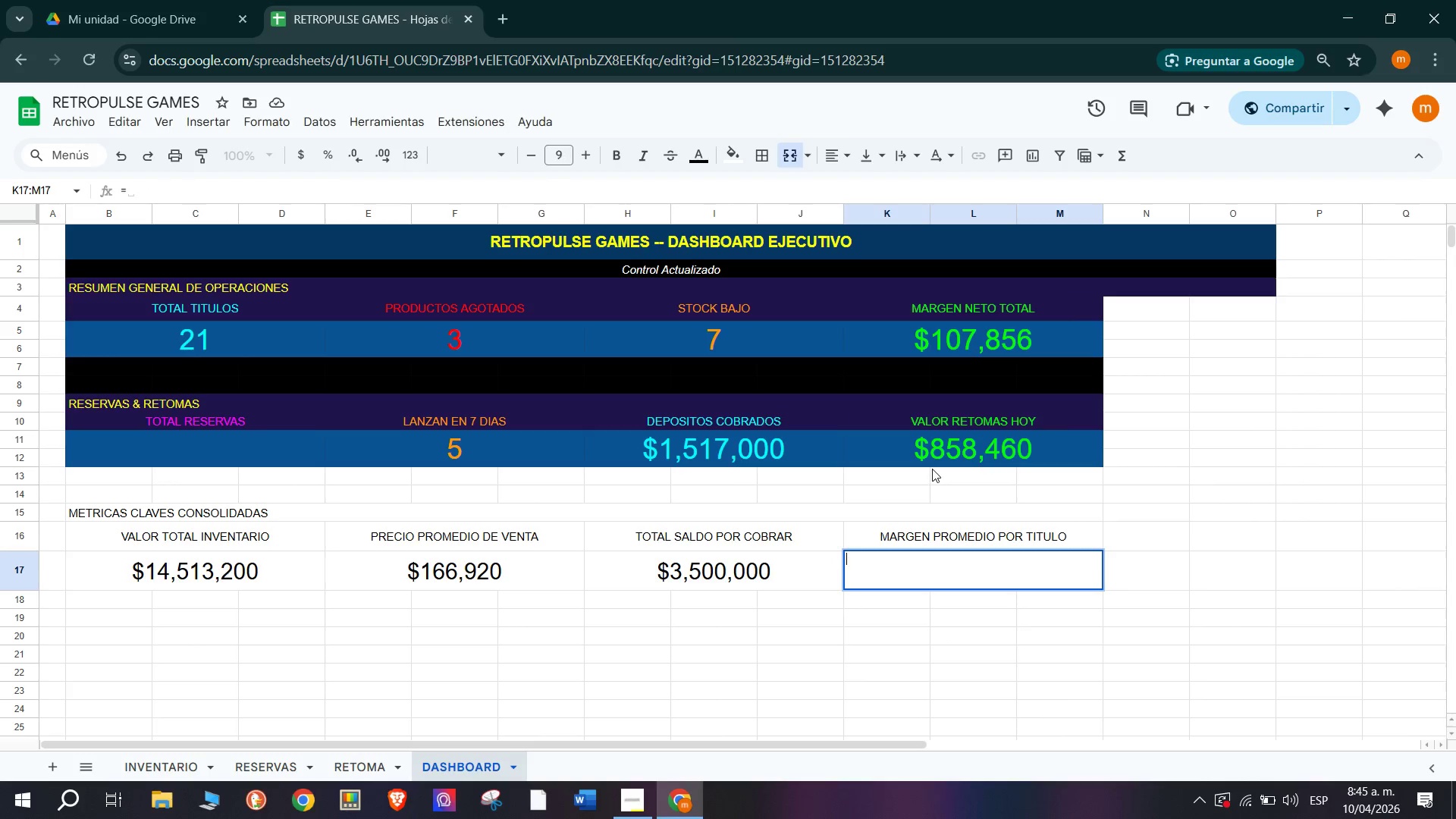 
key(Backspace)
 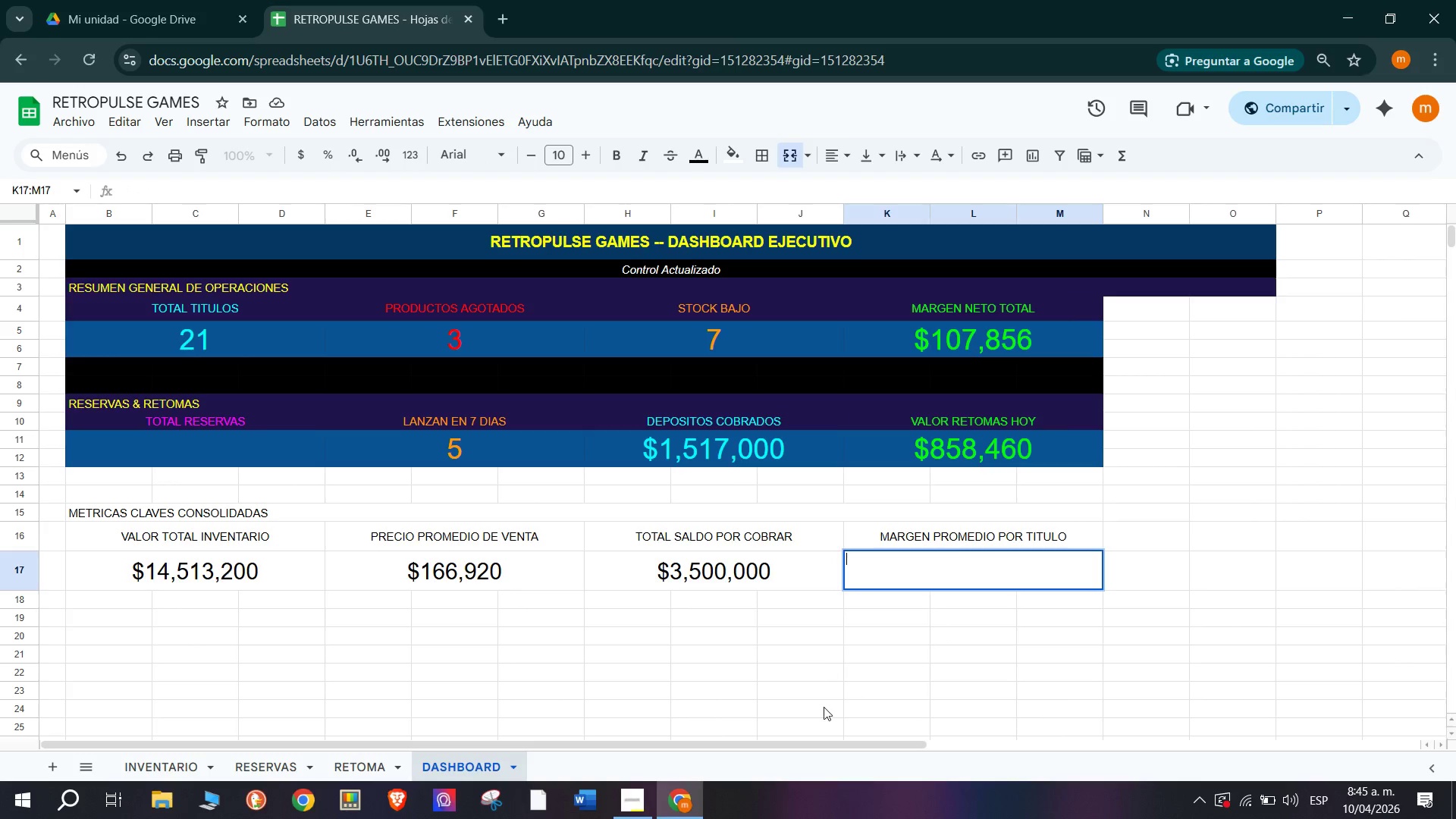 
left_click([824, 708])
 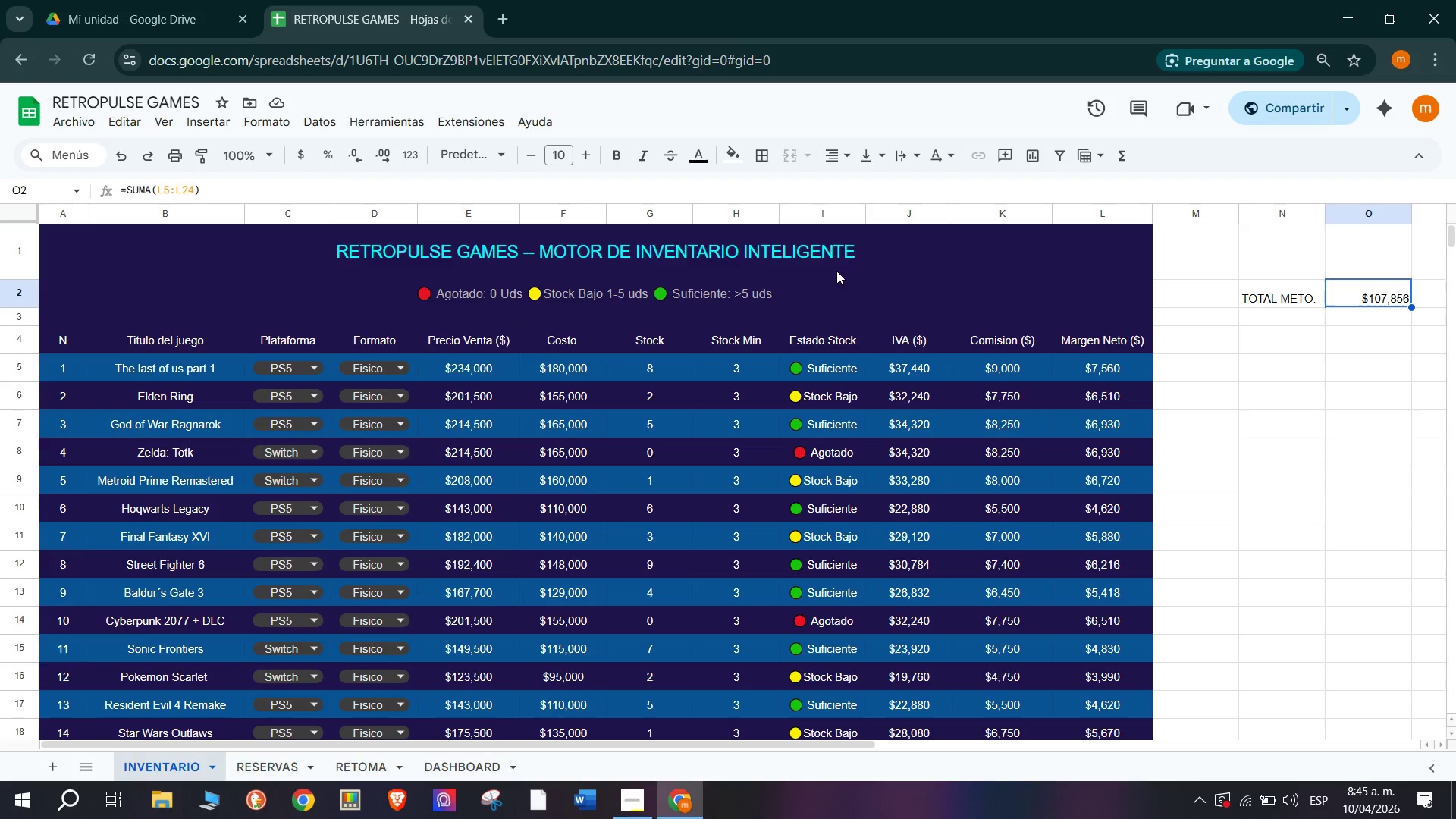 
scroll: coordinate [1114, 477], scroll_direction: none, amount: 0.0
 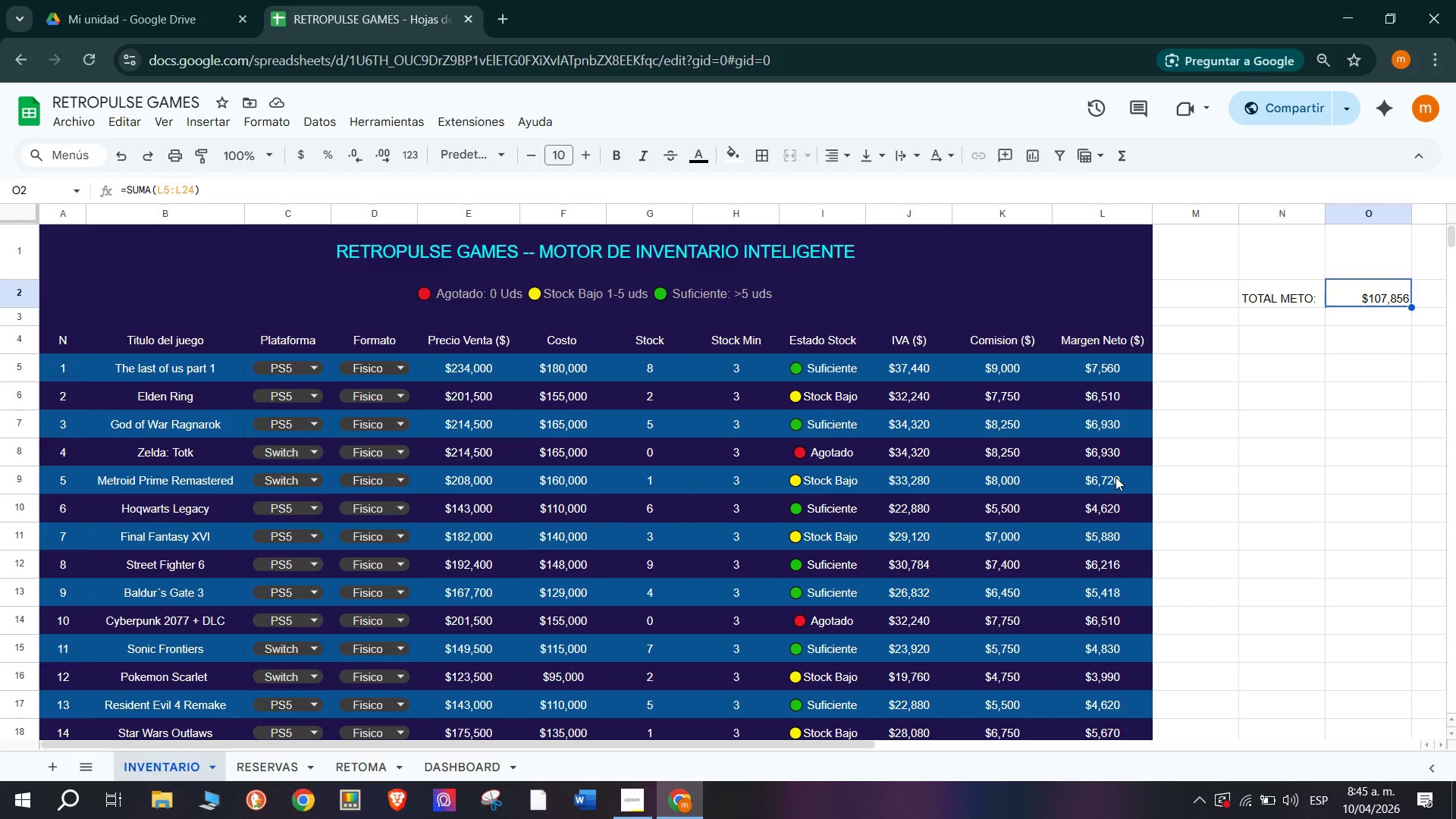 
scroll: coordinate [1116, 477], scroll_direction: down, amount: 1.0
 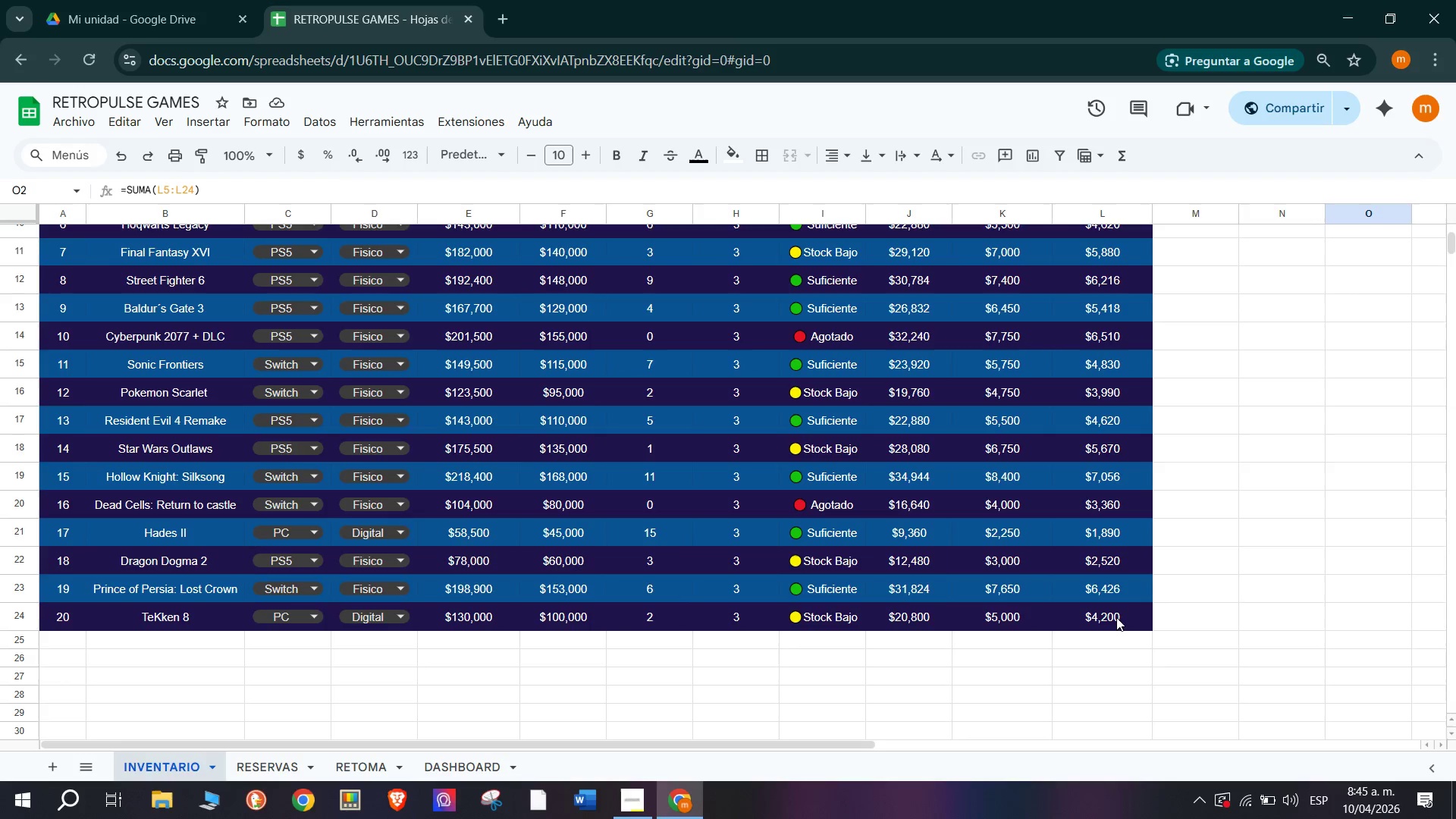 
left_click([1118, 618])
 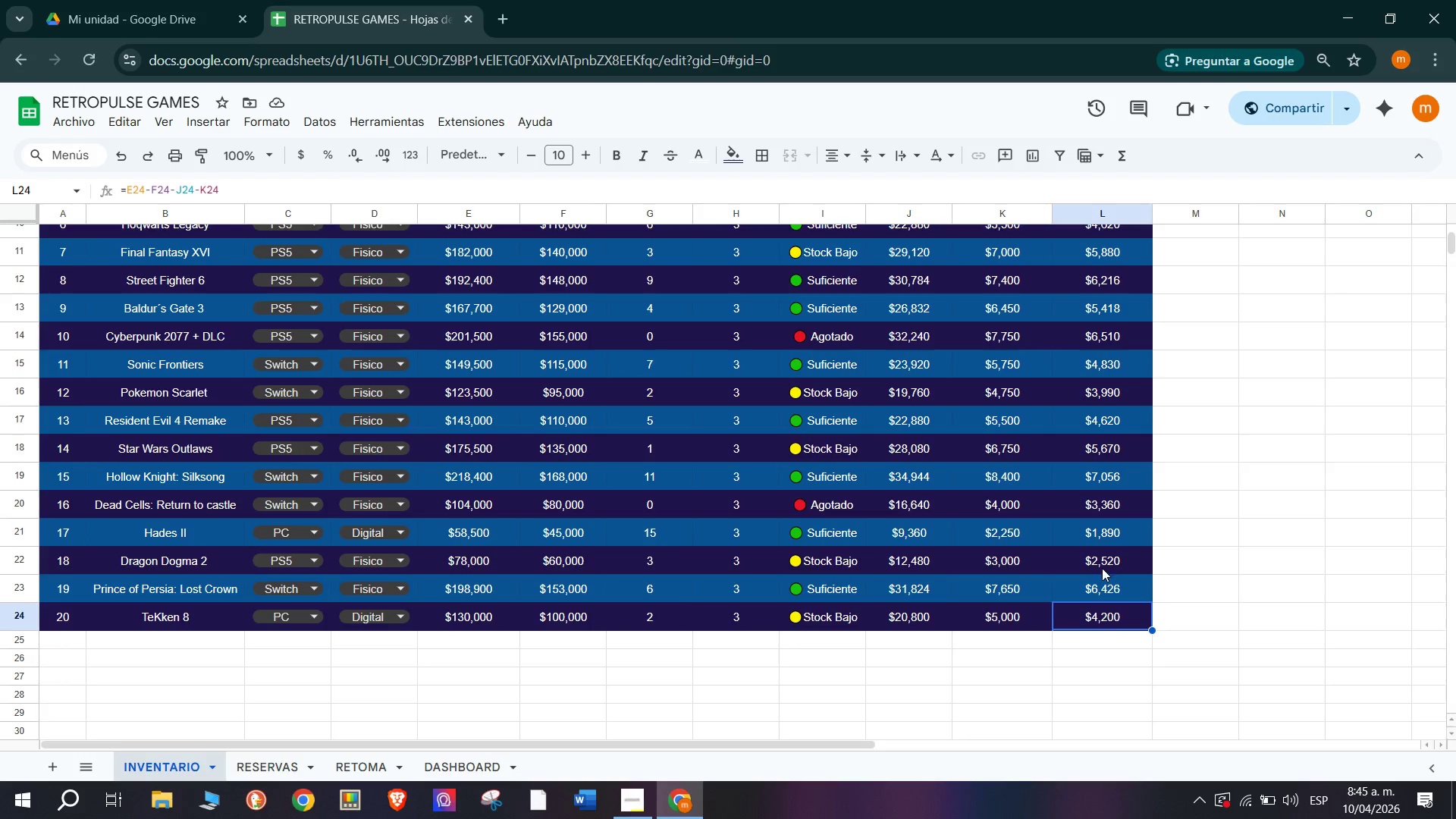 
scroll: coordinate [1098, 551], scroll_direction: up, amount: 4.0
 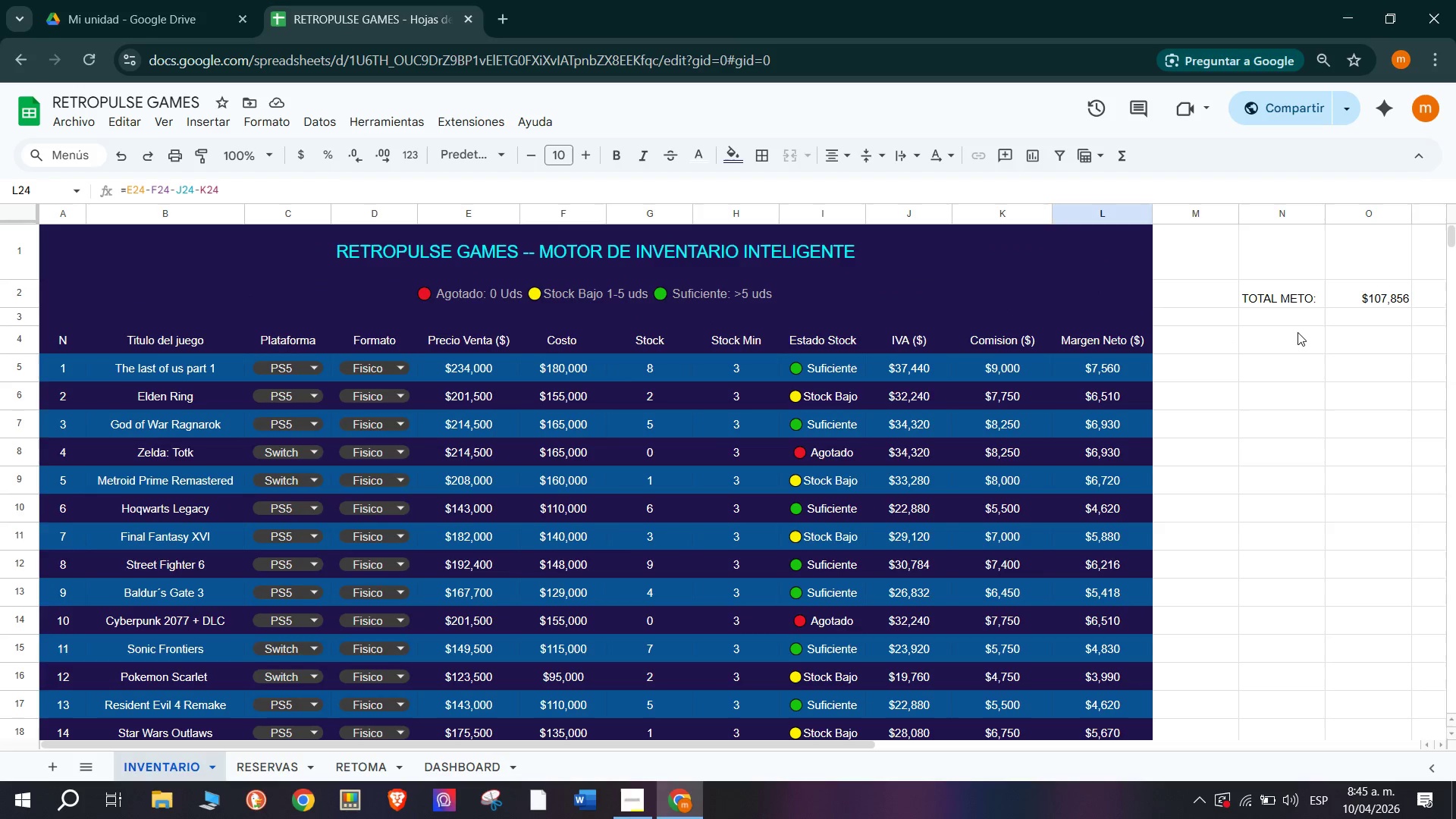 
left_click([1290, 340])
 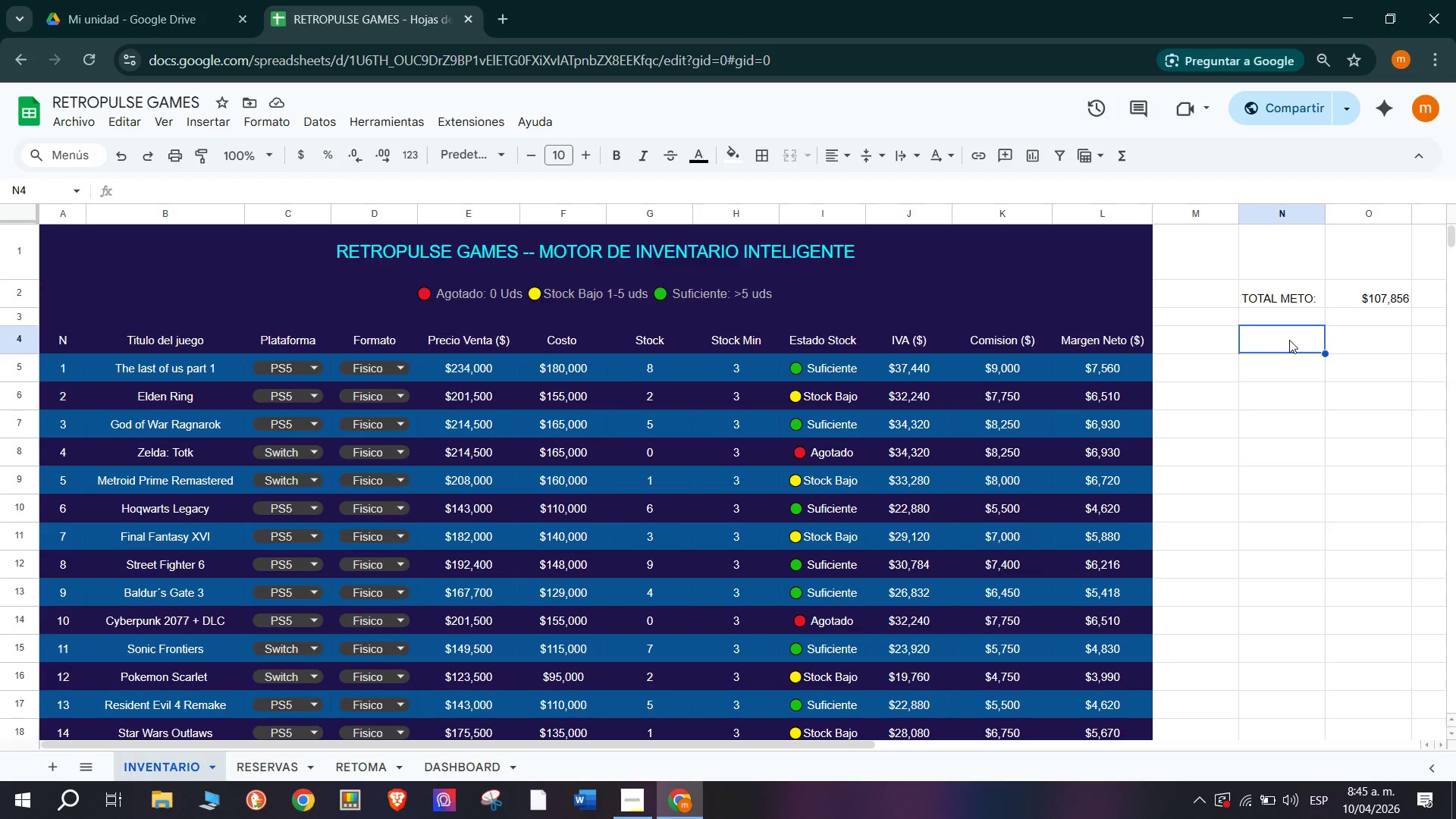 
key(CapsLock)
 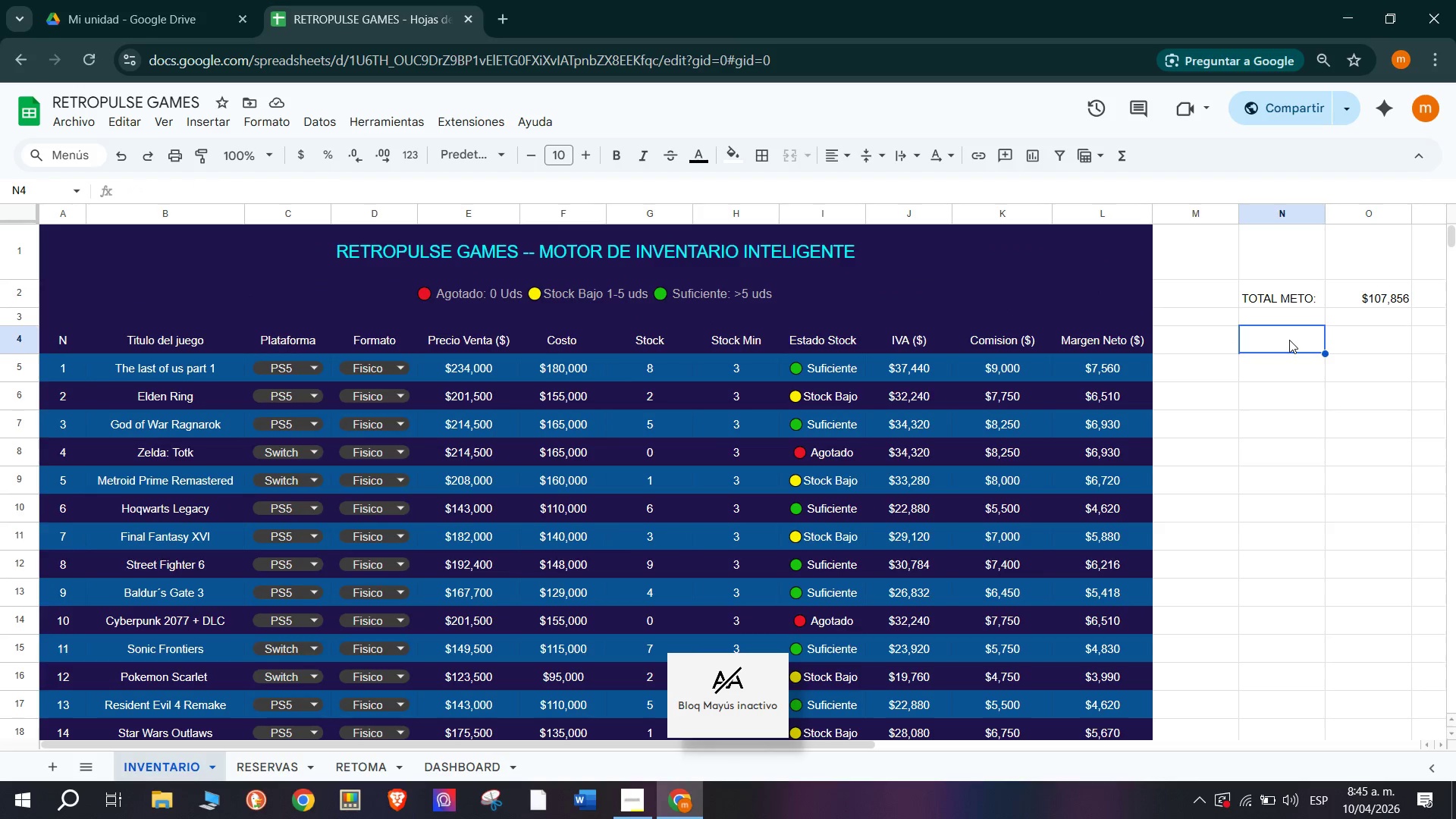 
key(CapsLock)
 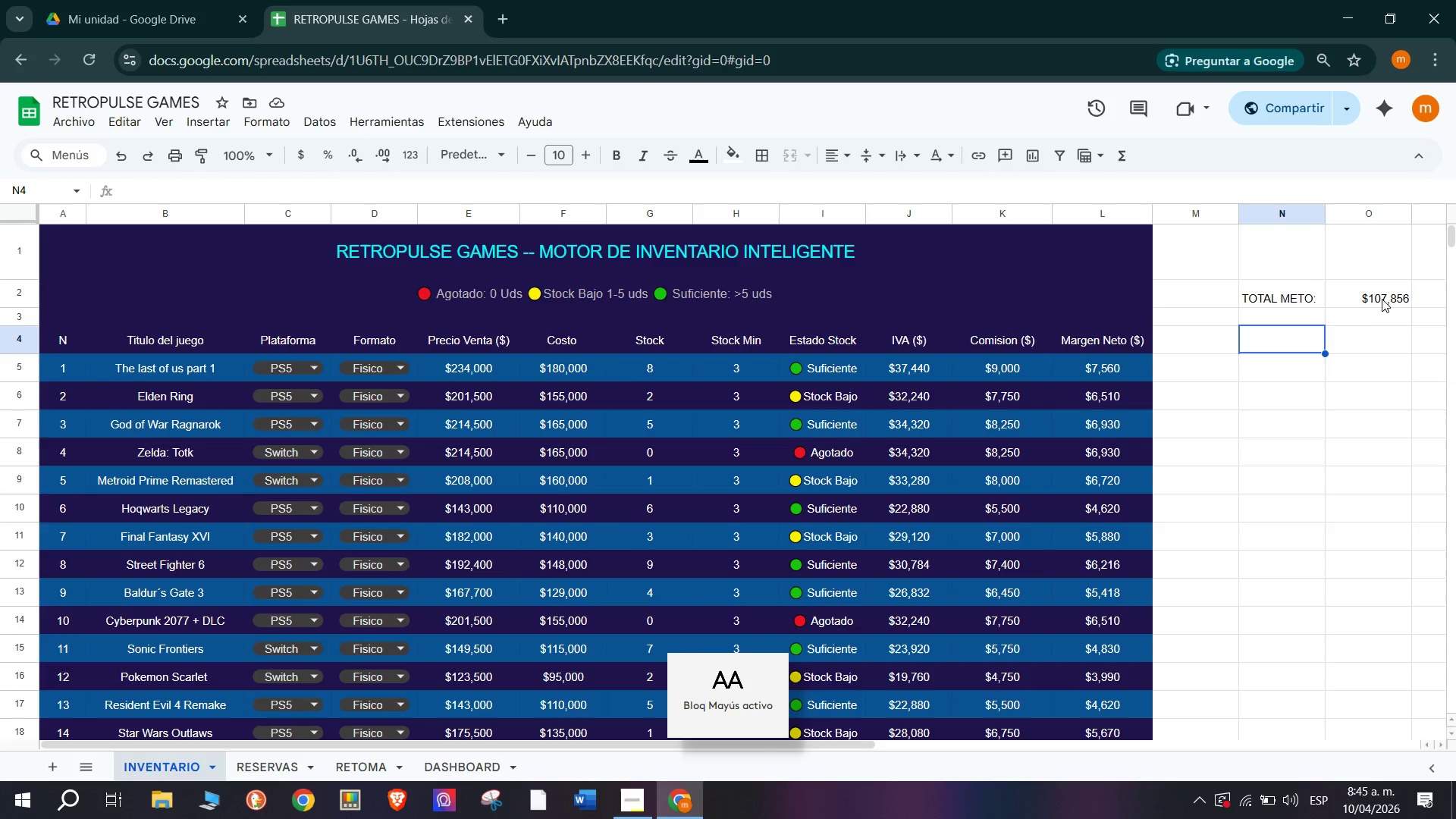 
left_click([1382, 298])
 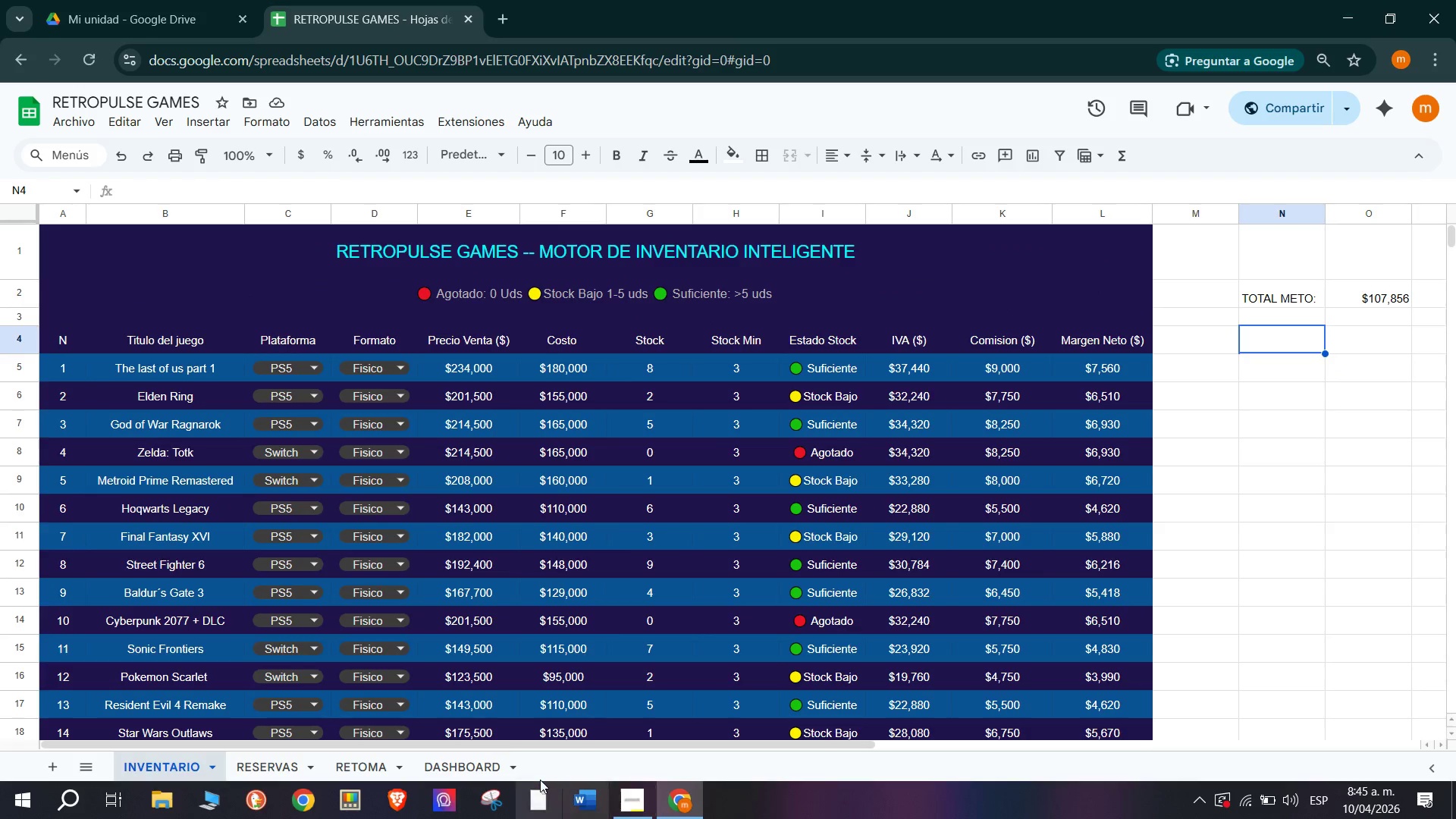 
left_click_drag(start_coordinate=[457, 761], to_coordinate=[907, 568])
 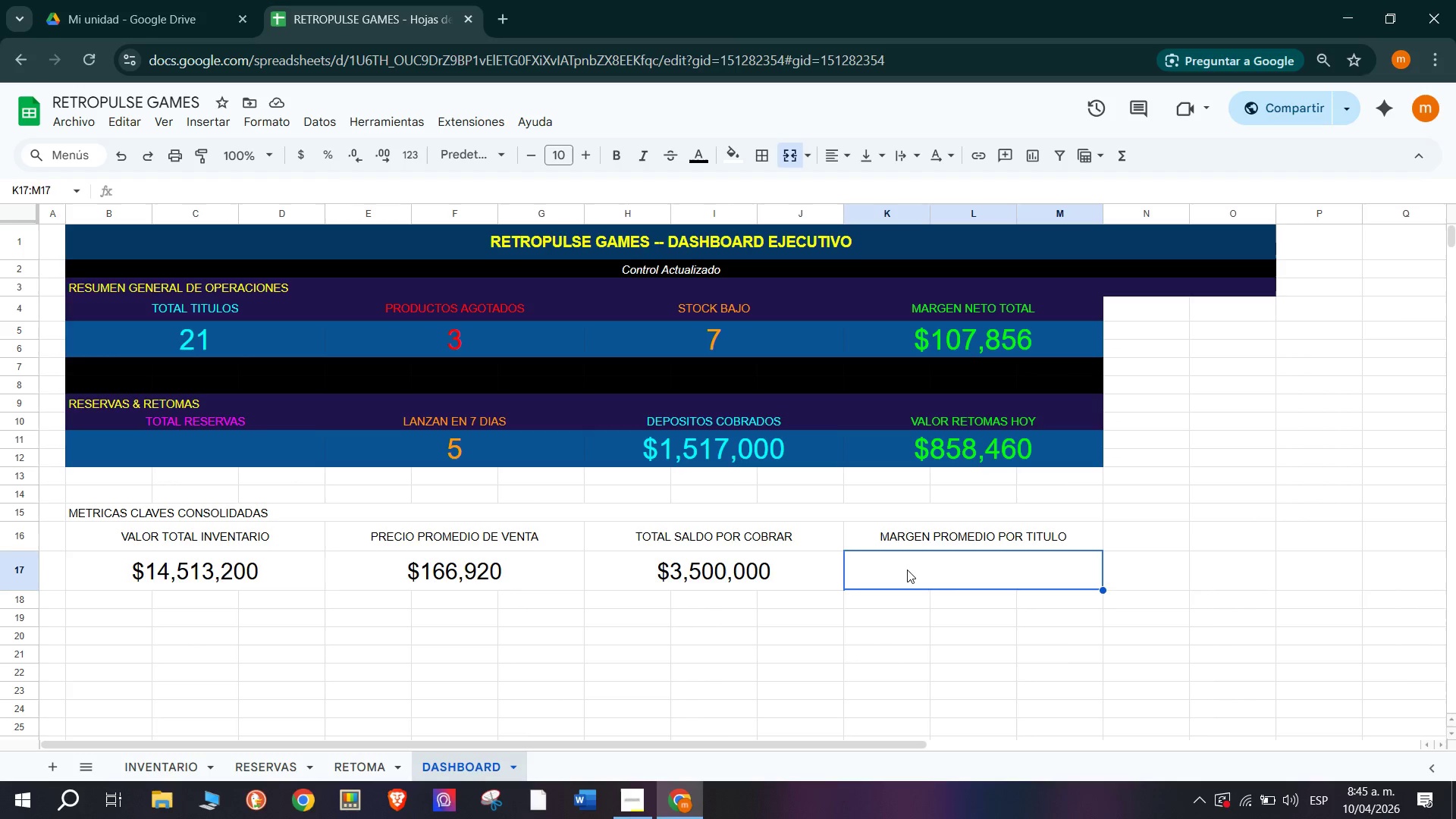 
type(S)
key(Backspace)
type()SI.)
 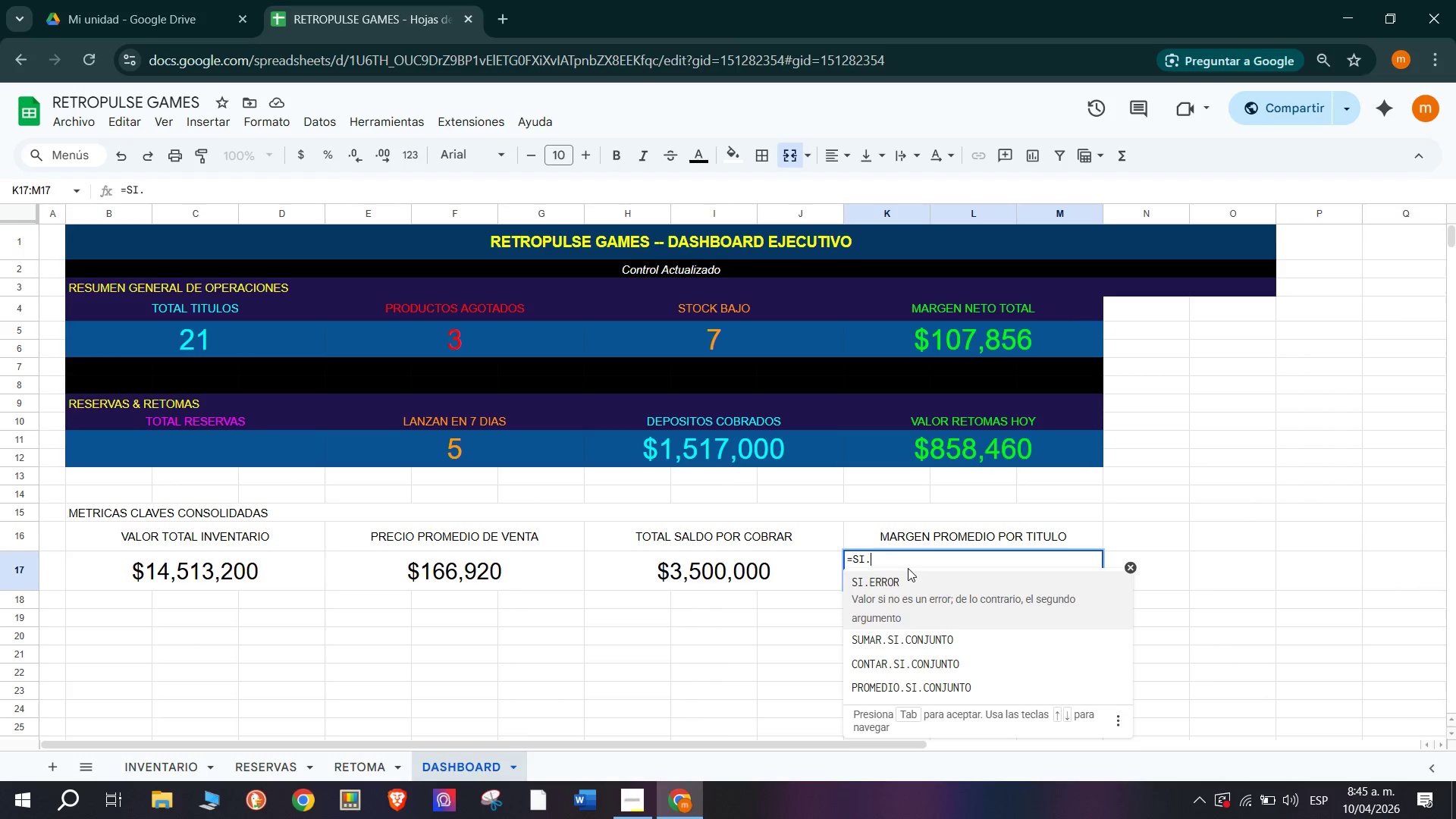 
left_click([910, 573])
 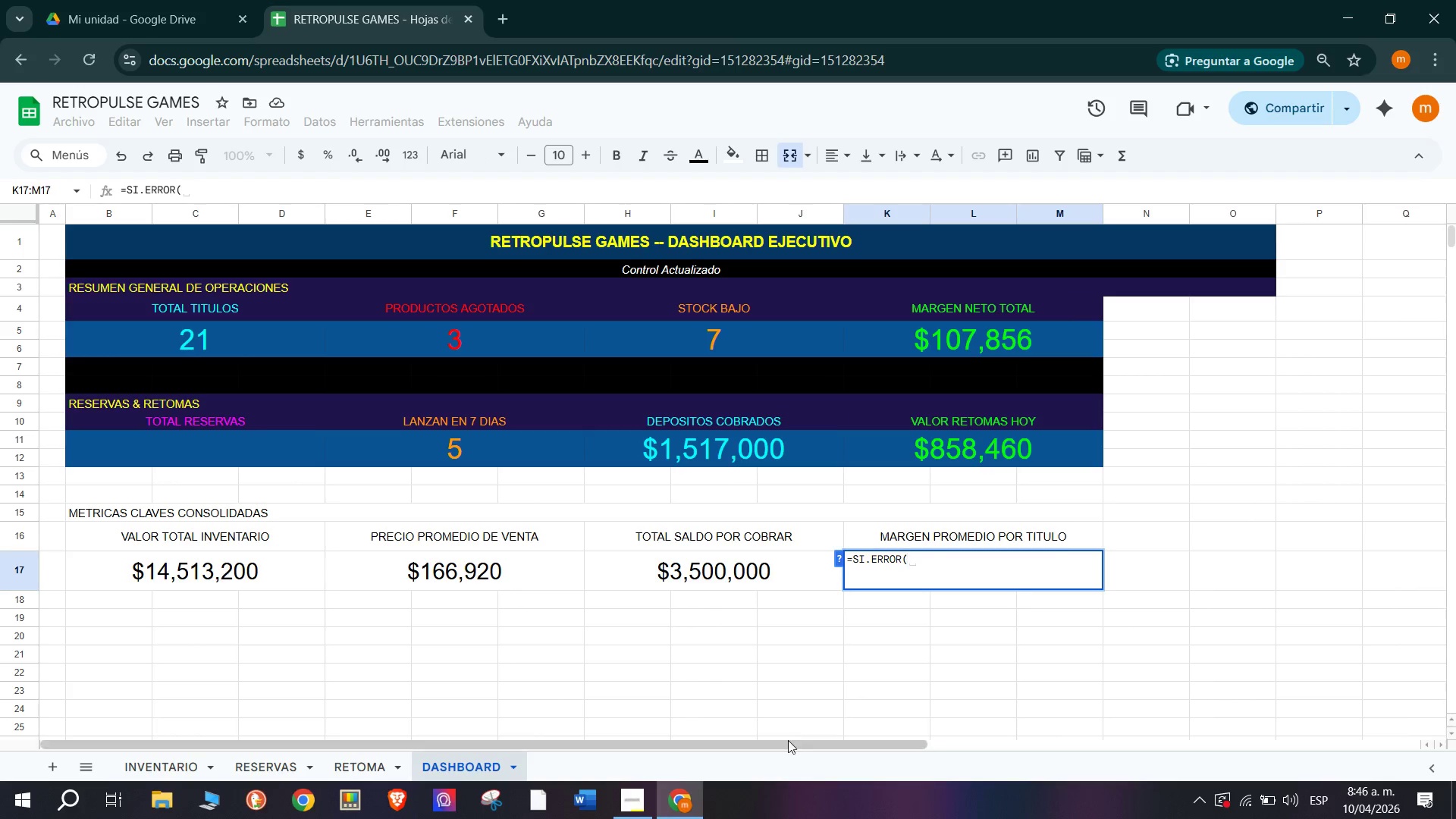 
wait(9.92)
 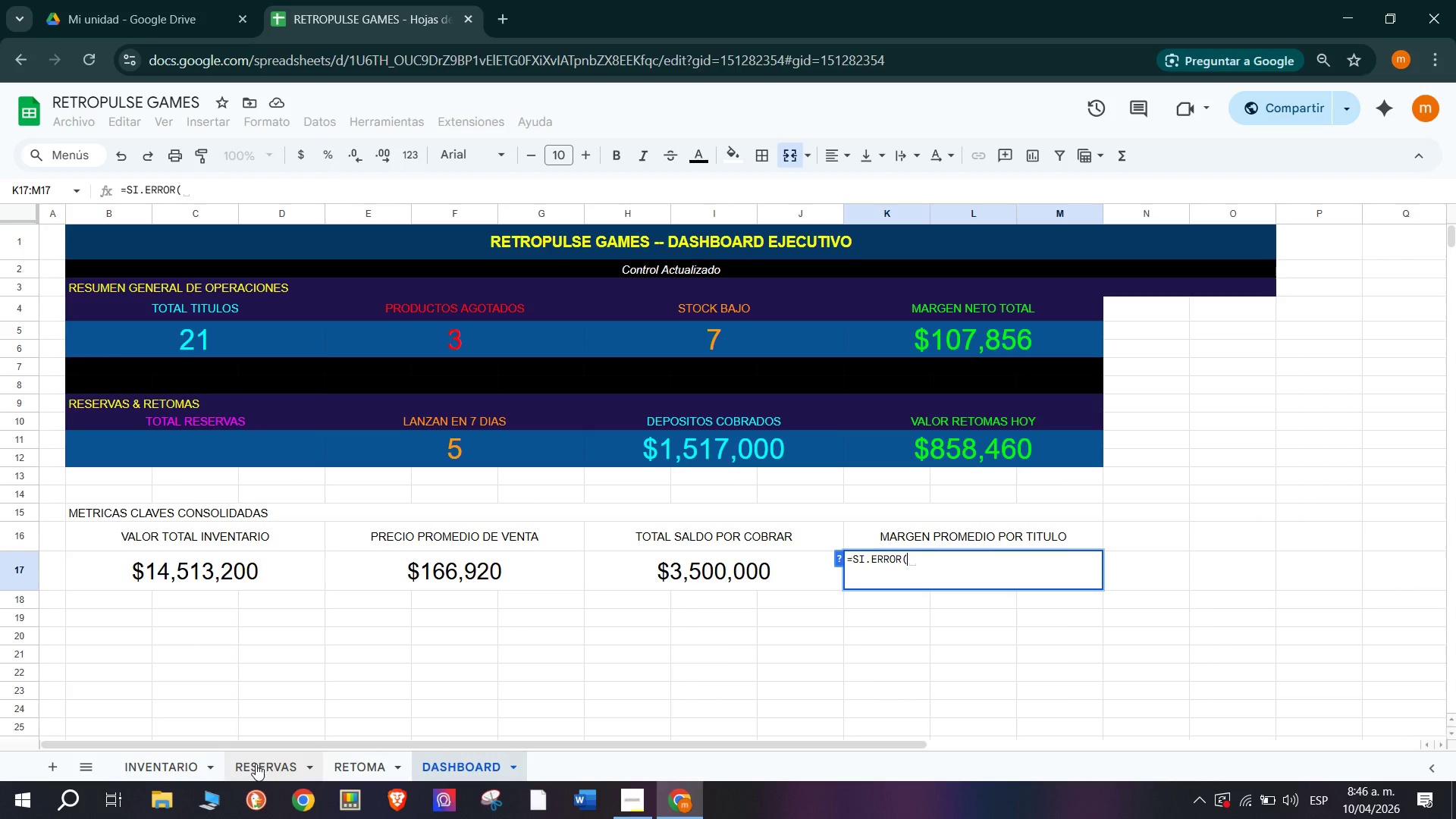 
type(&CON)
 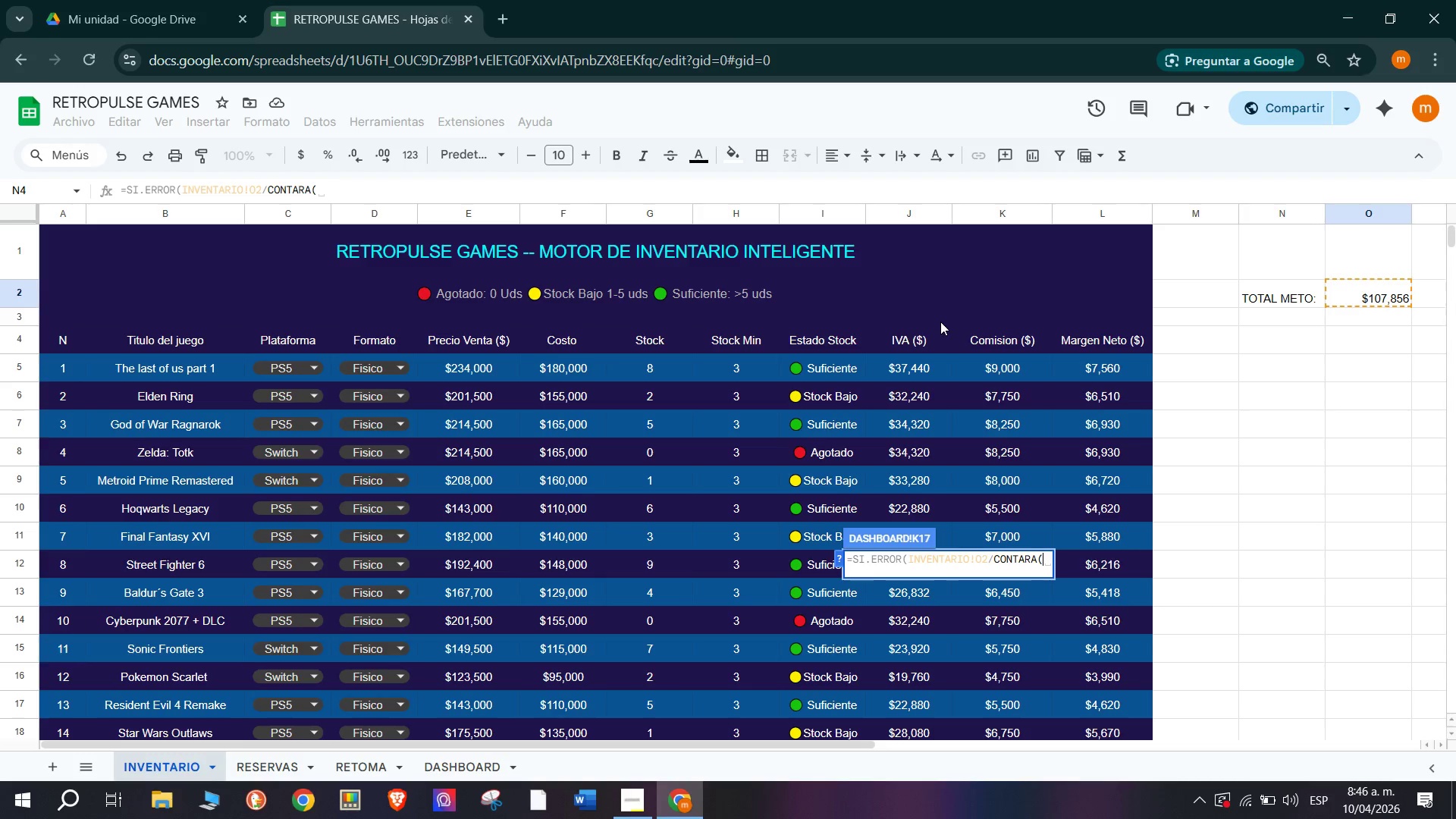 
wait(9.38)
 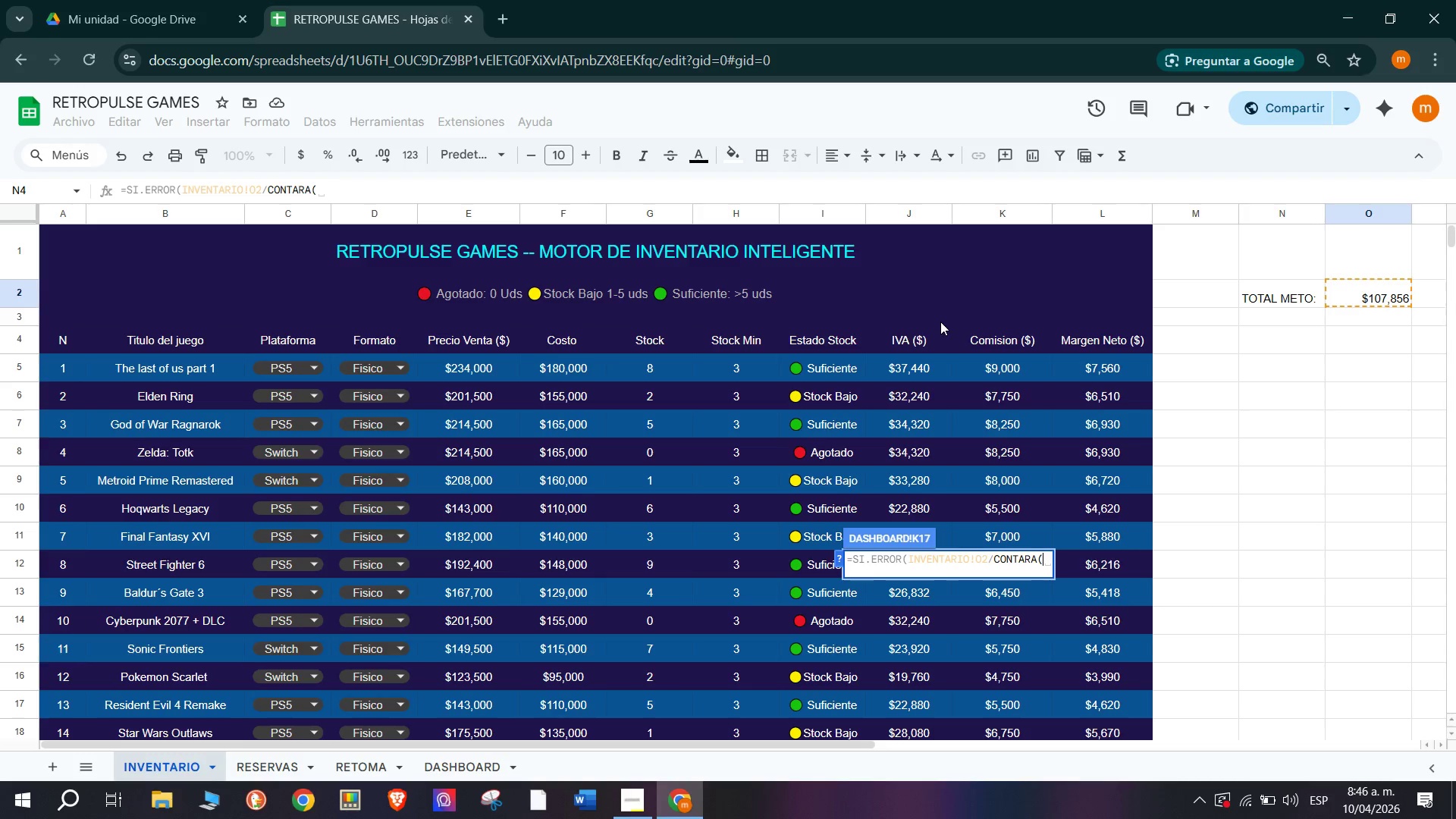 
scroll: coordinate [197, 332], scroll_direction: up, amount: 1.0
 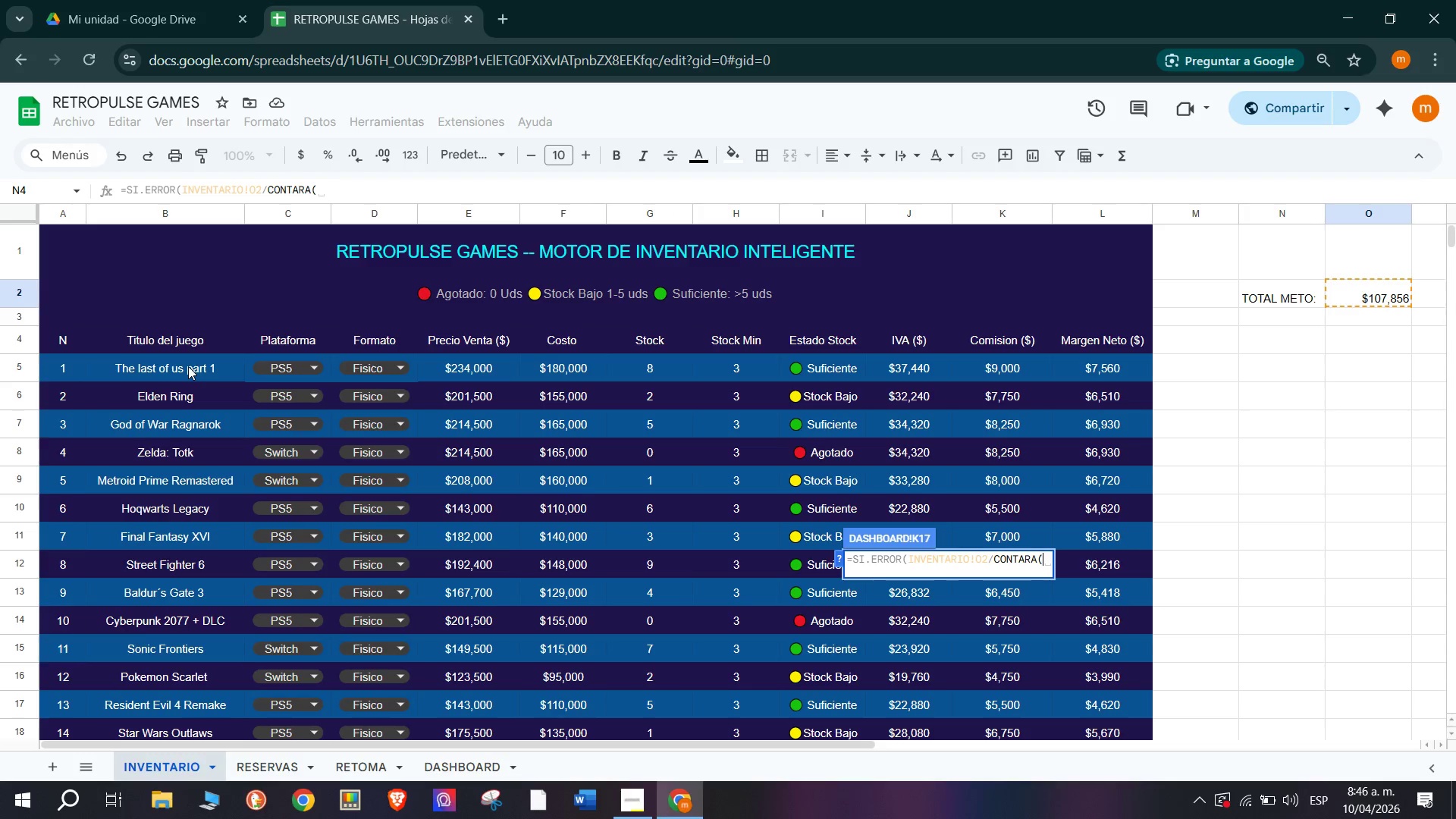 
left_click([177, 366])
 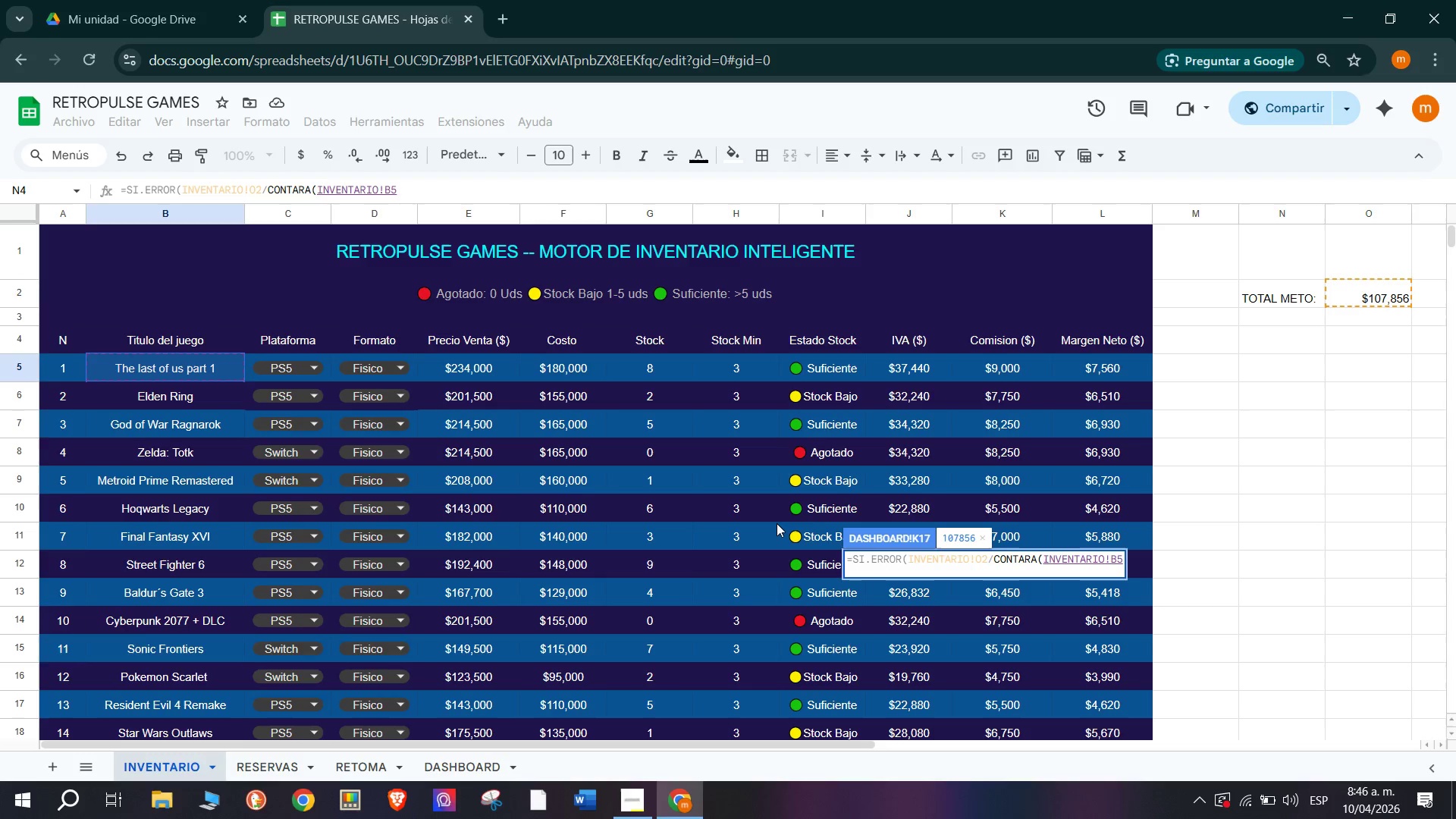 
type(>B25)
 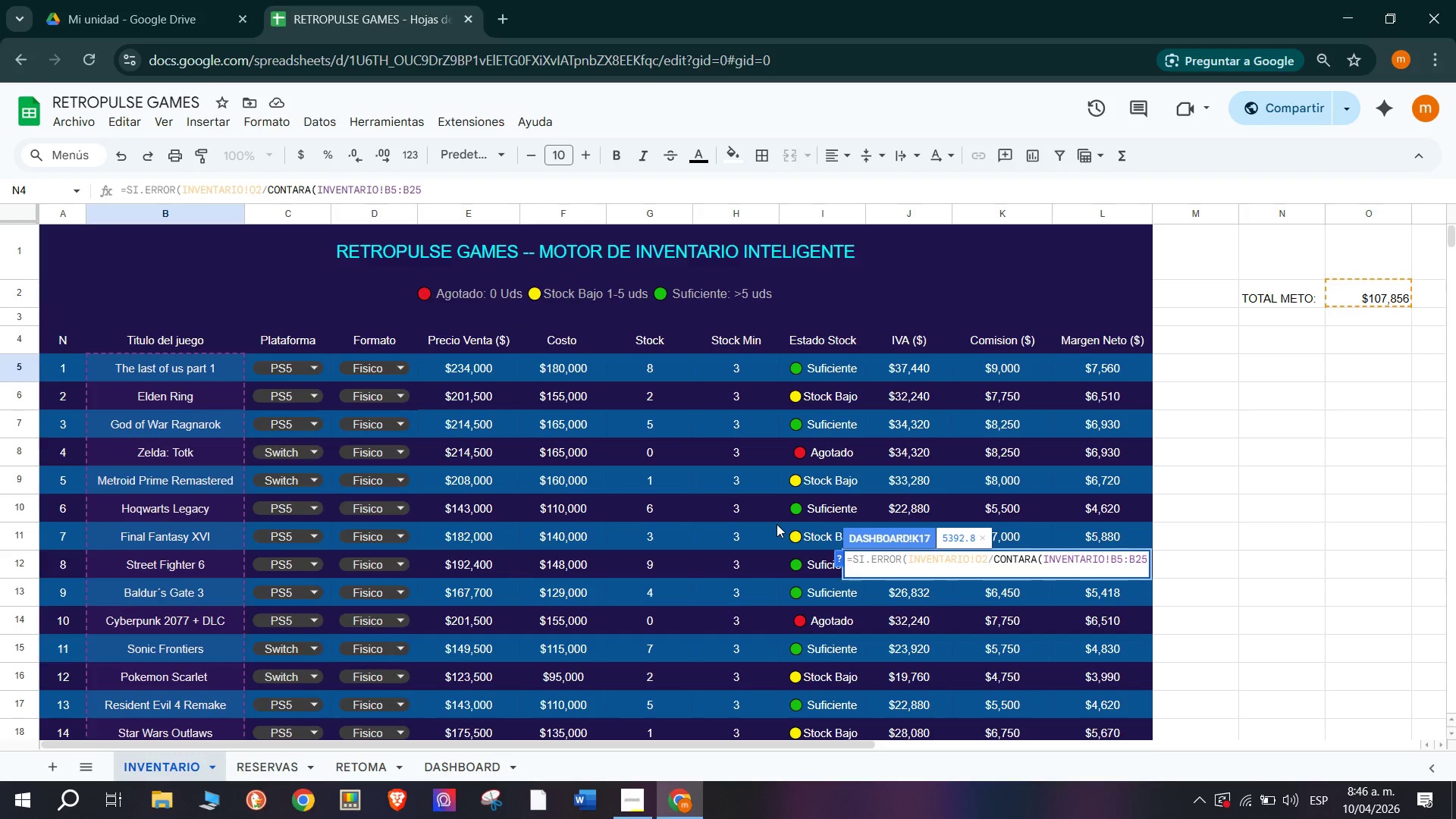 
key(Backspace)
 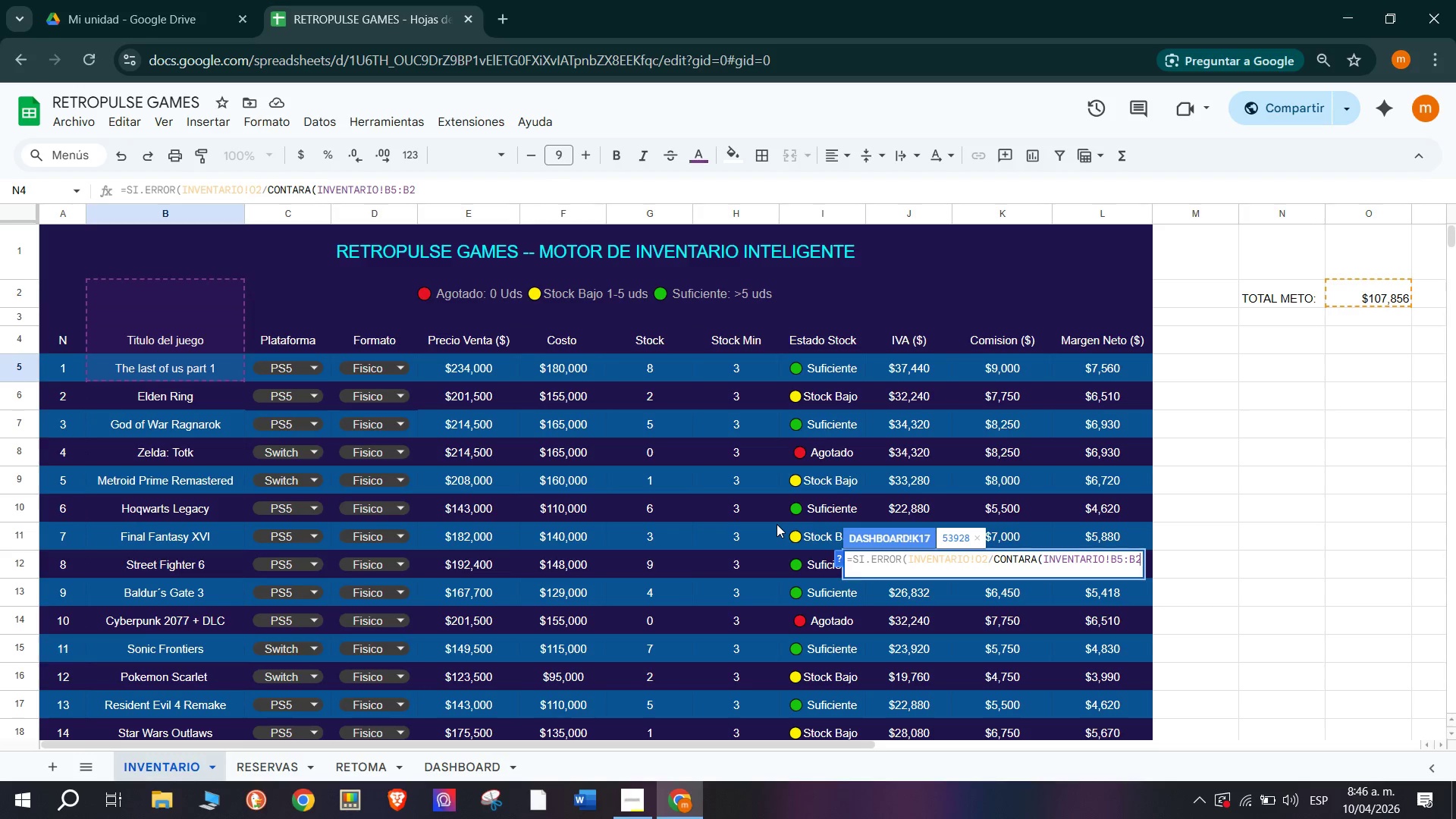 
key(4)
 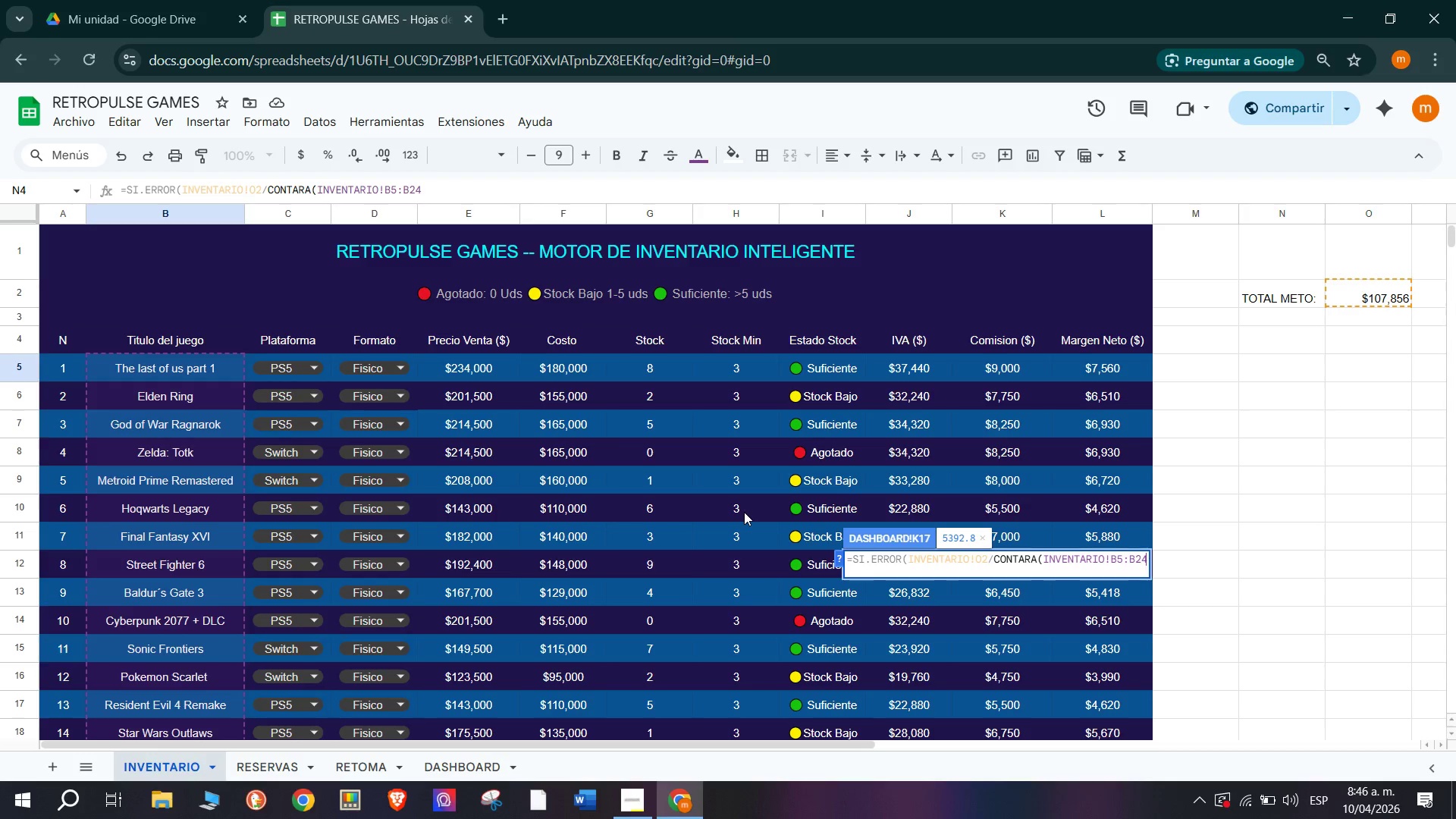 
type((<0()
 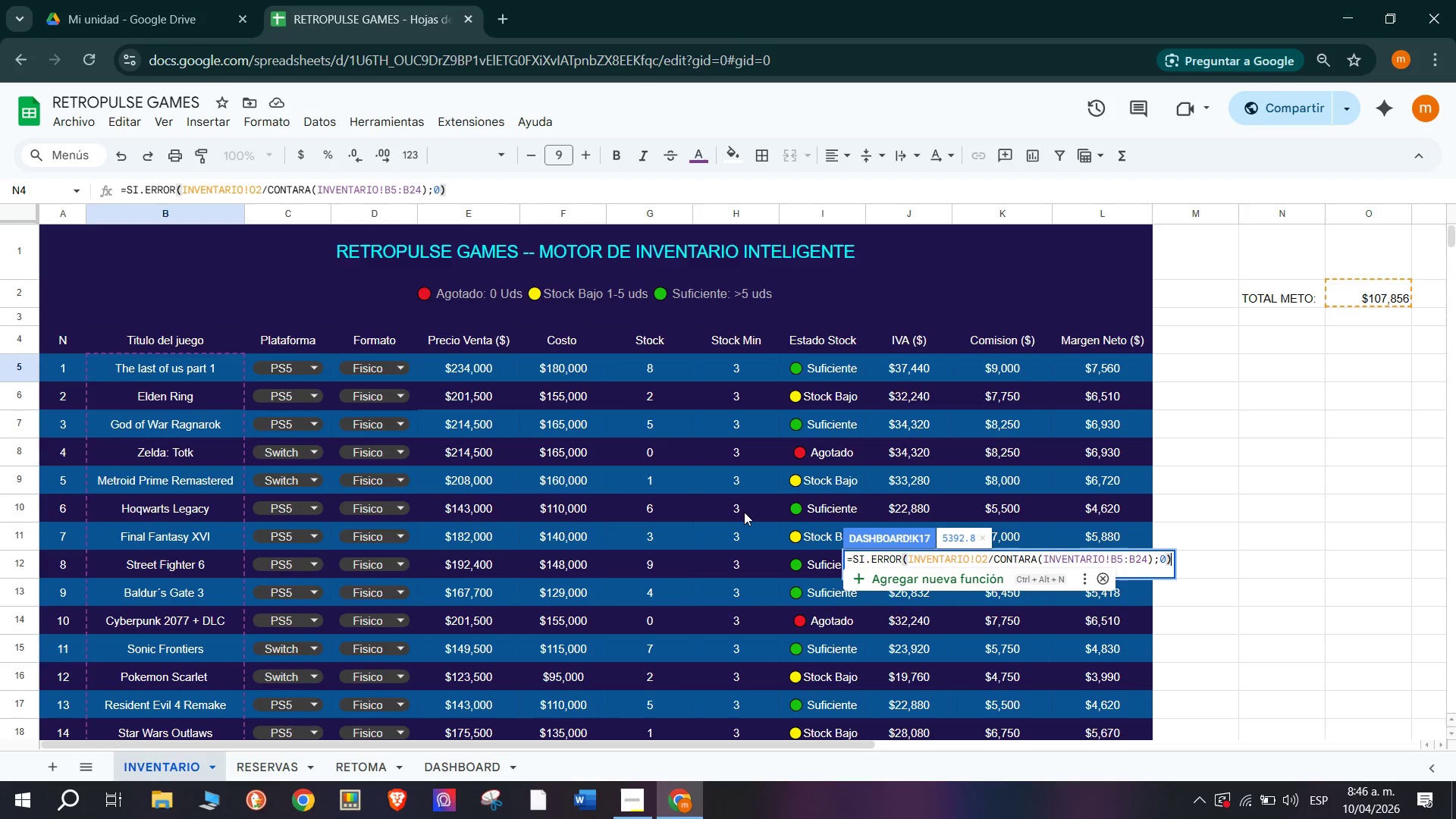 
key(Enter)
 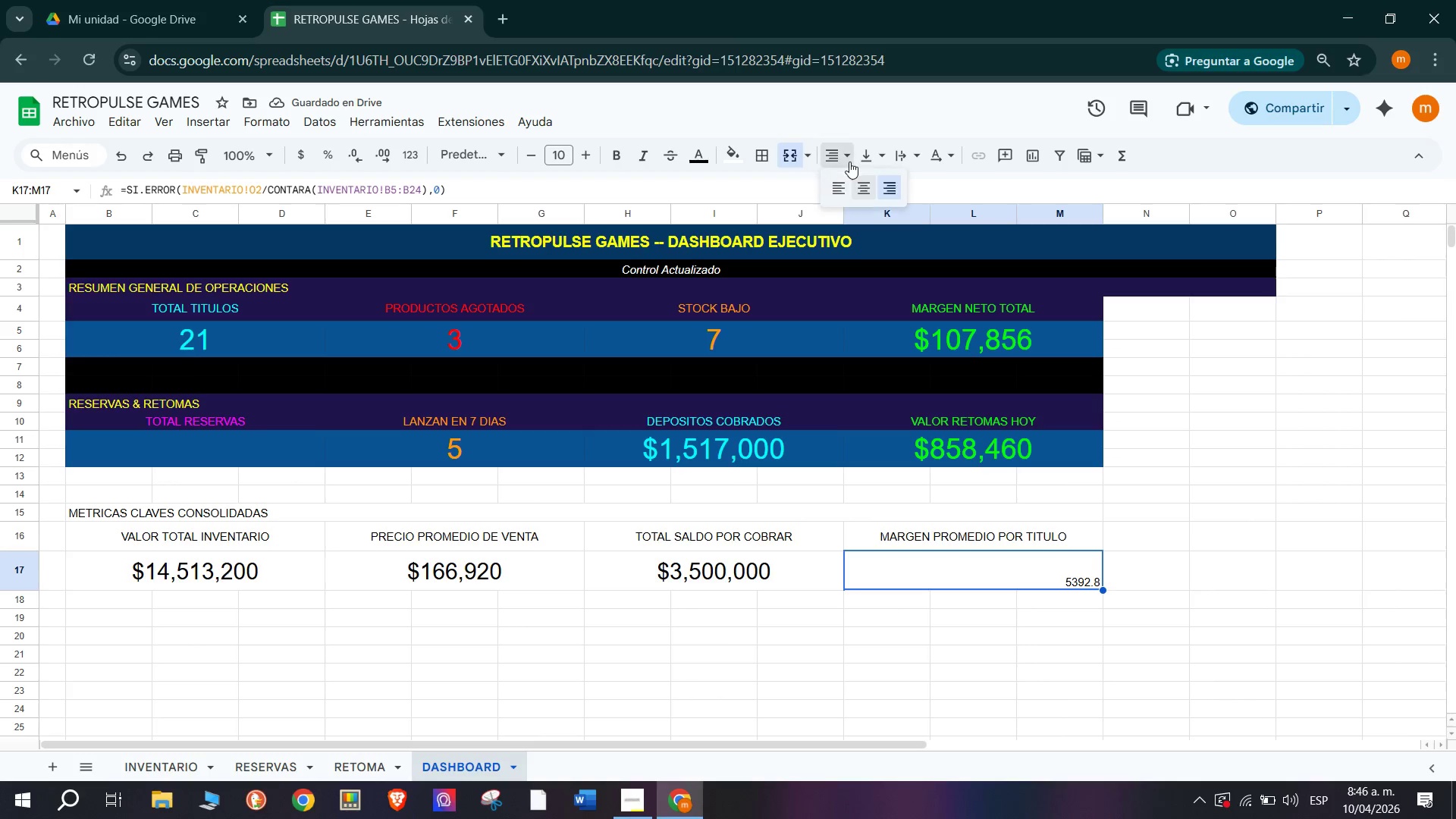 
left_click([855, 183])
 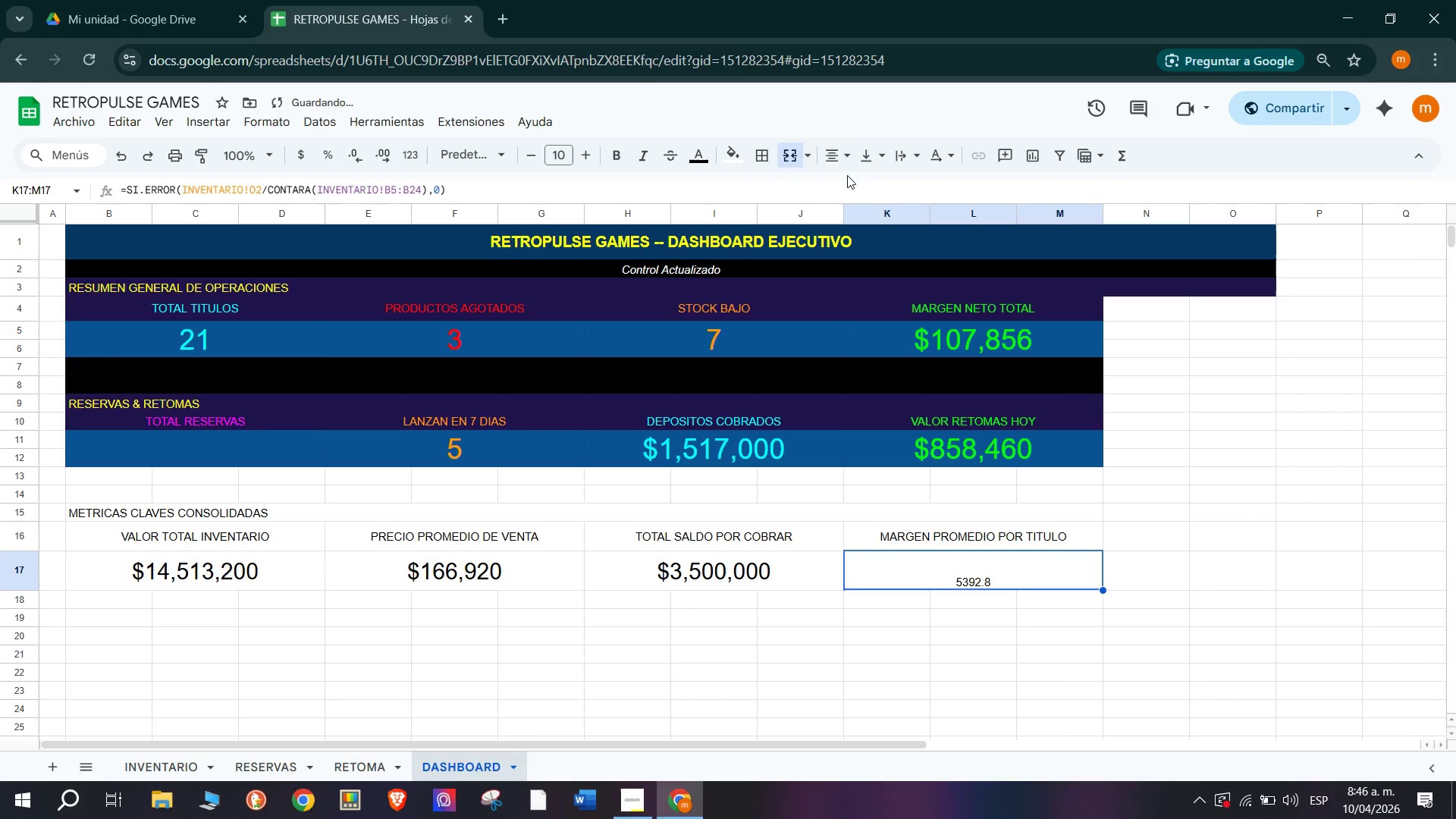 
left_click([867, 162])
 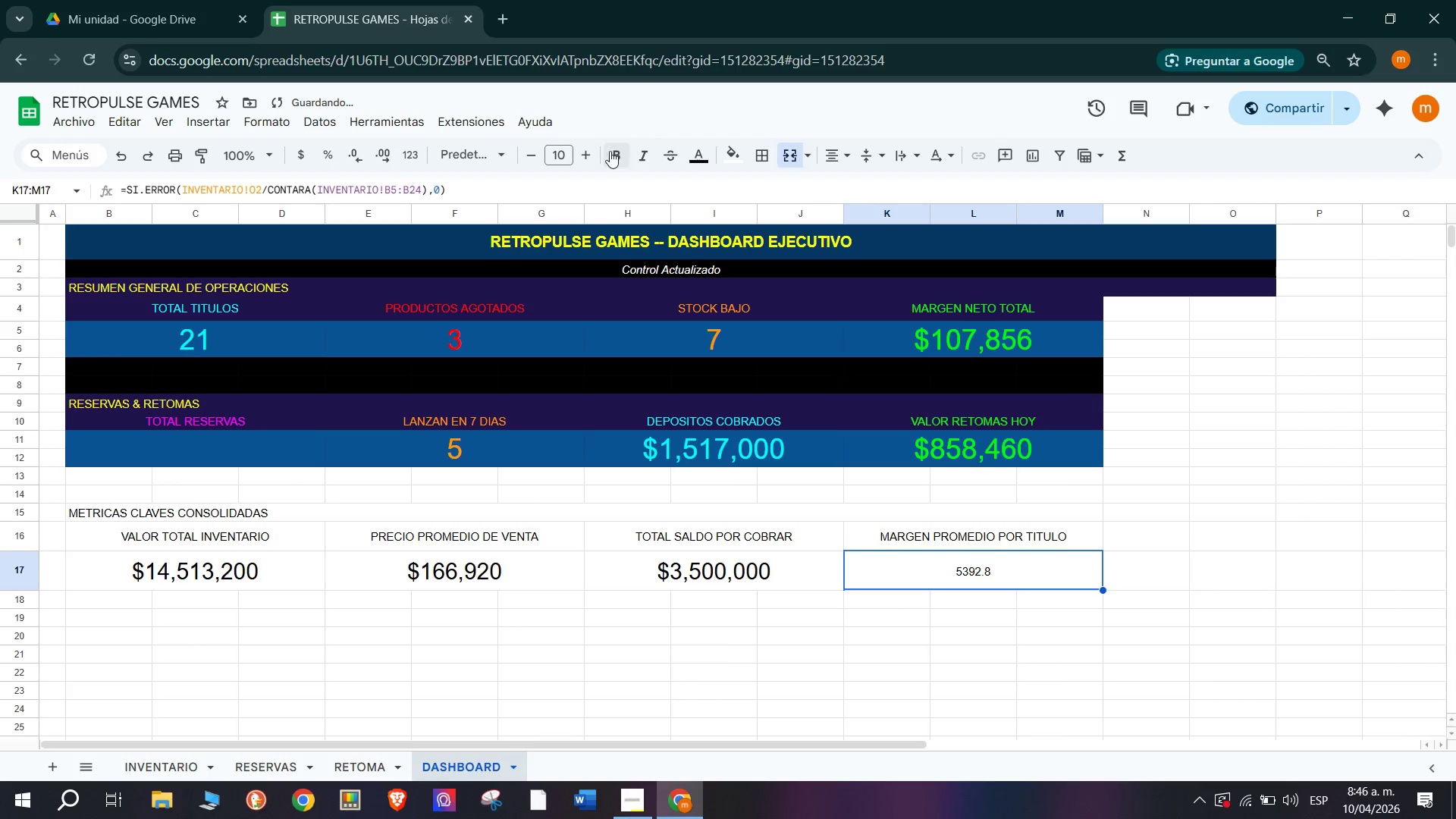 
left_click([582, 156])
 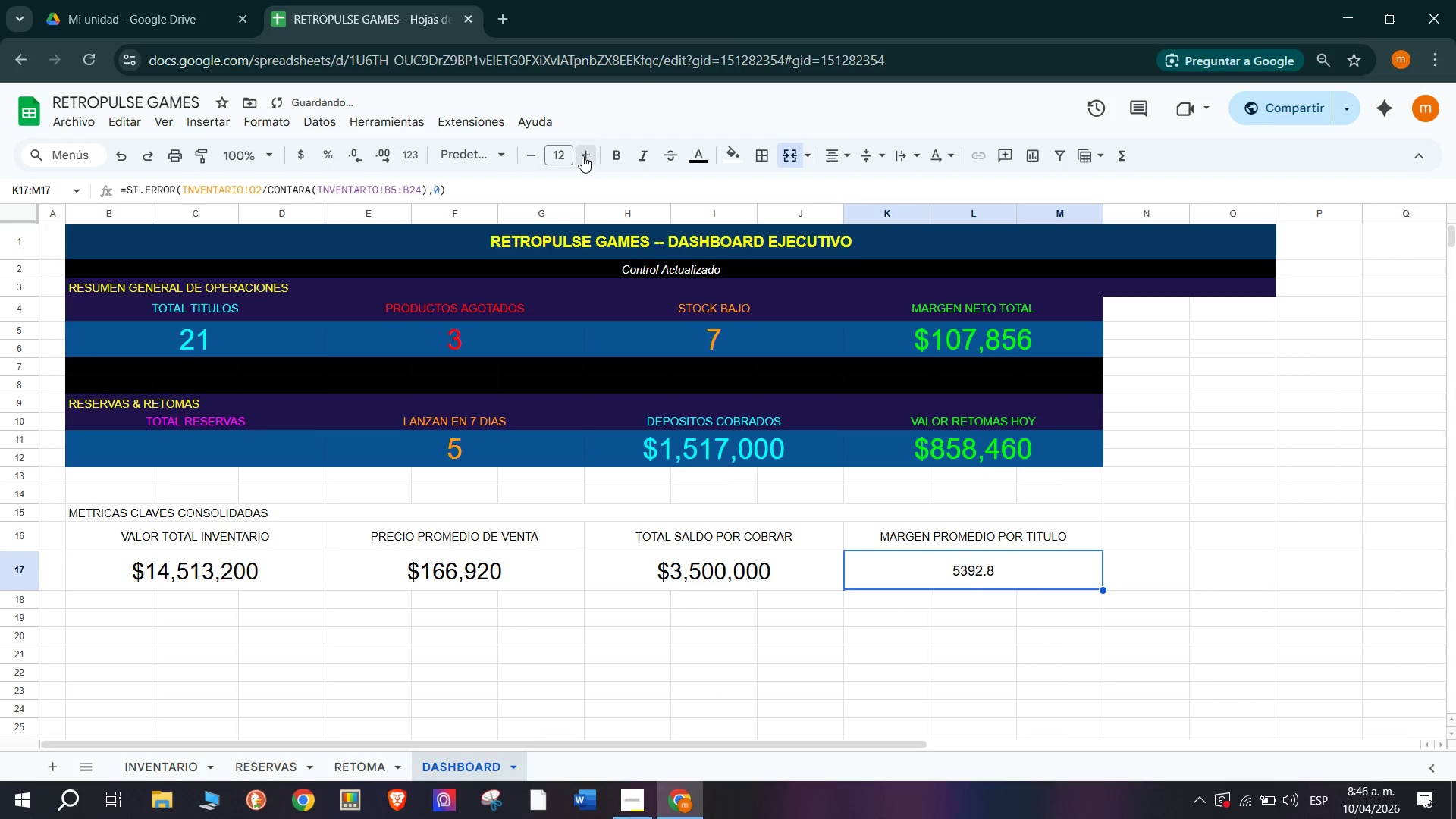 
triple_click([582, 155])
 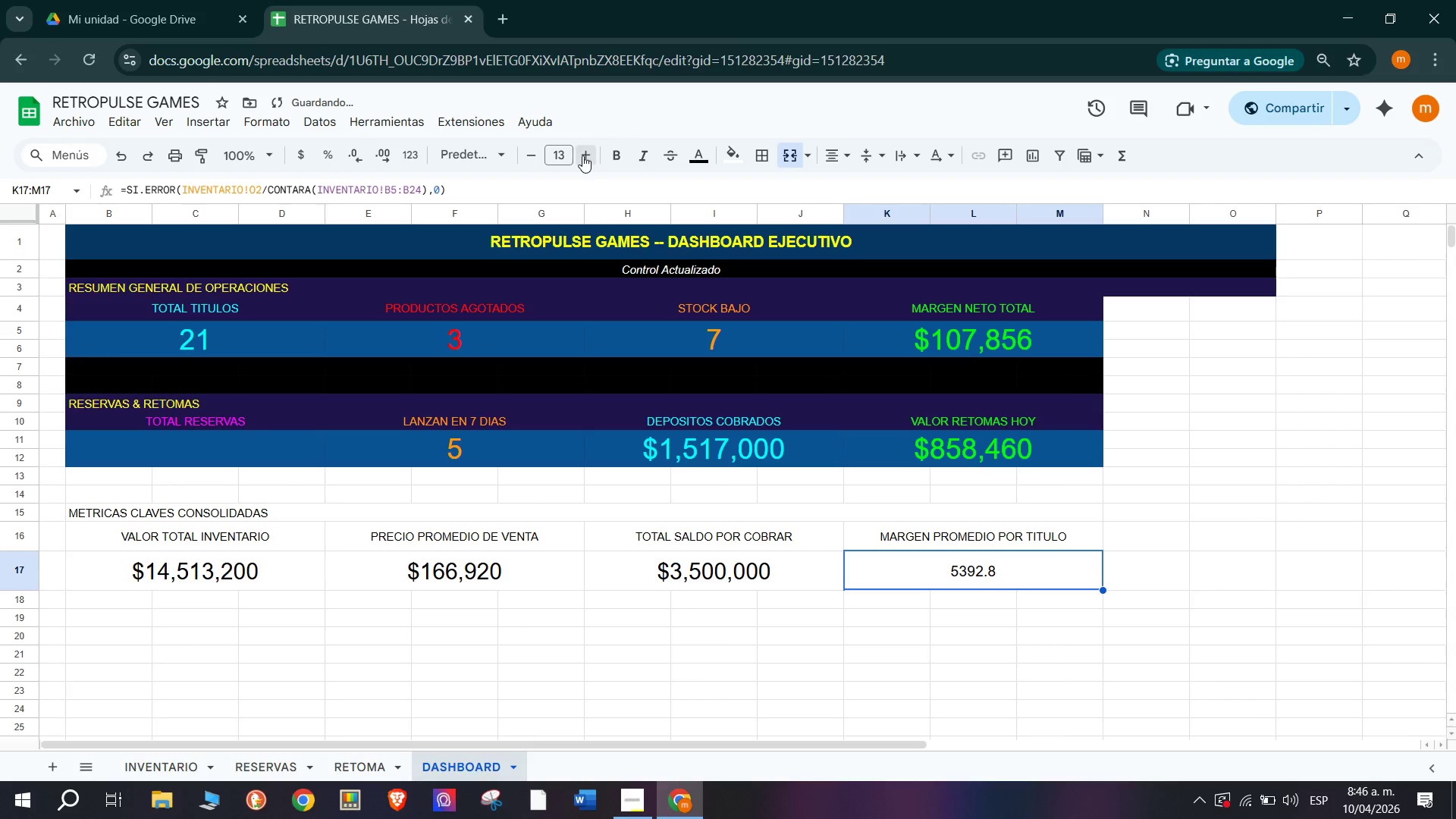 
triple_click([582, 155])
 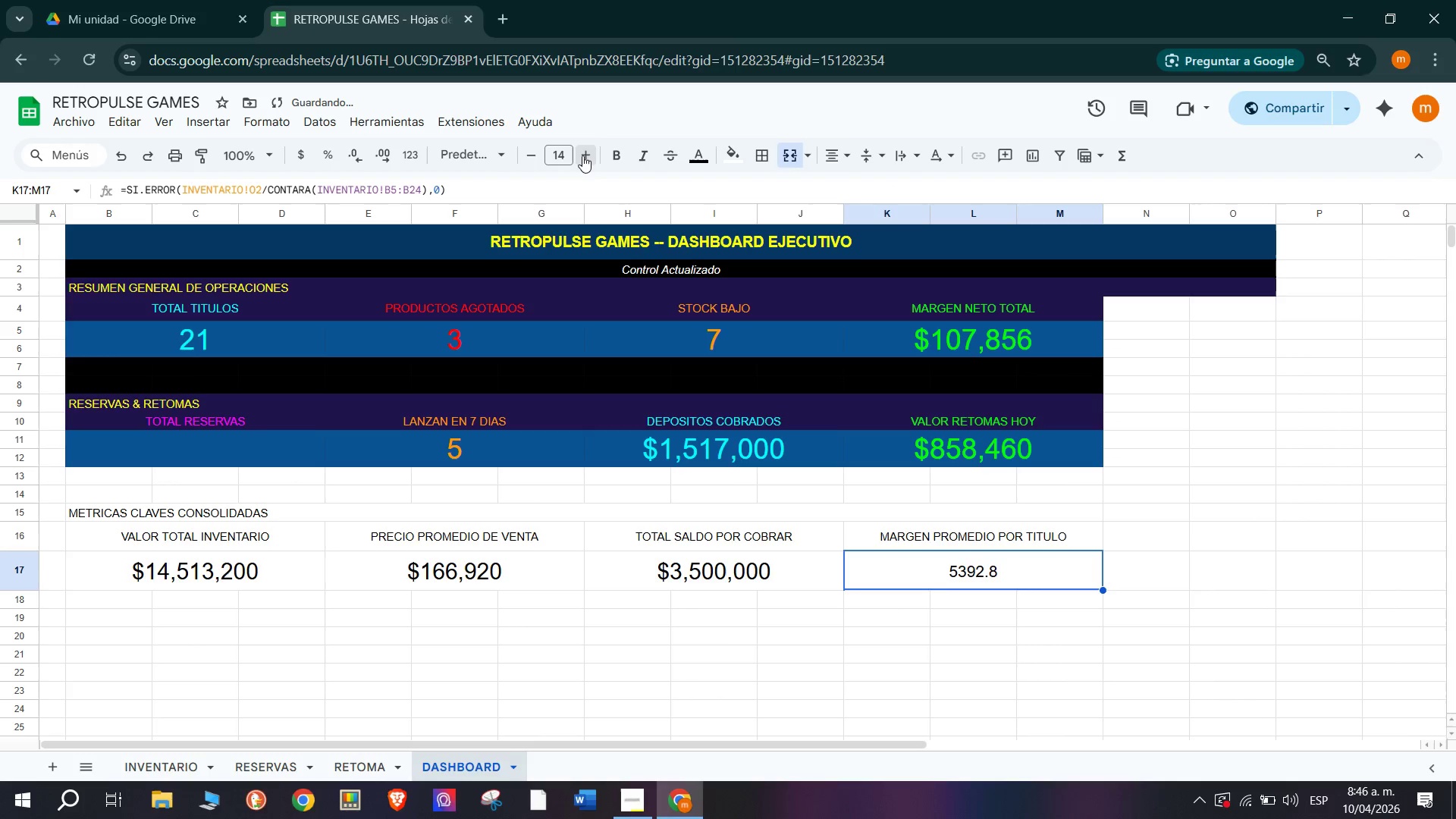 
triple_click([582, 155])
 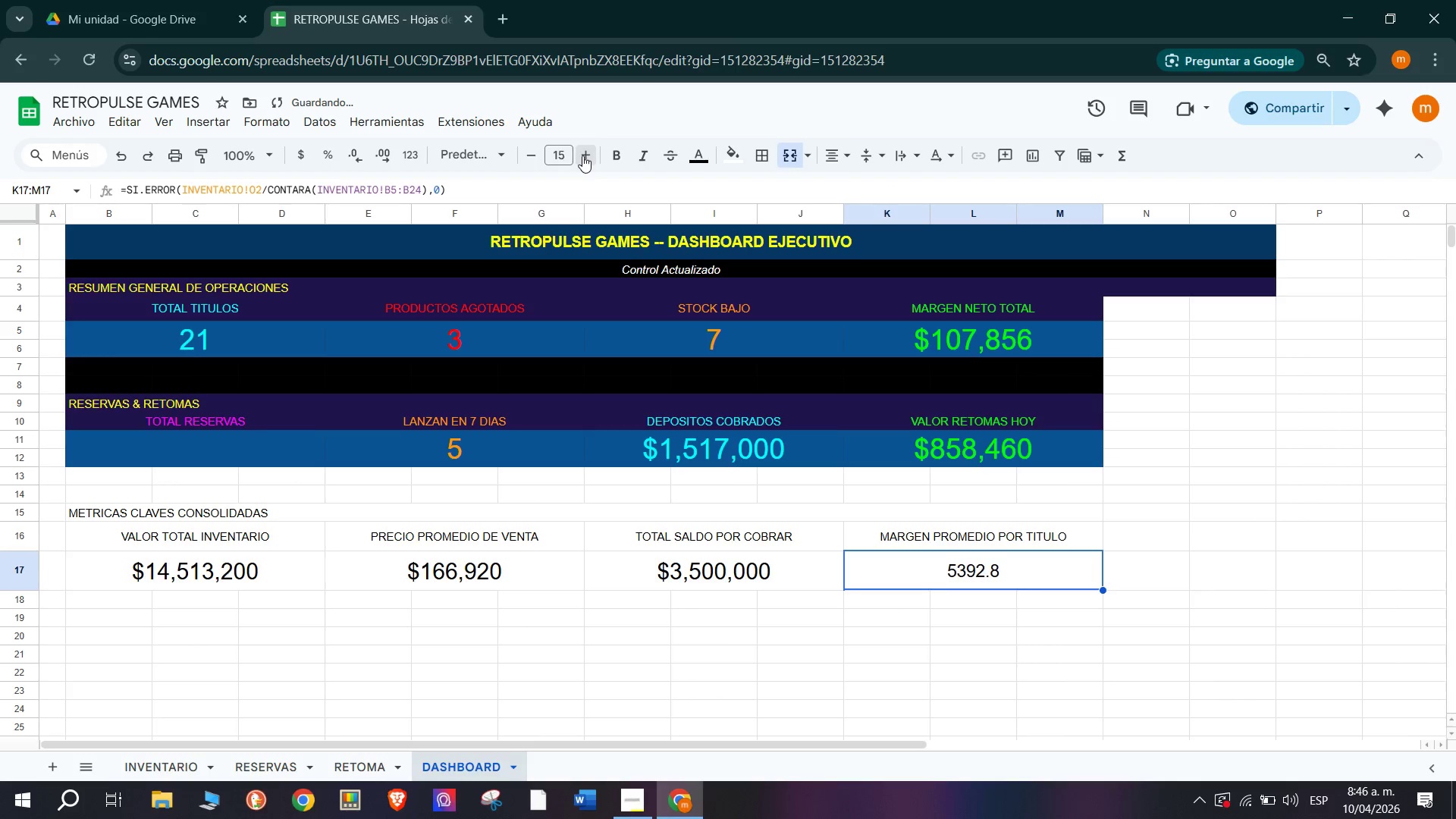 
triple_click([582, 155])
 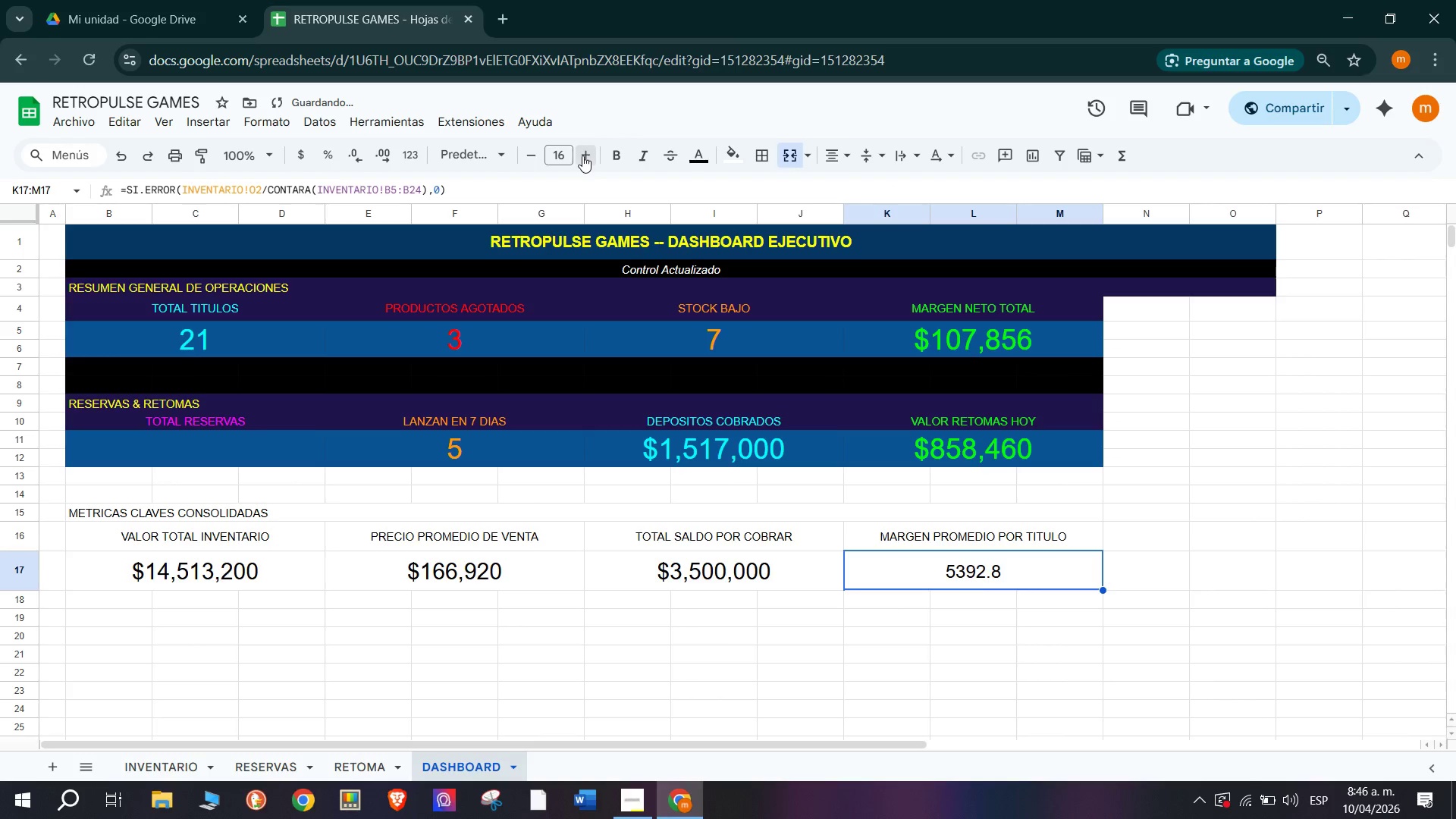 
triple_click([582, 155])
 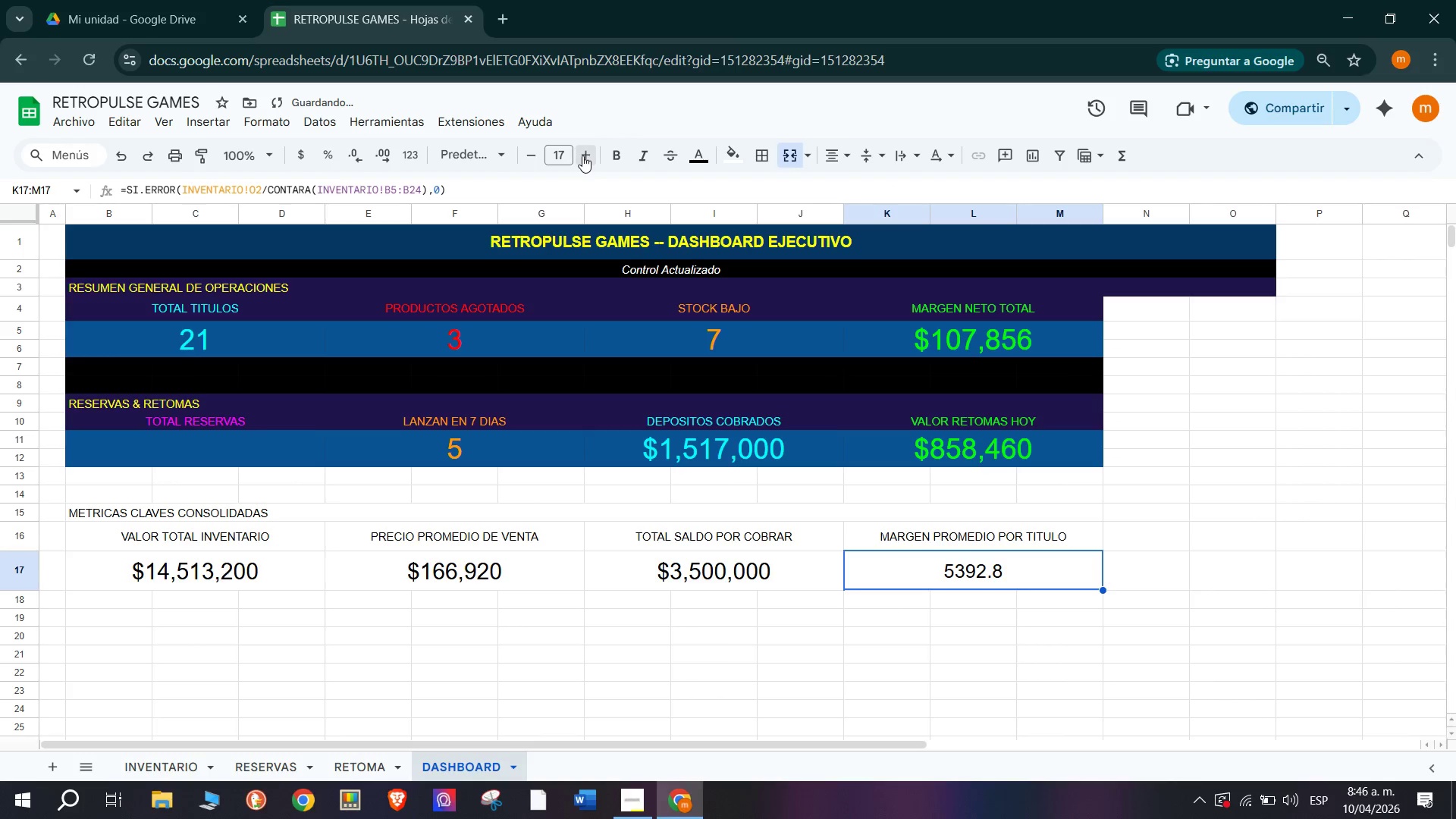 
triple_click([582, 155])
 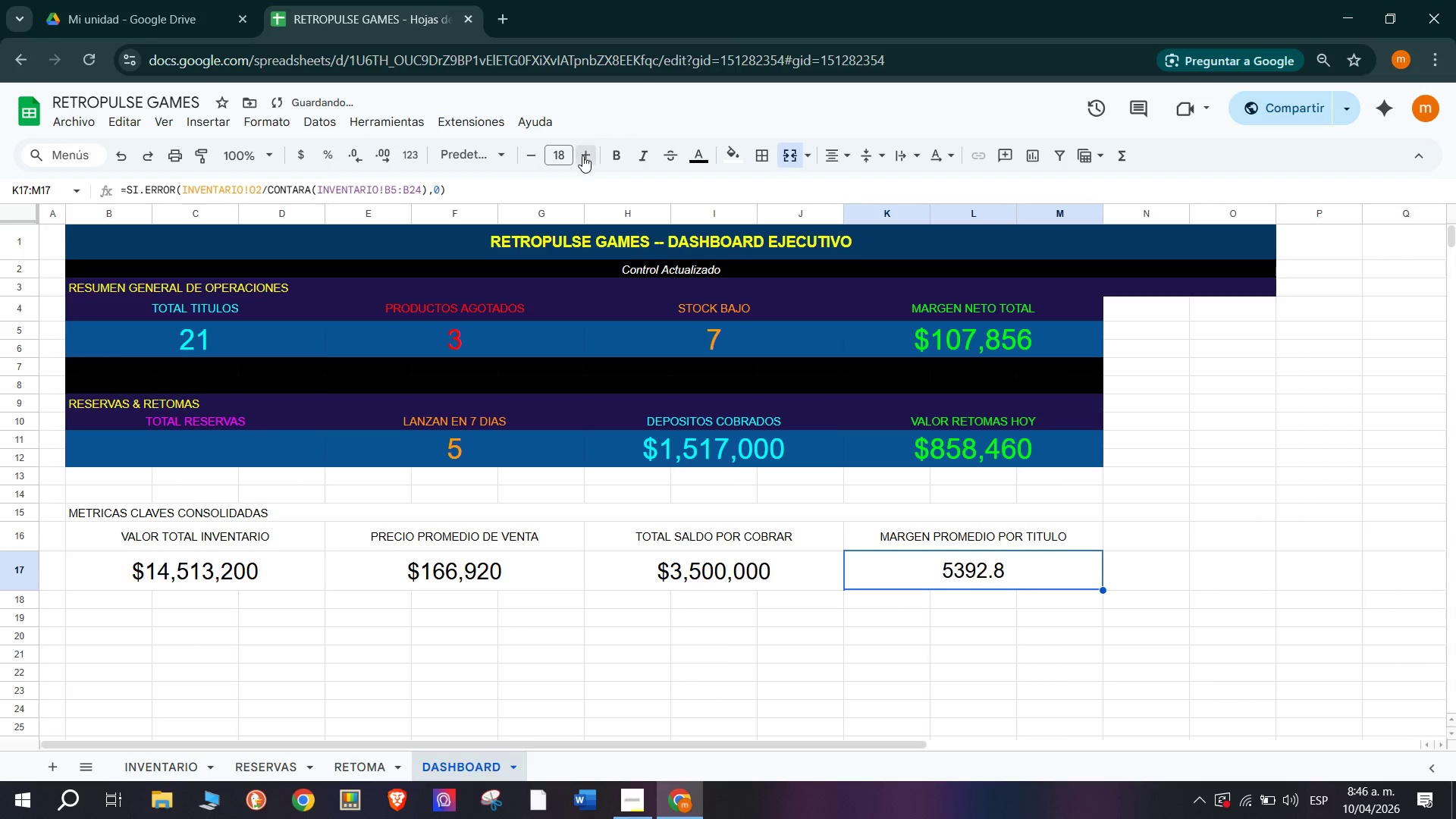 
triple_click([582, 155])
 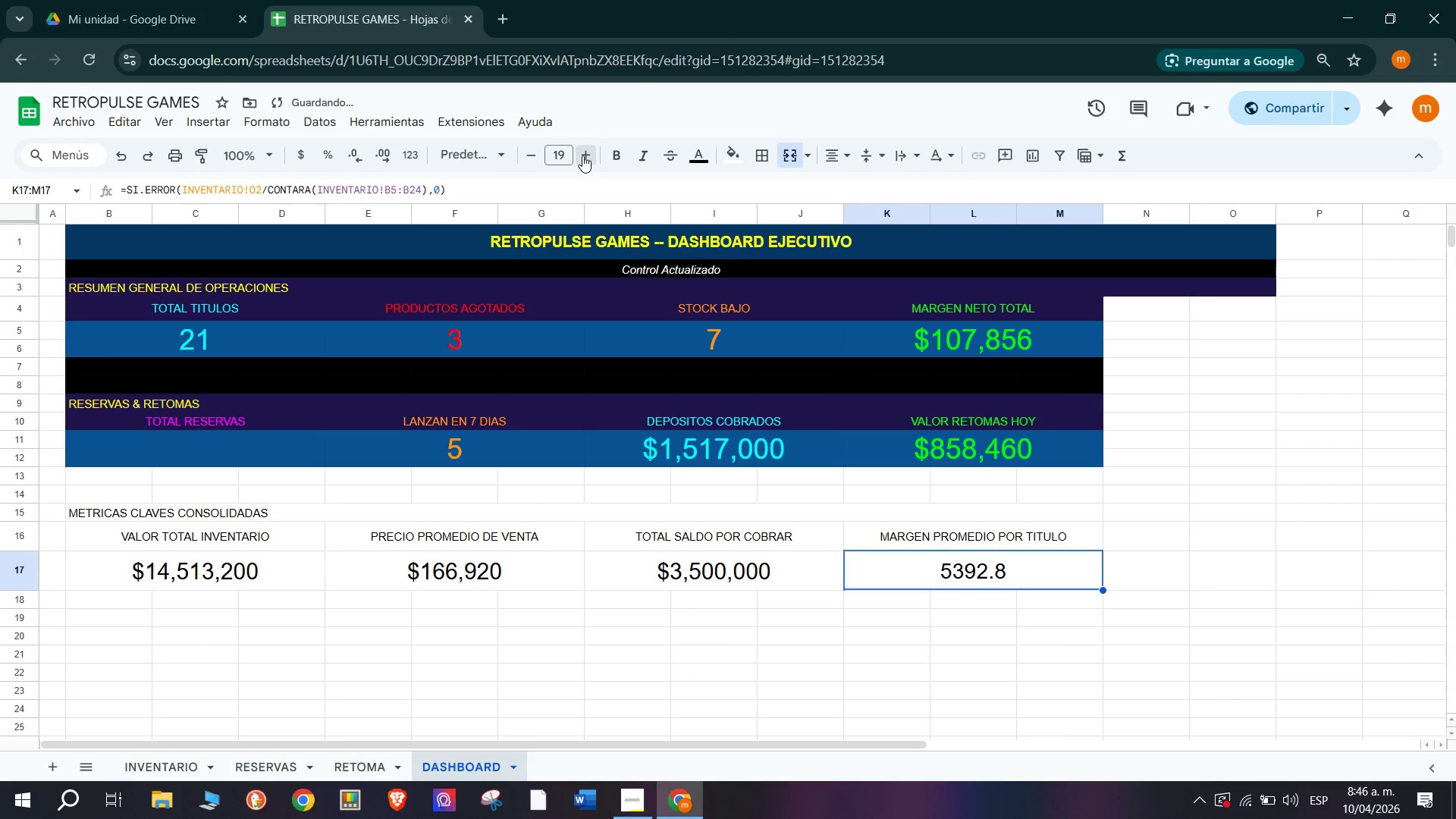 
triple_click([582, 155])
 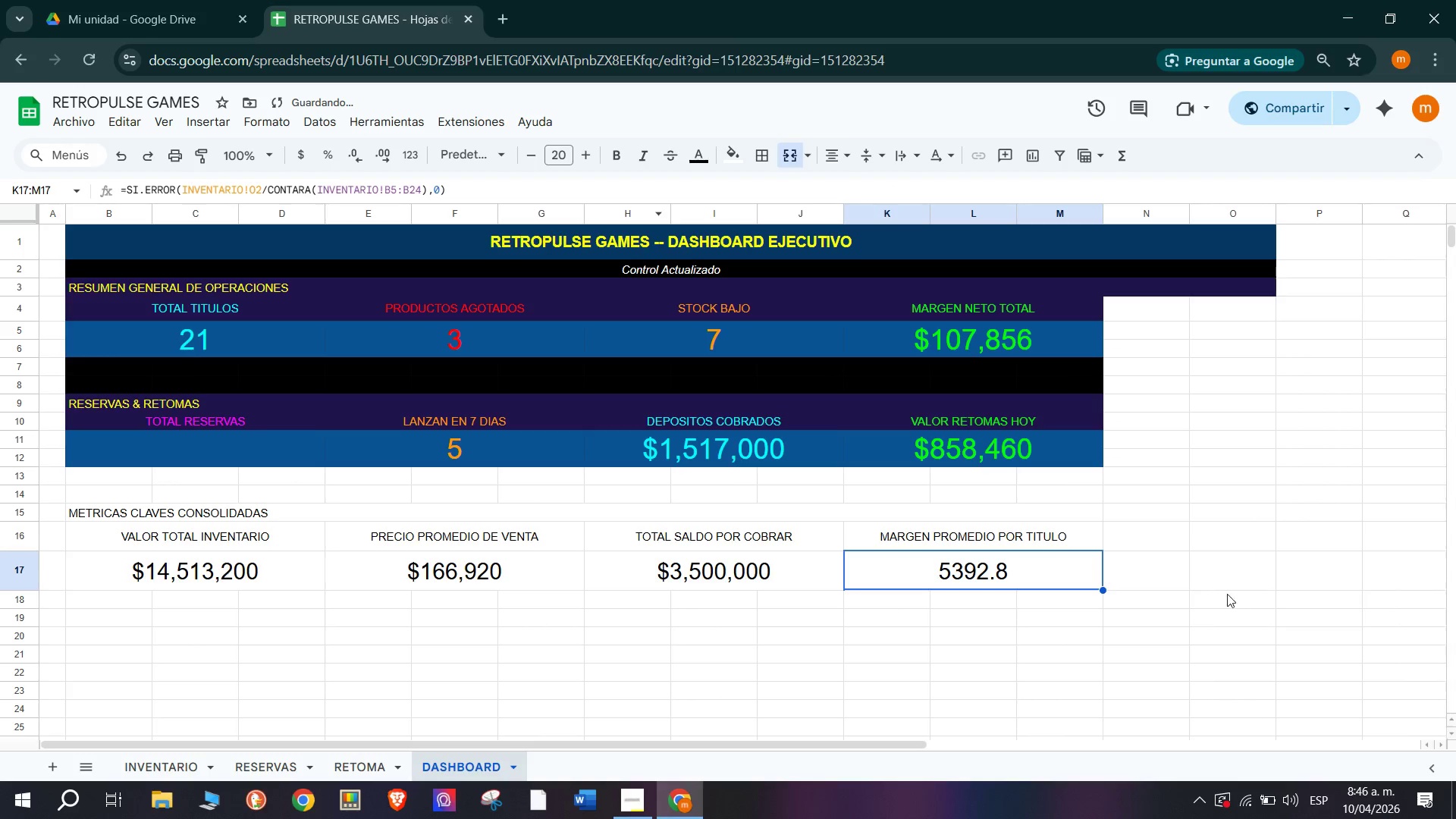 
left_click([1180, 572])
 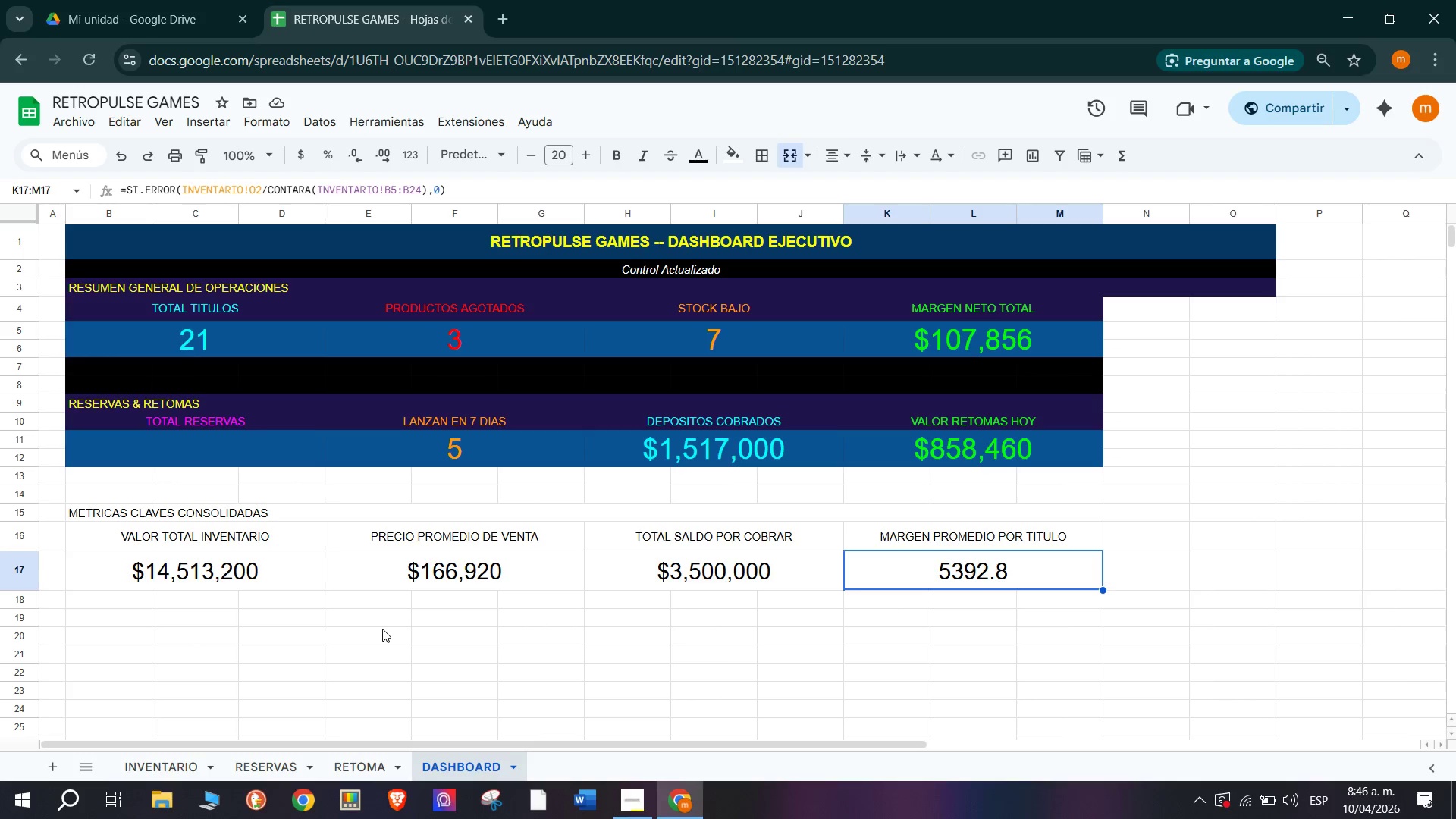 
wait(9.98)
 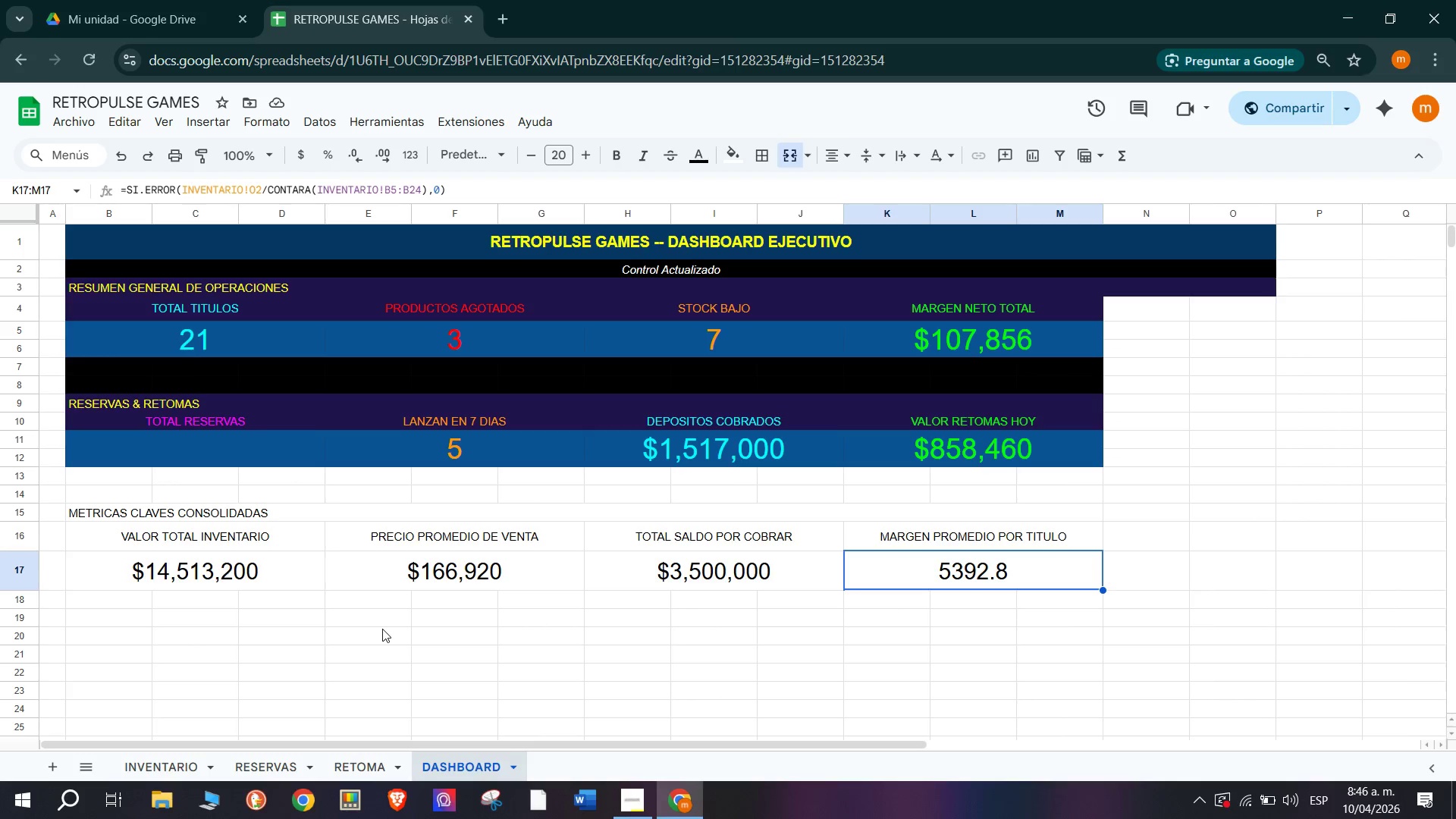 
scroll: coordinate [385, 577], scroll_direction: up, amount: 1.0
 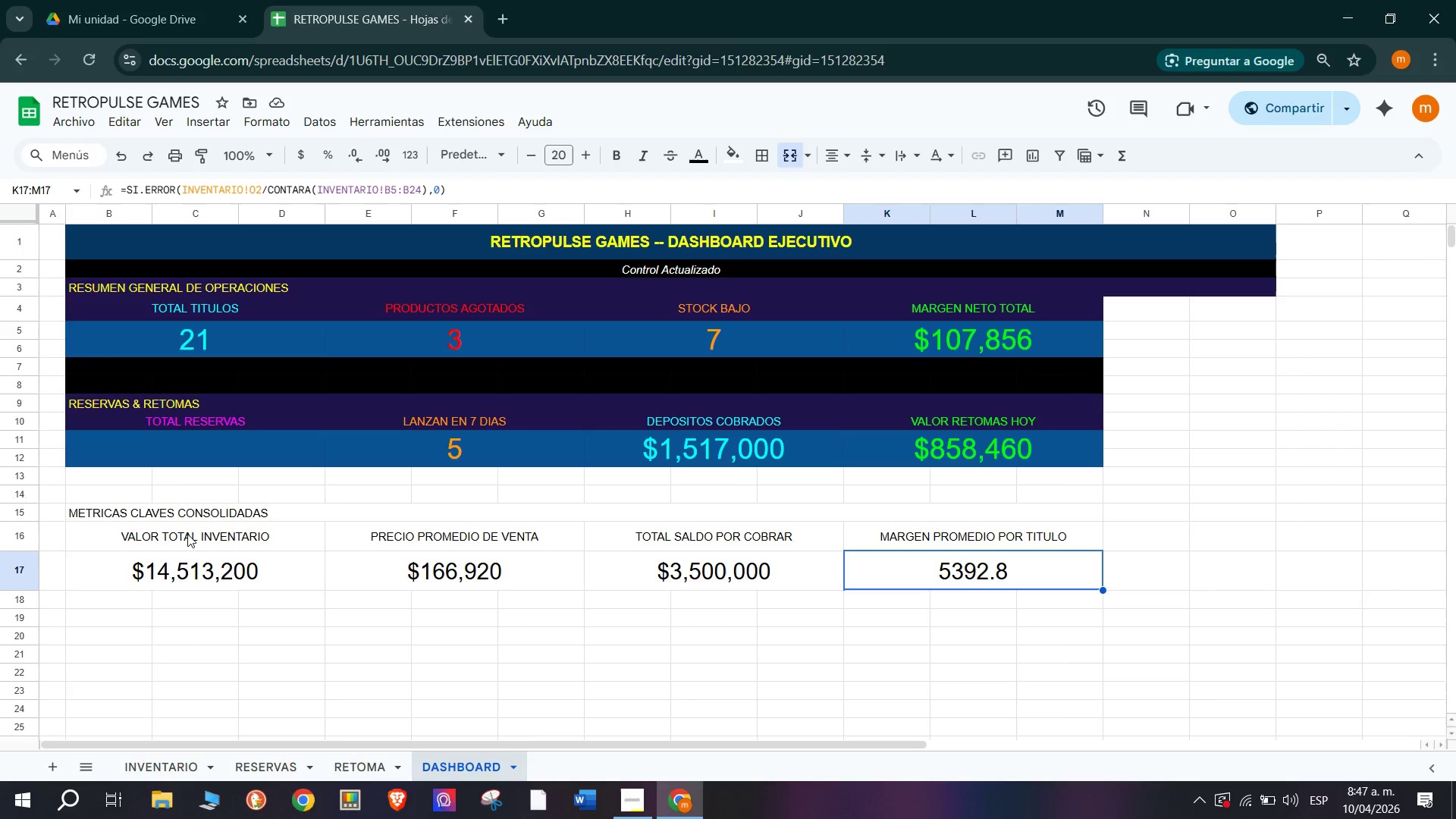 
left_click_drag(start_coordinate=[187, 536], to_coordinate=[956, 563])
 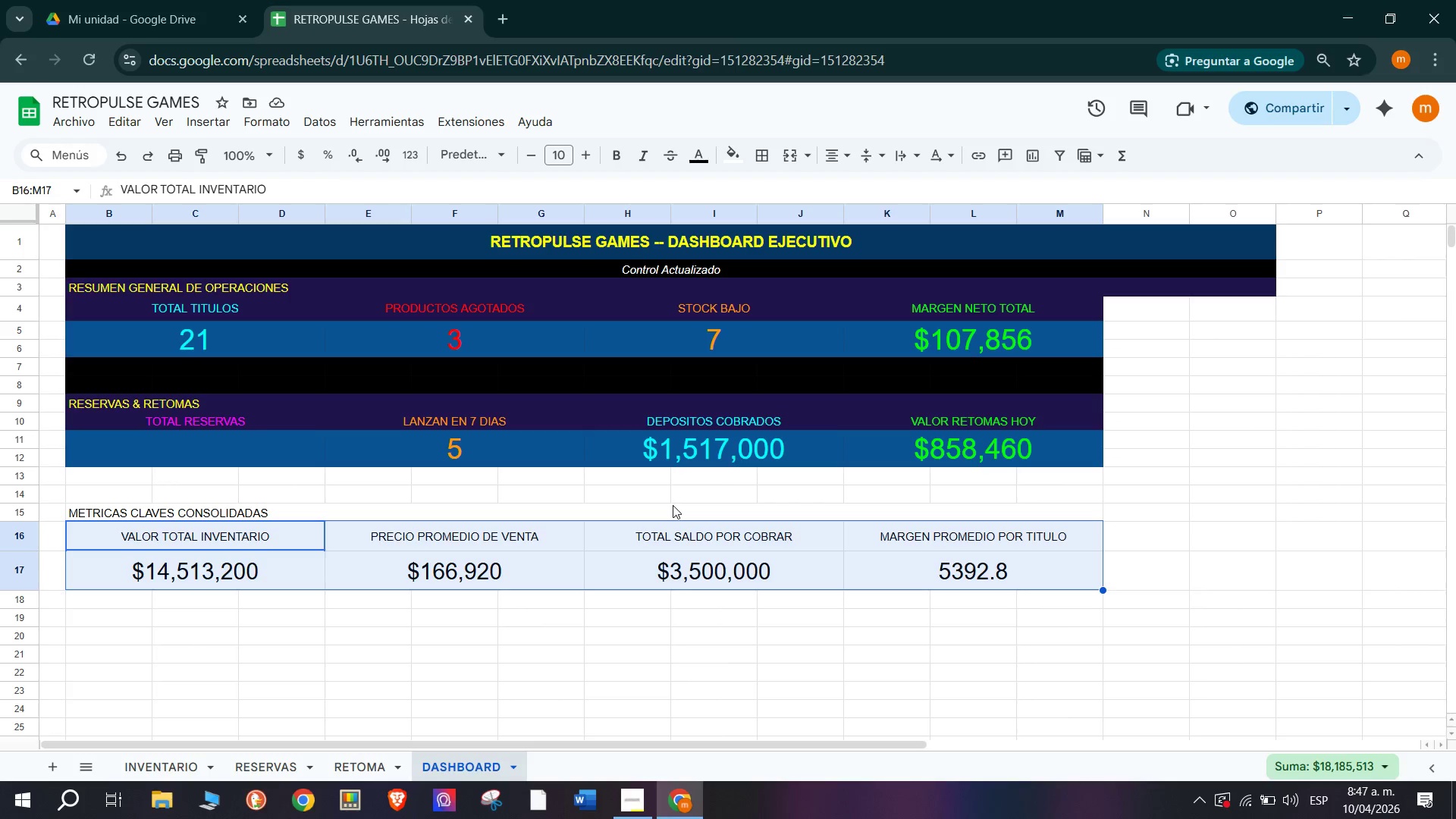 
wait(9.08)
 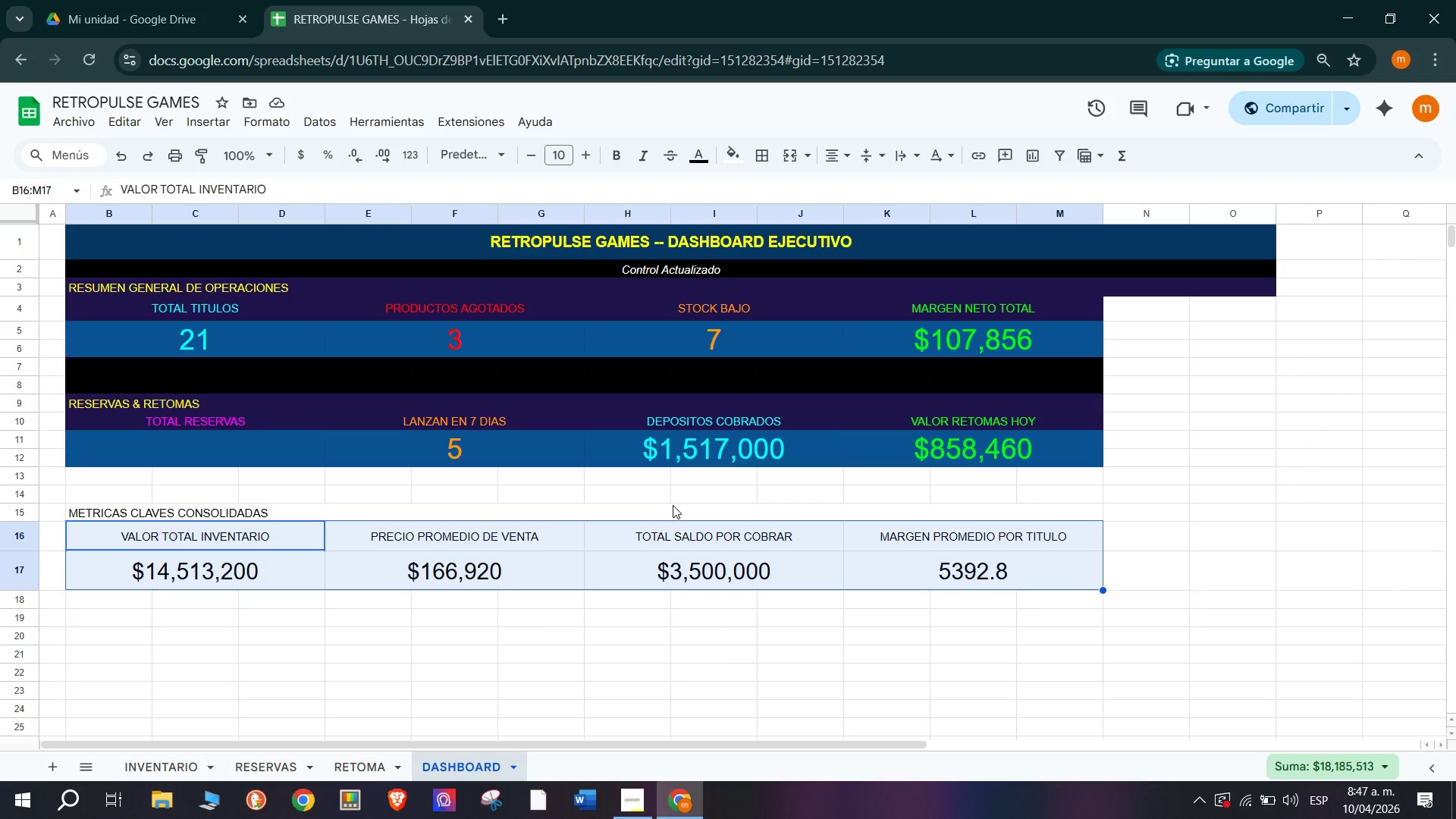 
left_click([436, 486])
 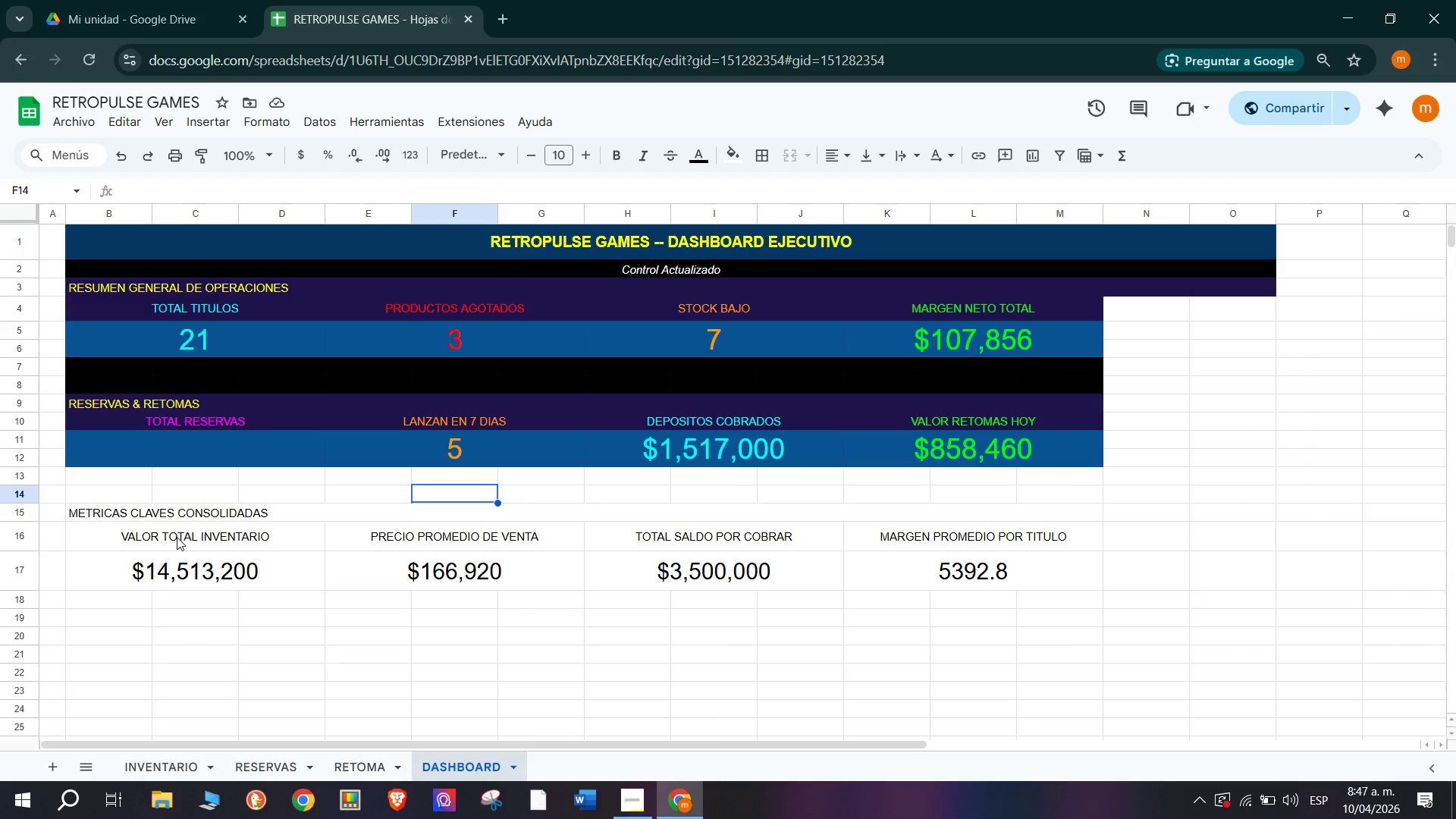 
left_click_drag(start_coordinate=[162, 538], to_coordinate=[939, 527])
 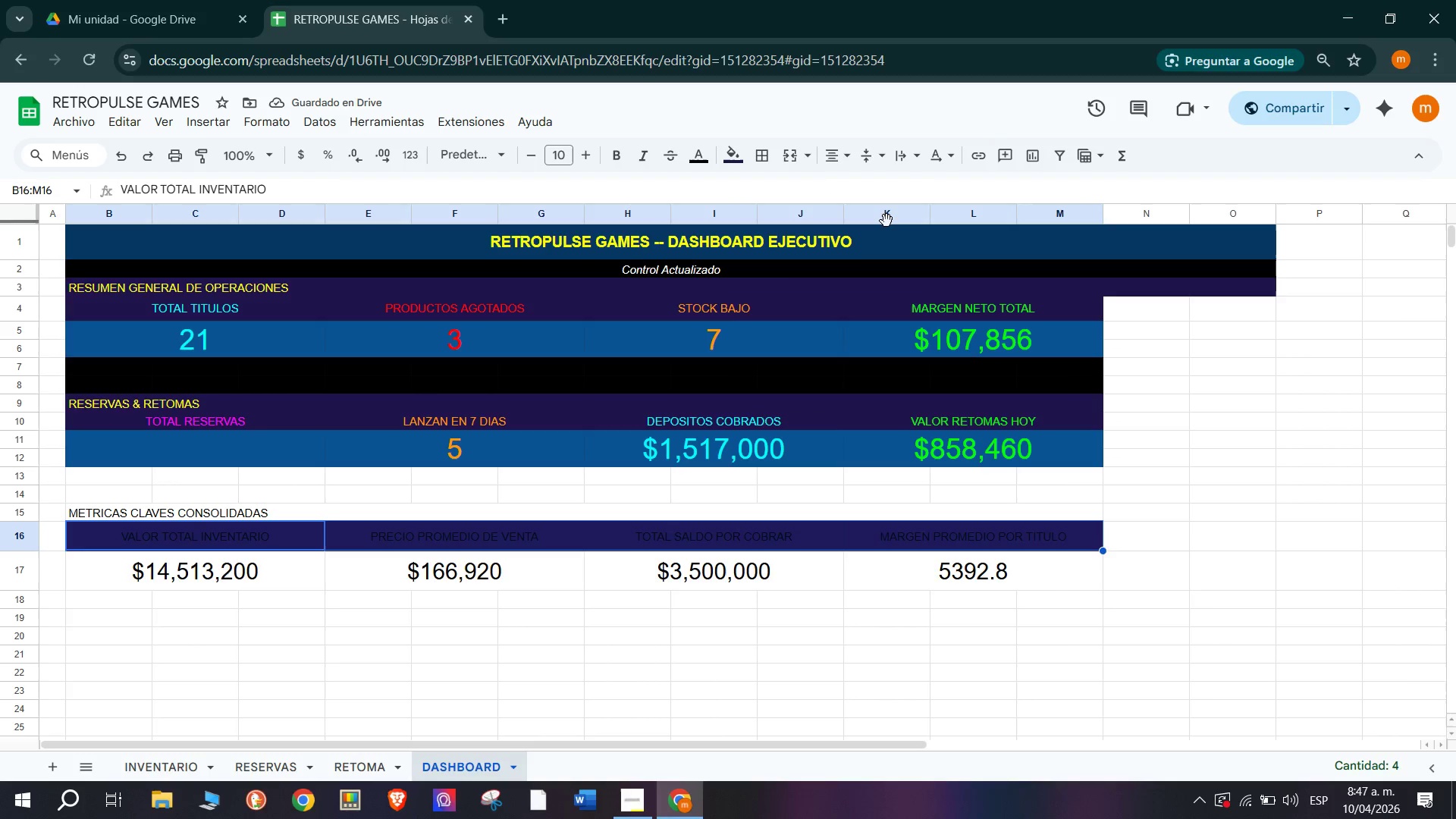 
wait(12.97)
 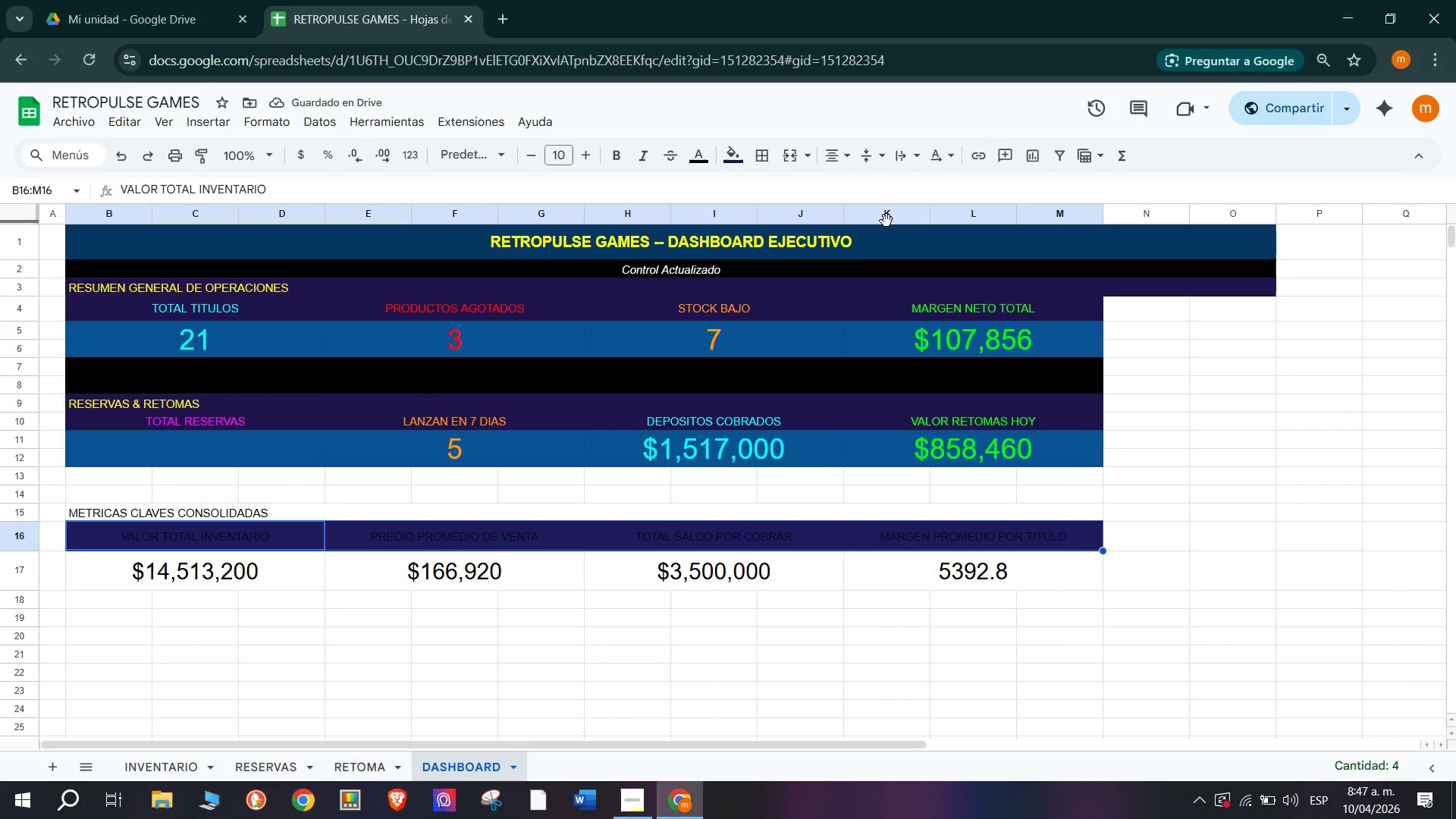 
left_click([698, 158])
 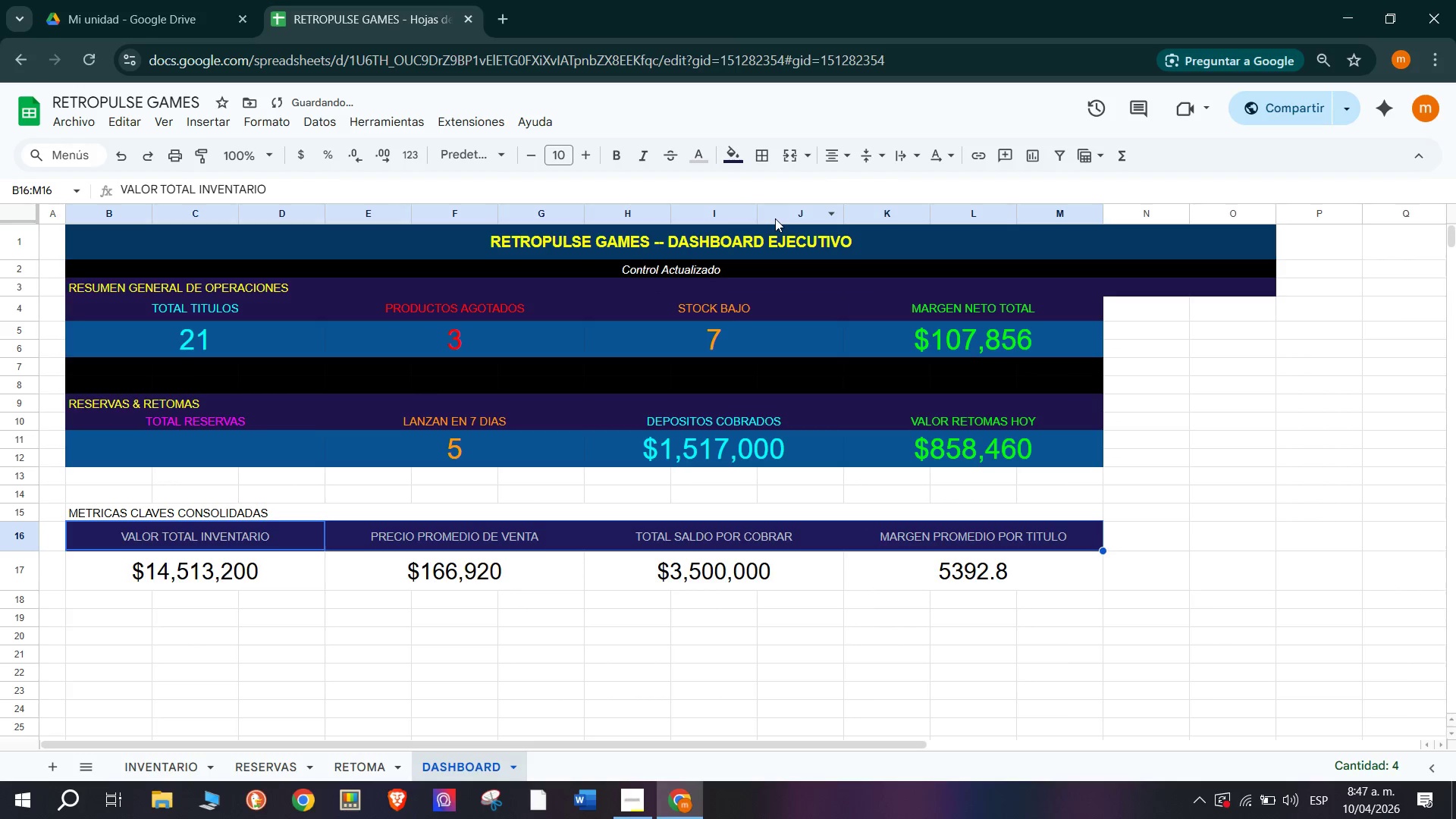 
left_click([701, 160])
 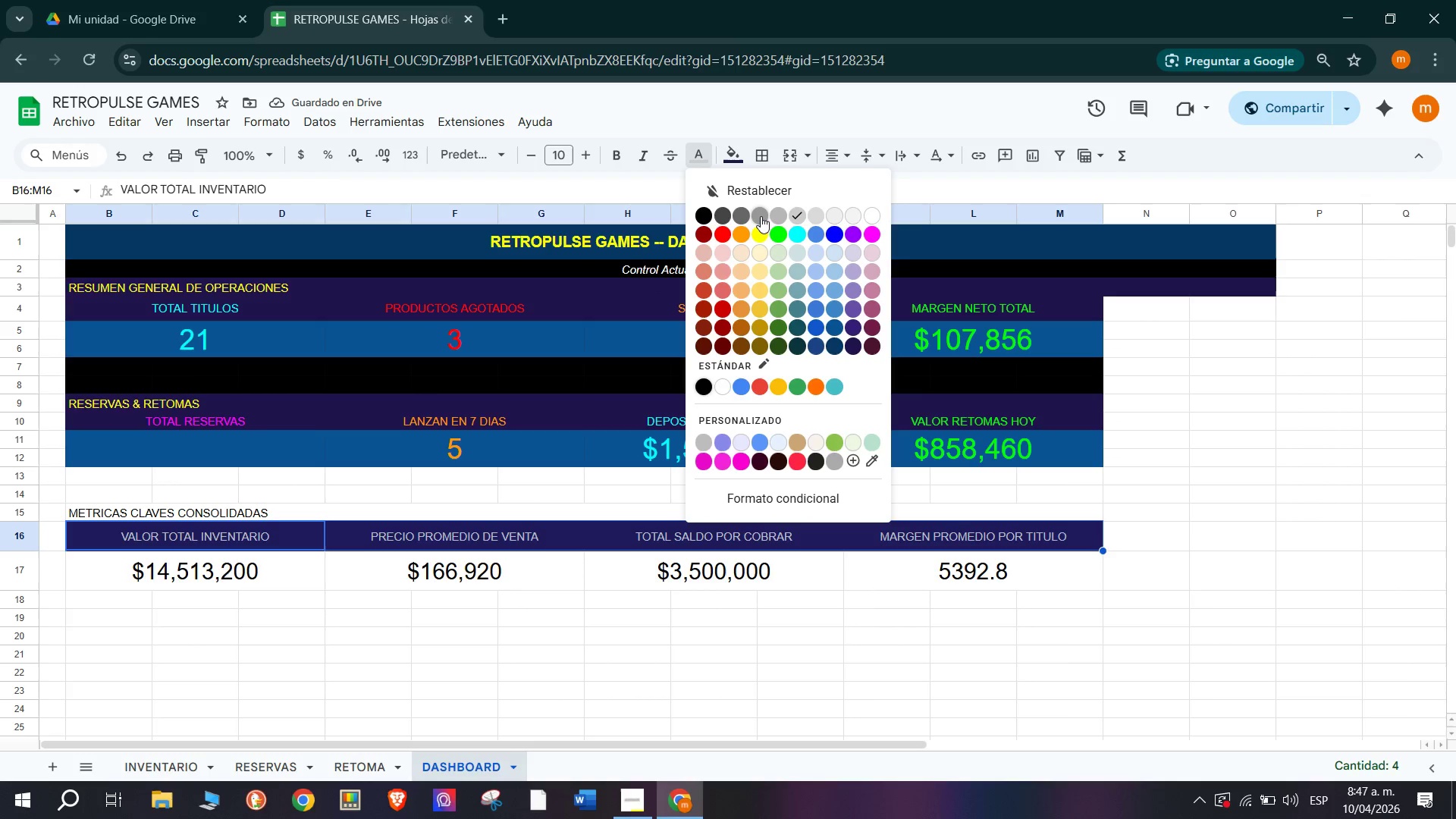 
left_click([764, 216])
 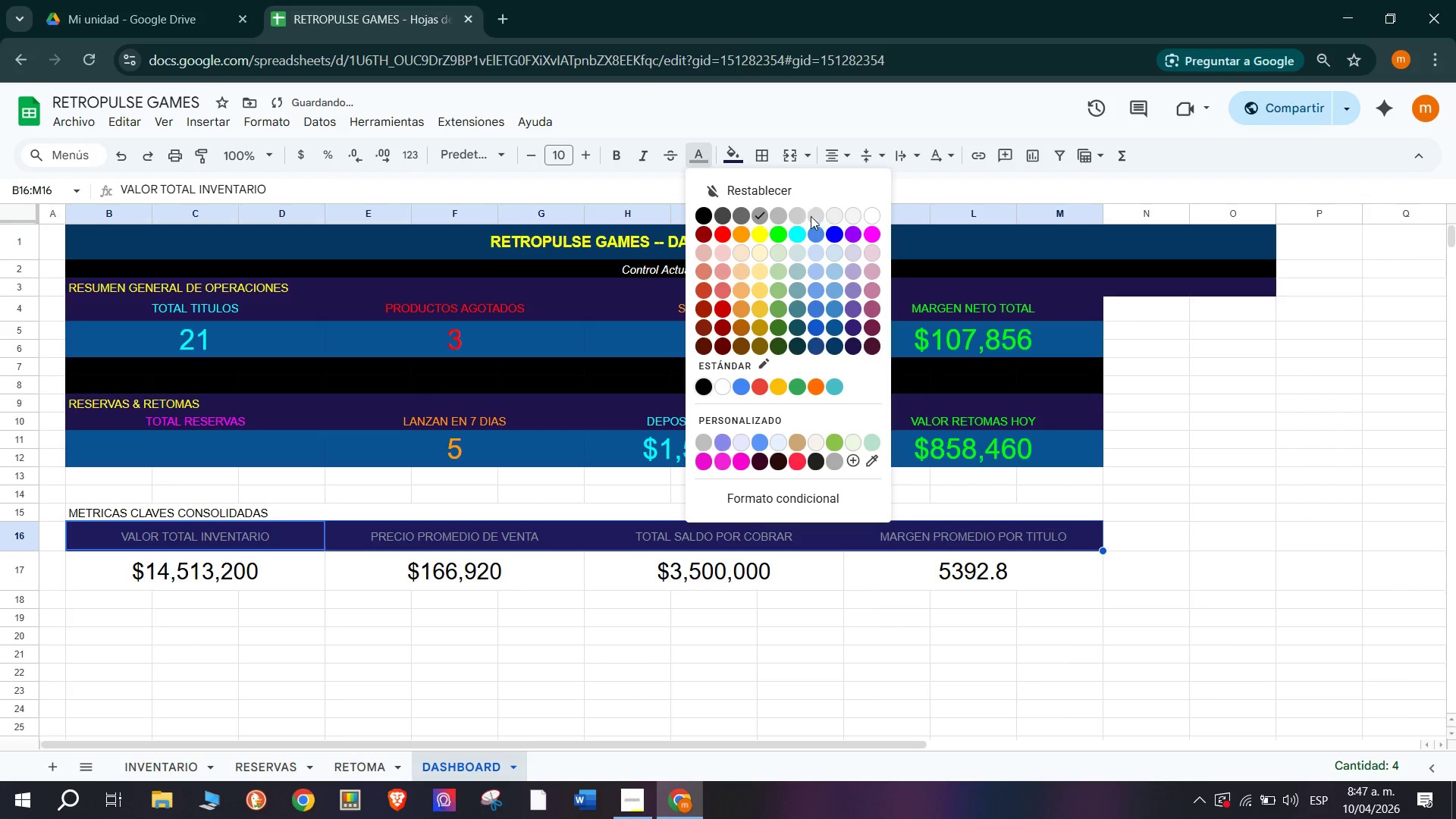 
left_click([814, 217])
 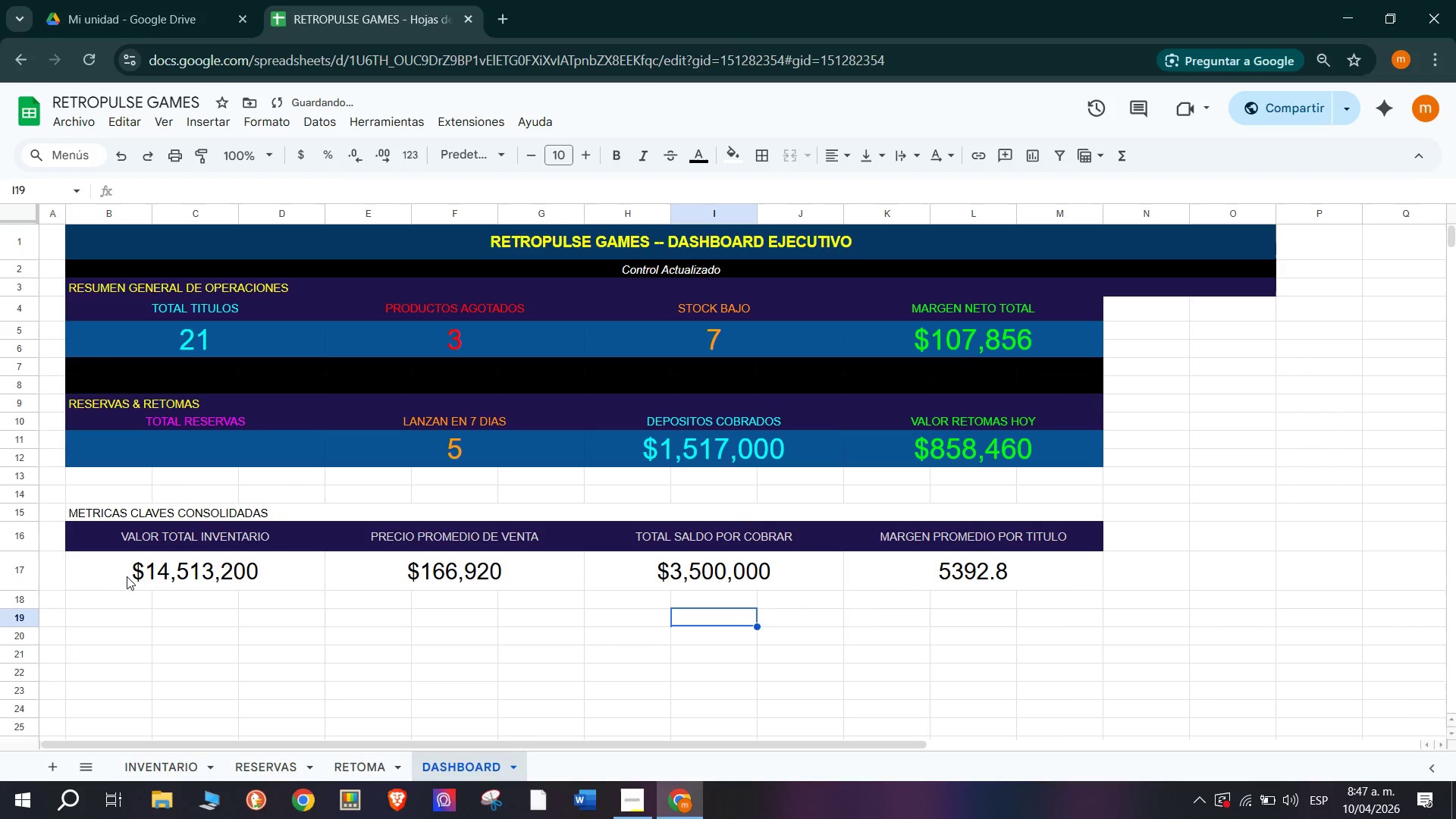 
left_click([121, 569])
 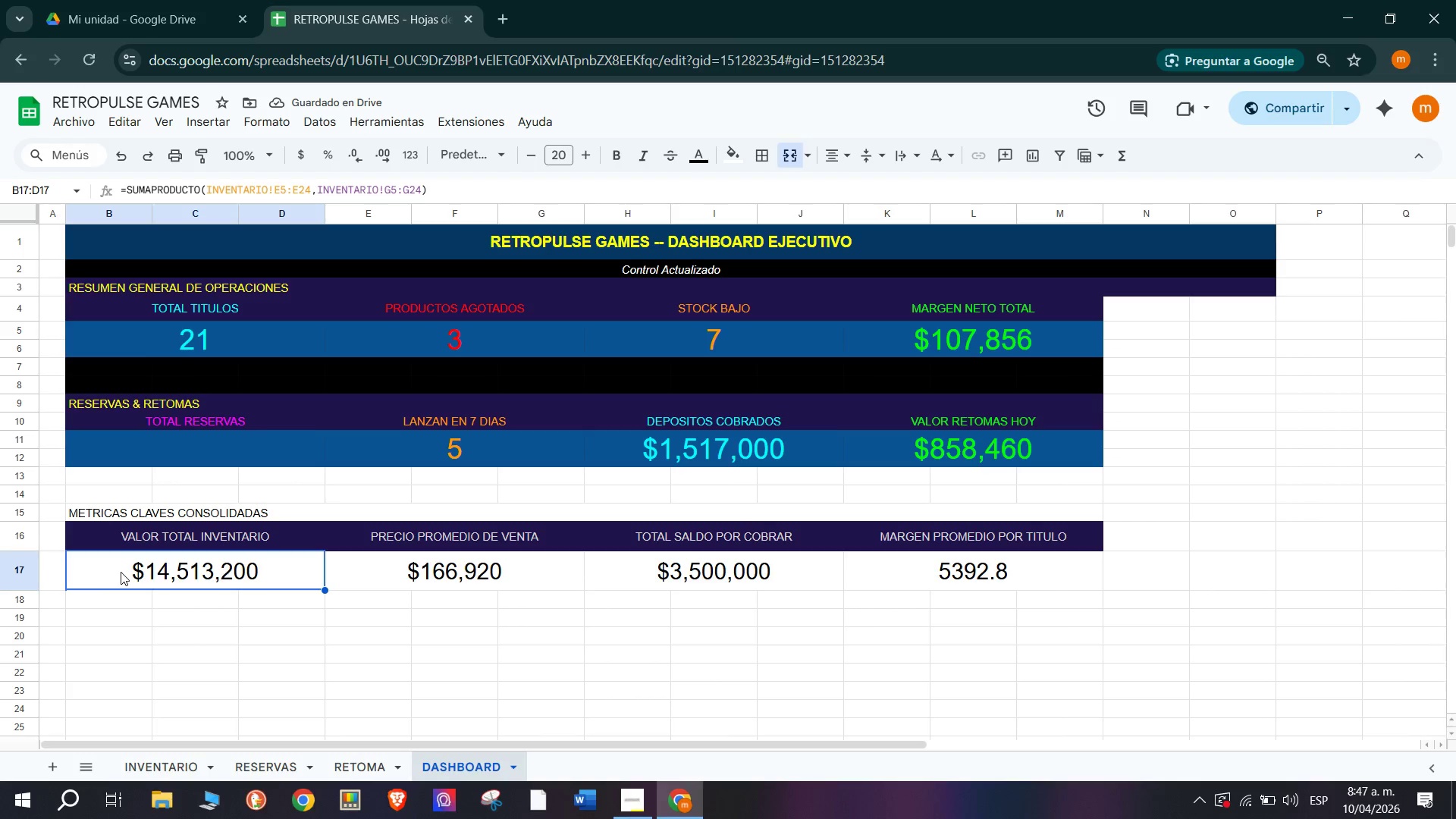 
left_click_drag(start_coordinate=[121, 570], to_coordinate=[969, 564])
 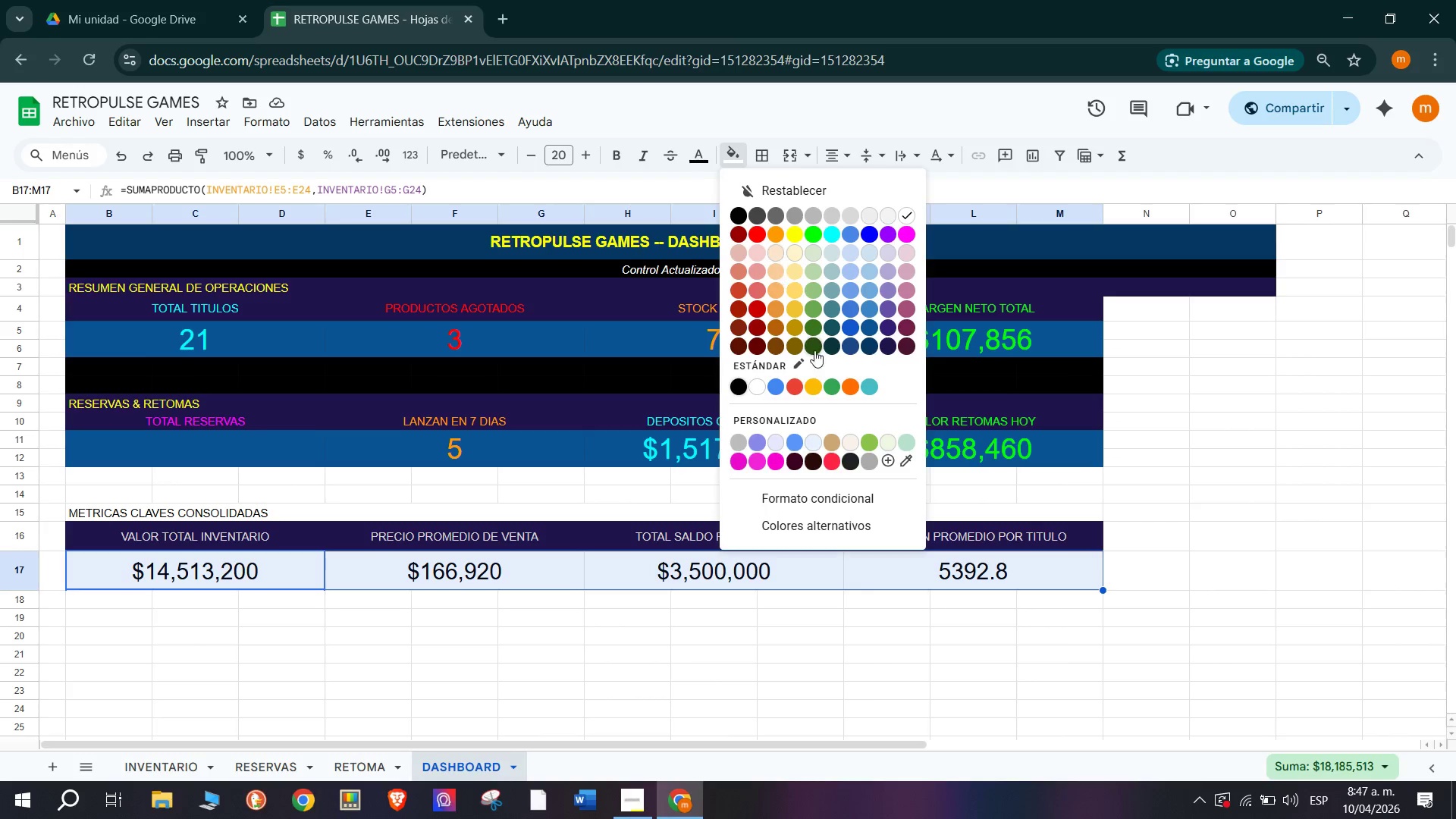 
left_click([853, 328])
 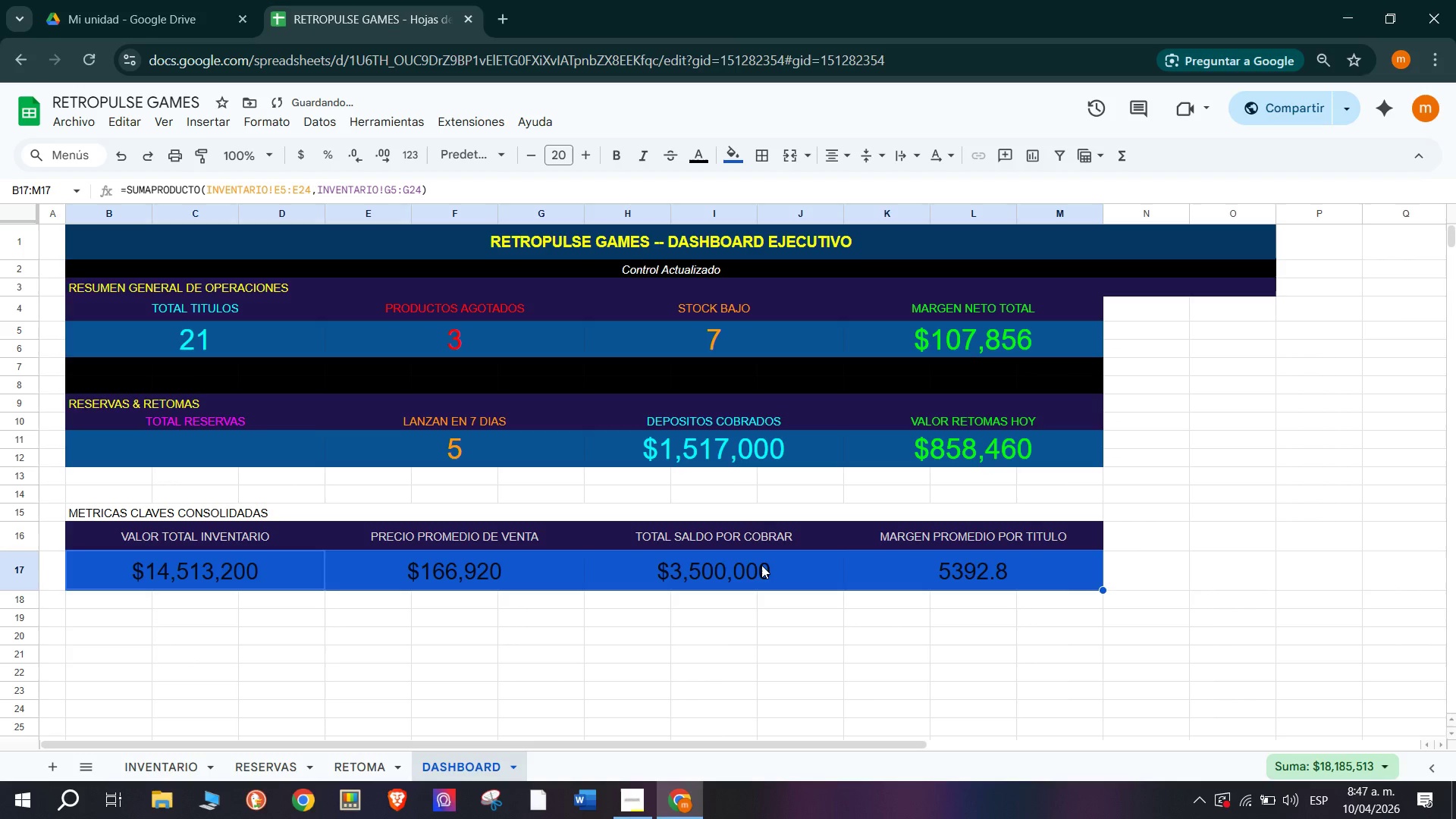 
key(Control+Z)
 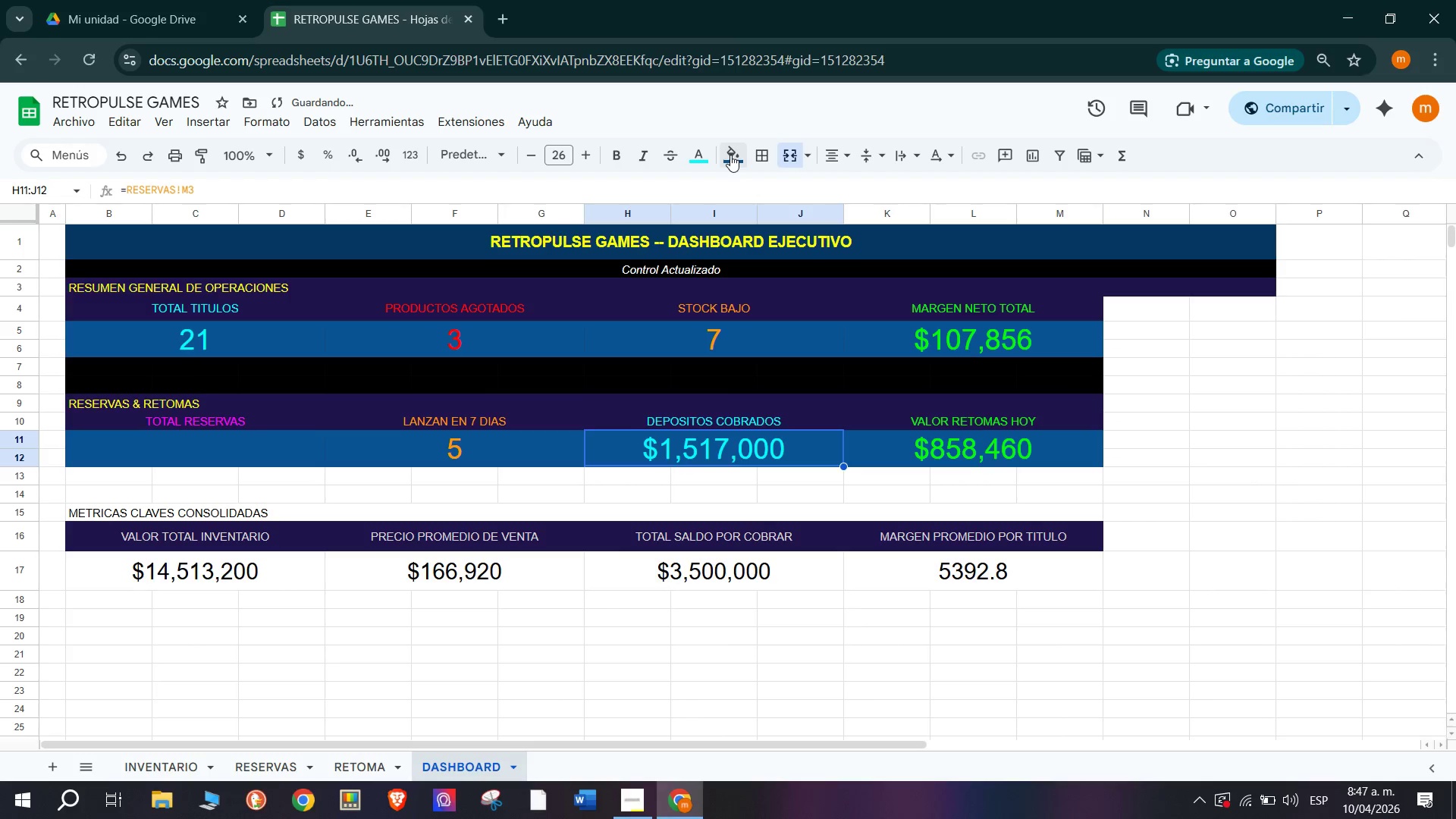 
left_click([730, 155])
 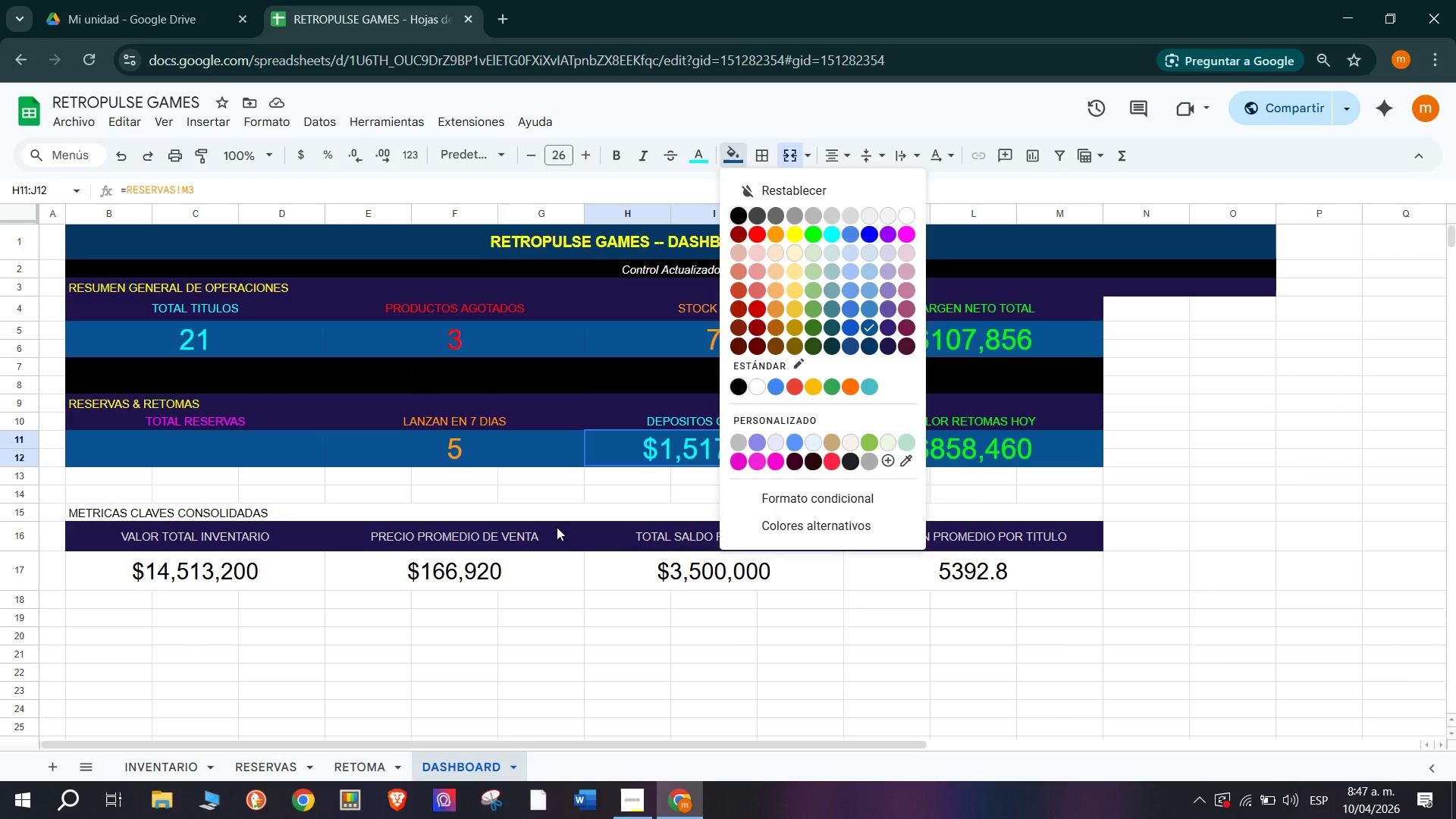 
wait(7.25)
 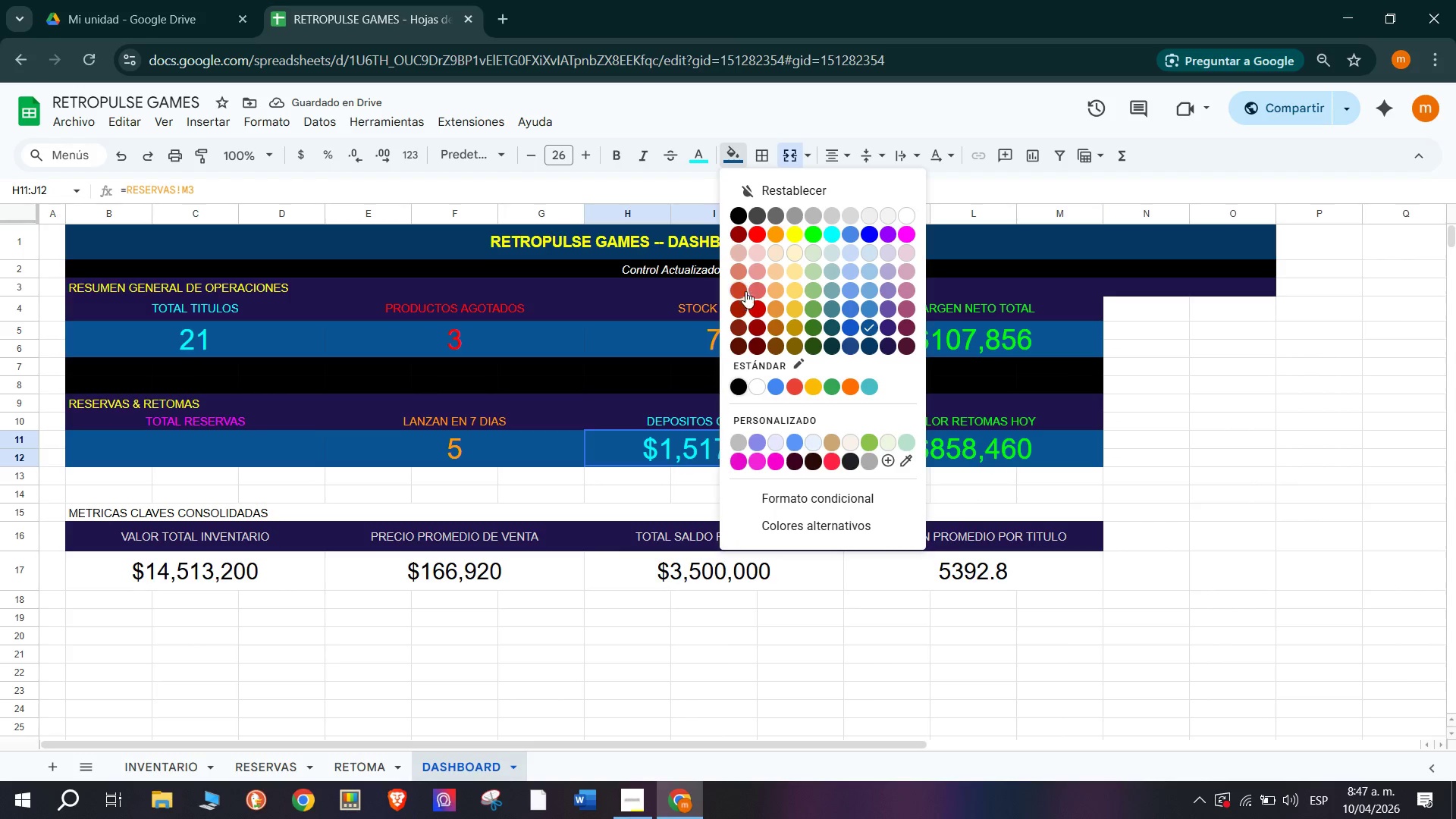 
left_click_drag(start_coordinate=[154, 563], to_coordinate=[975, 570])
 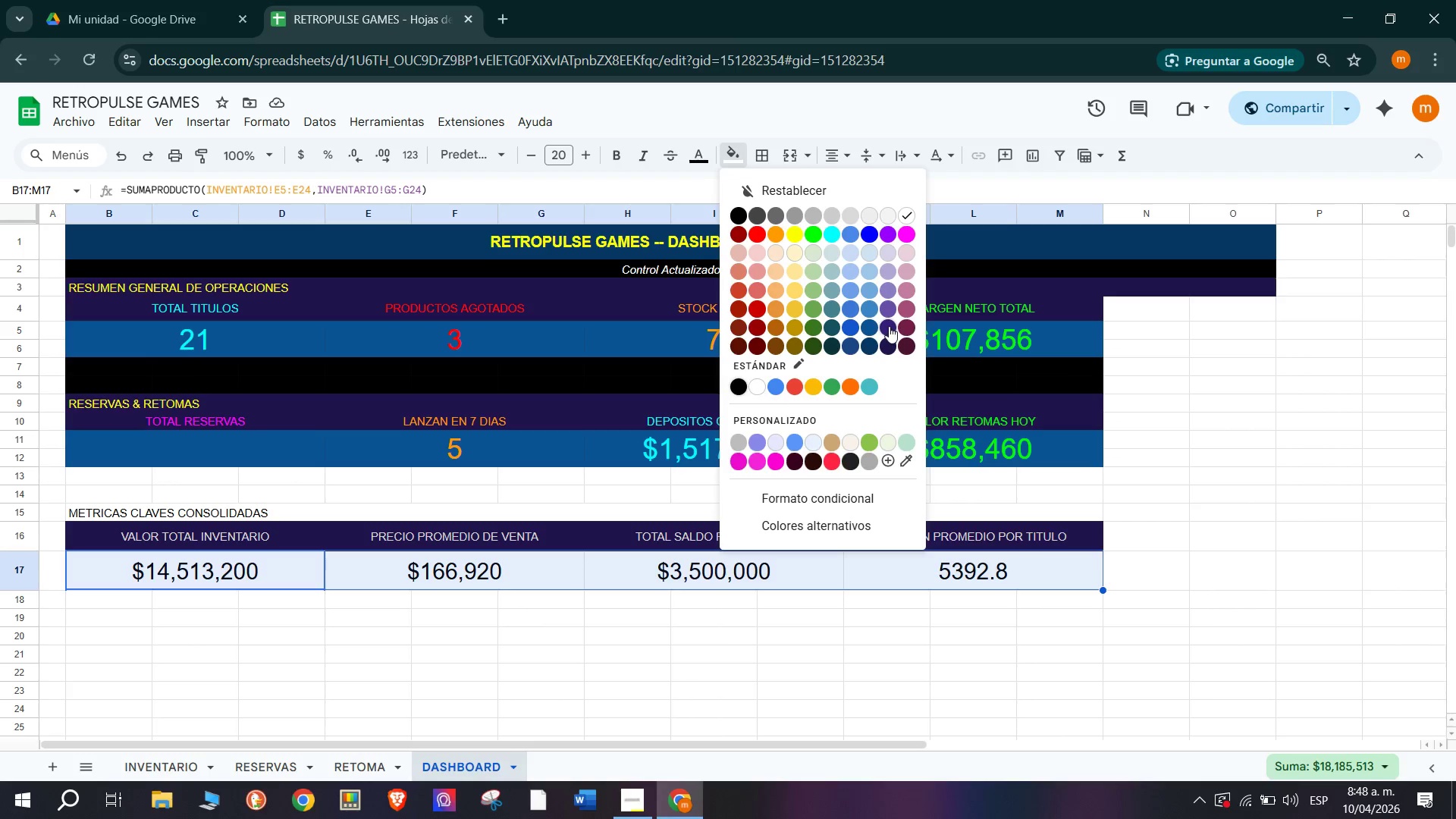 
left_click([867, 325])
 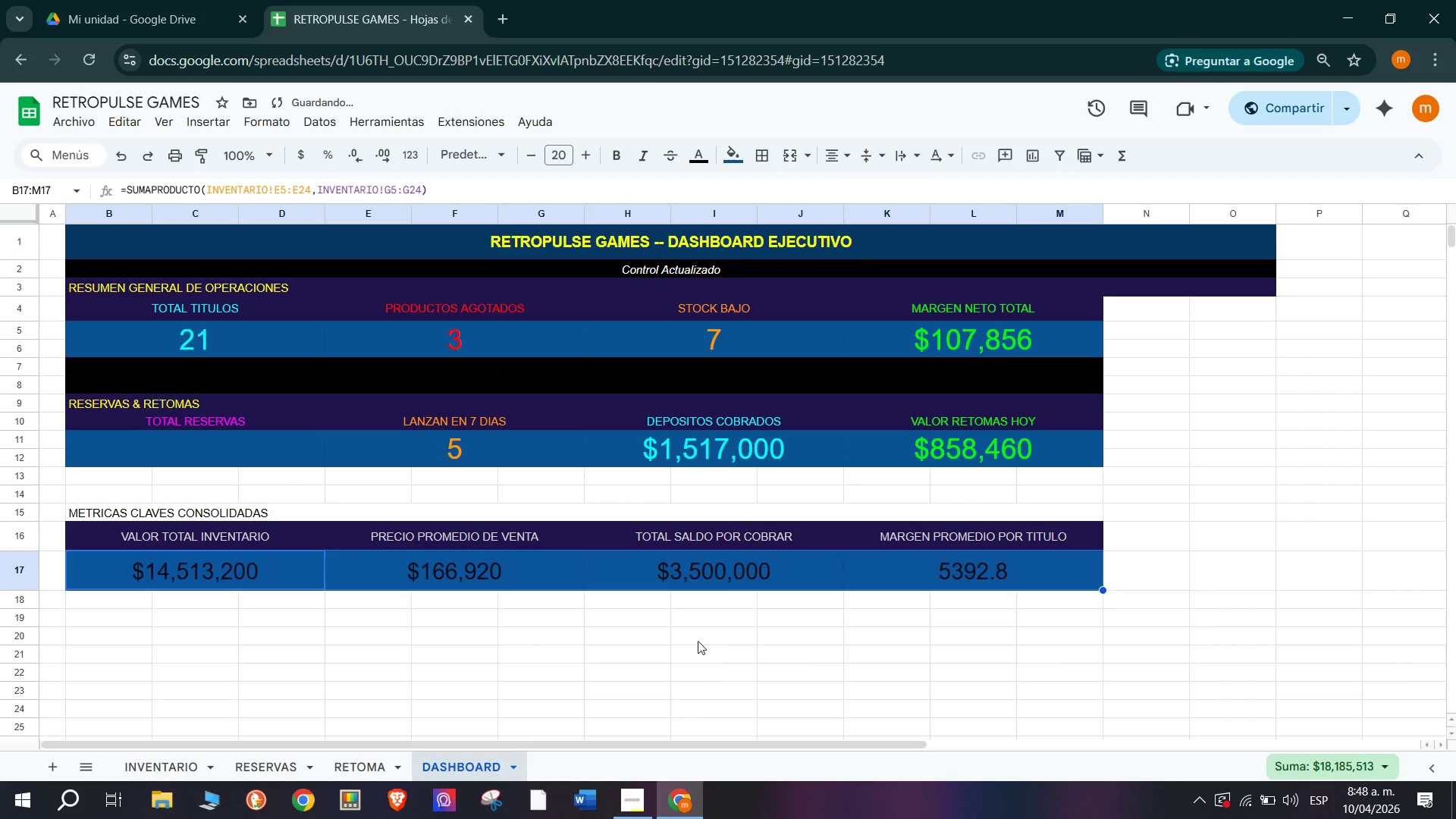 
left_click([696, 640])
 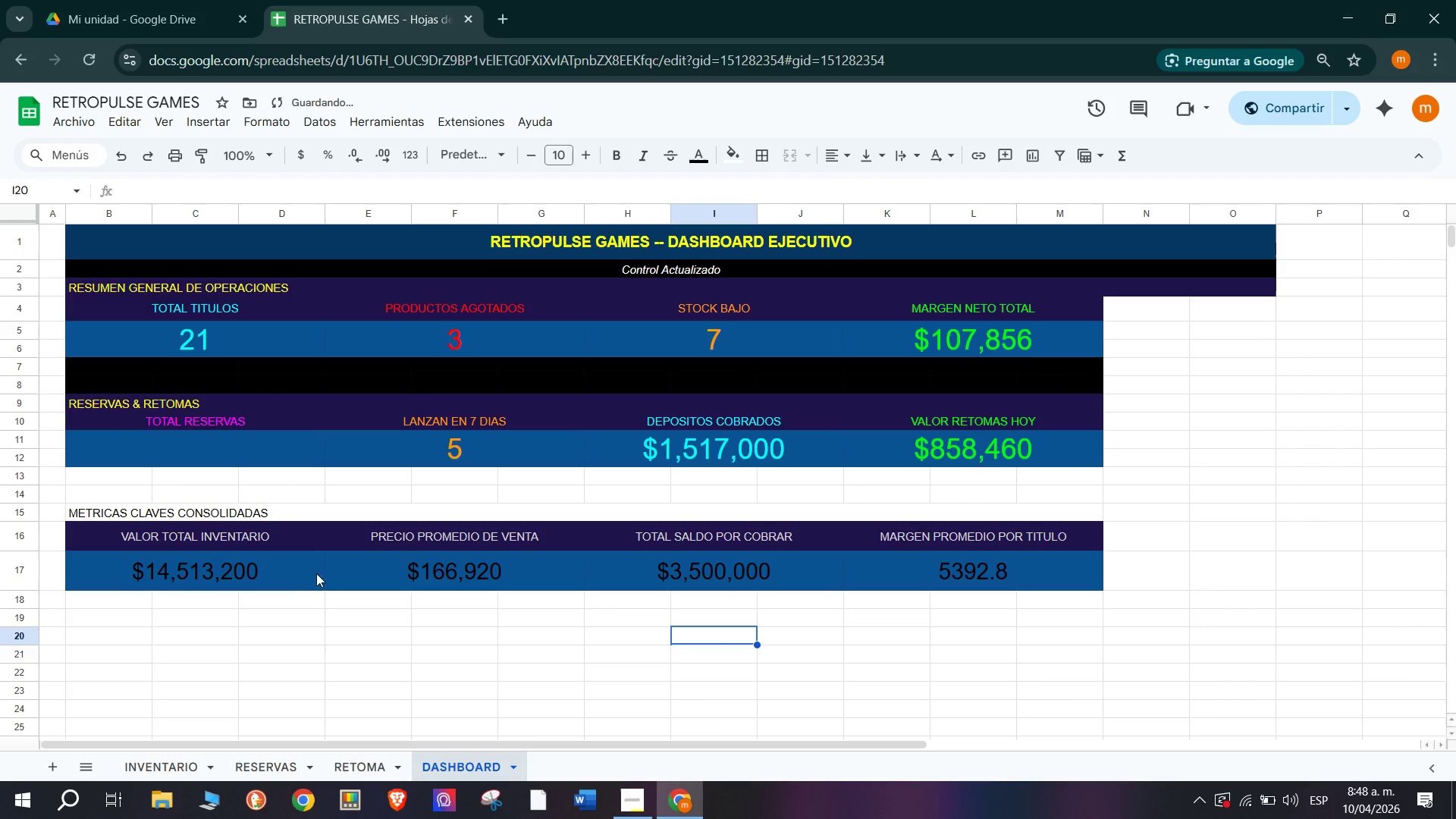 
left_click([205, 573])
 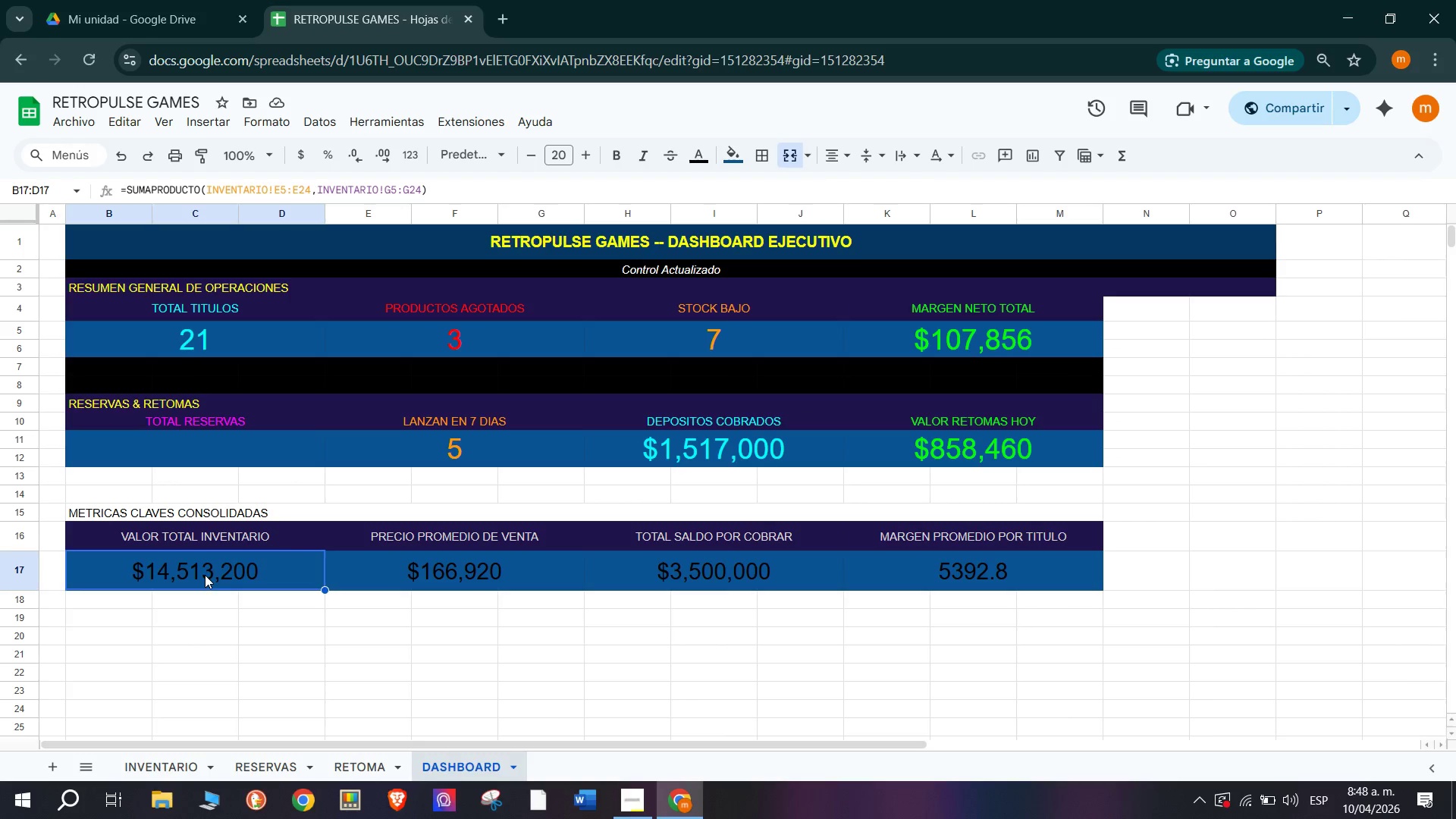 
wait(9.72)
 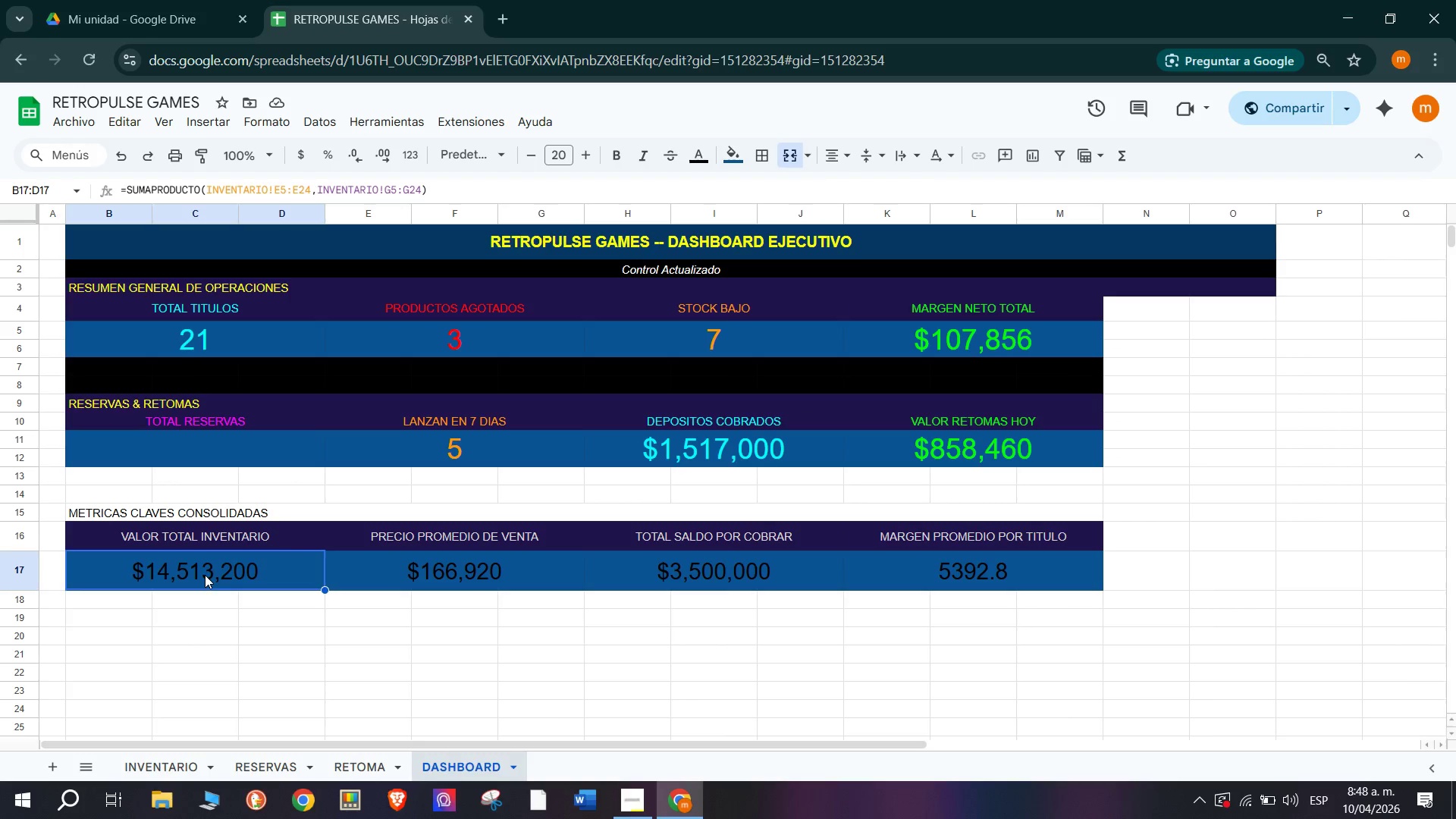 
left_click([742, 236])
 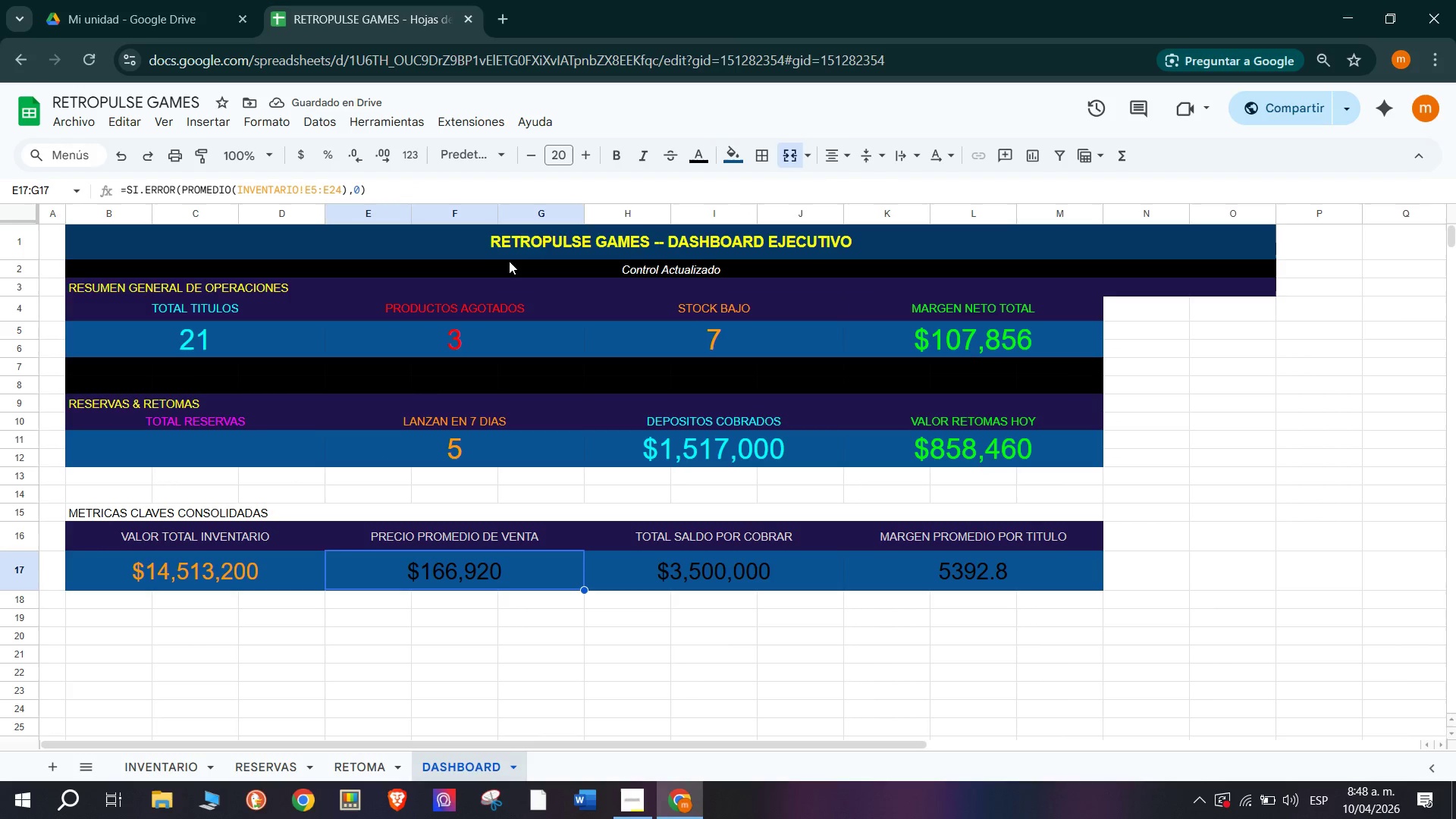 
wait(6.28)
 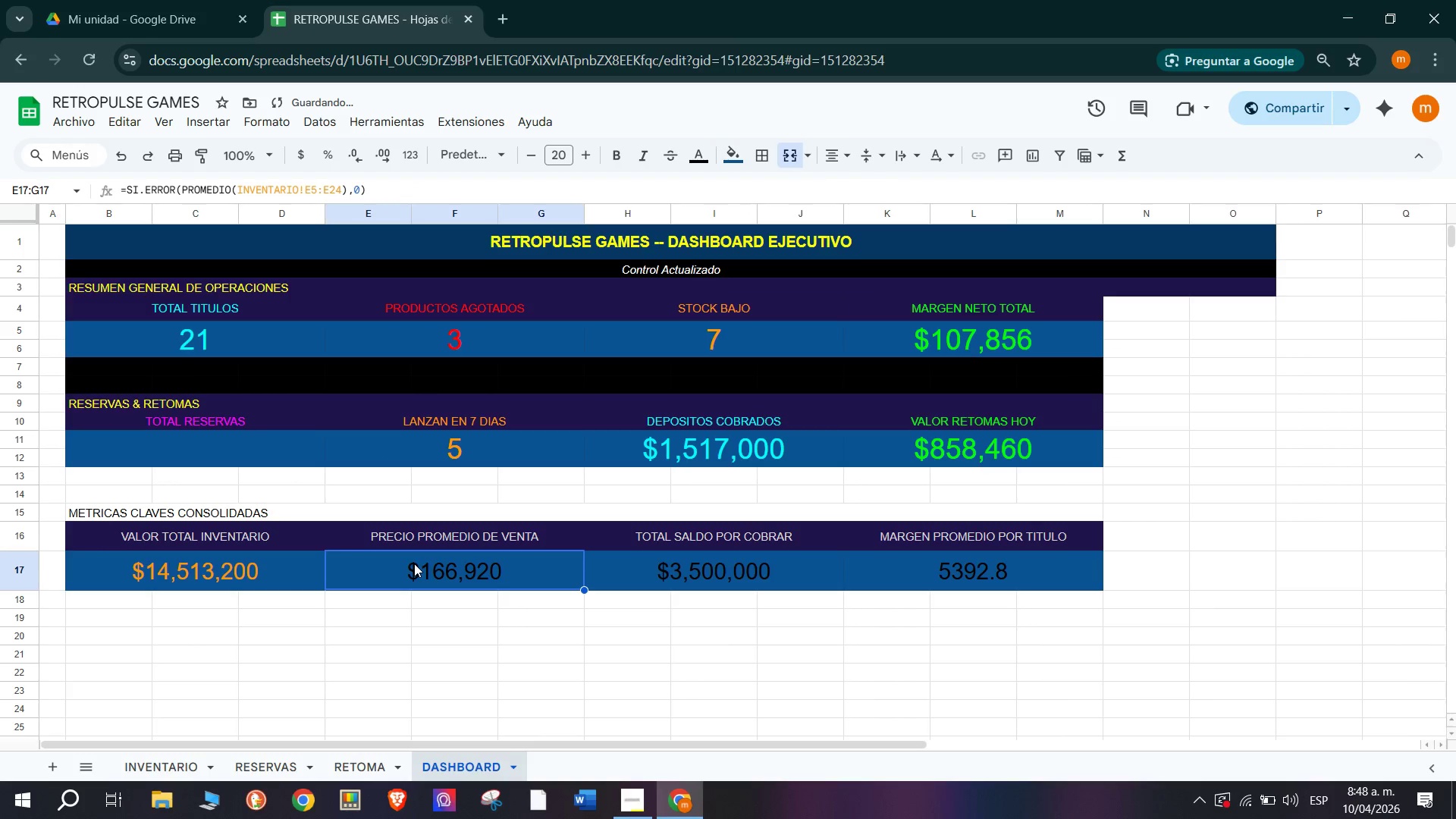 
left_click([708, 153])
 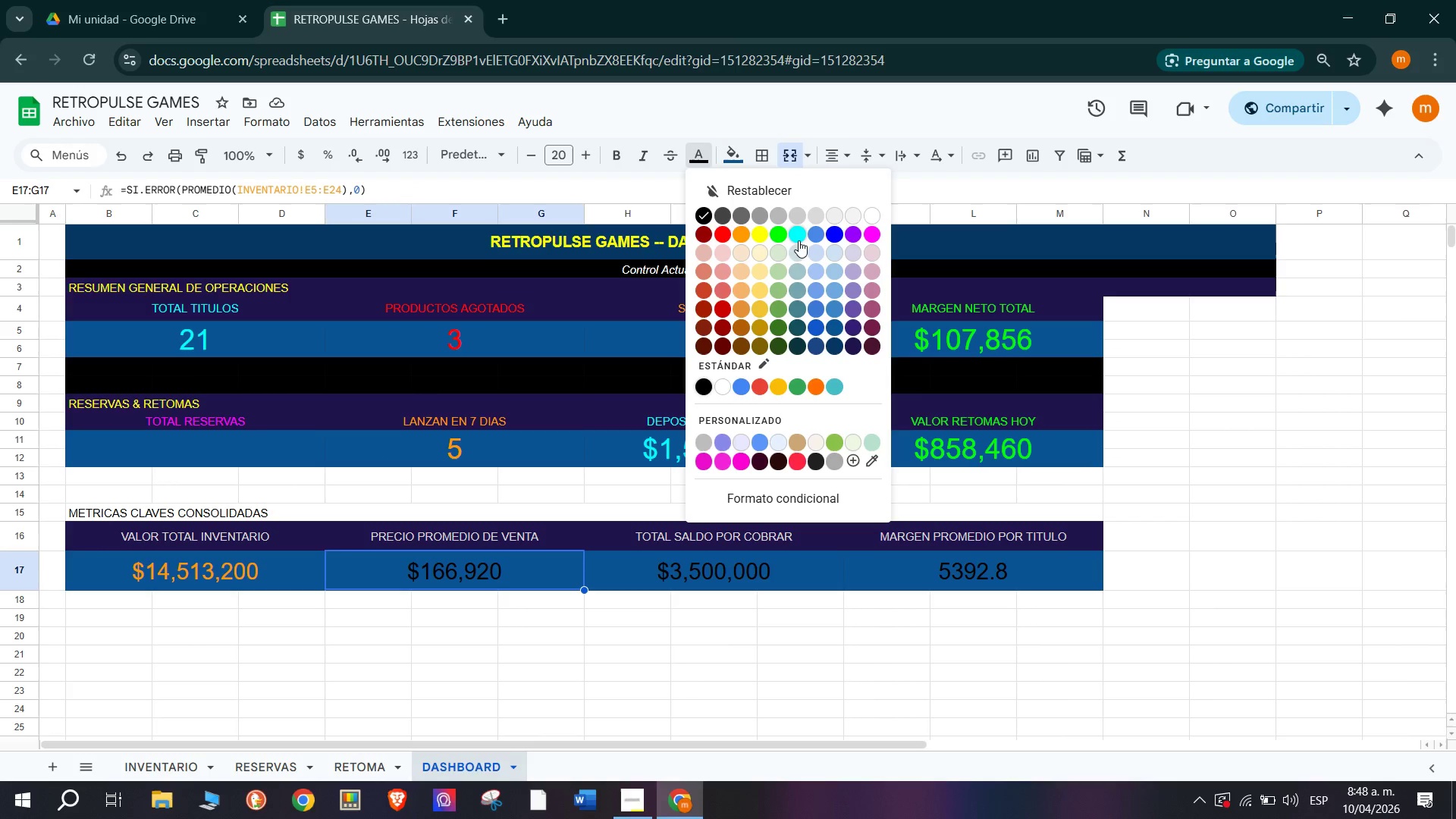 
left_click([799, 238])
 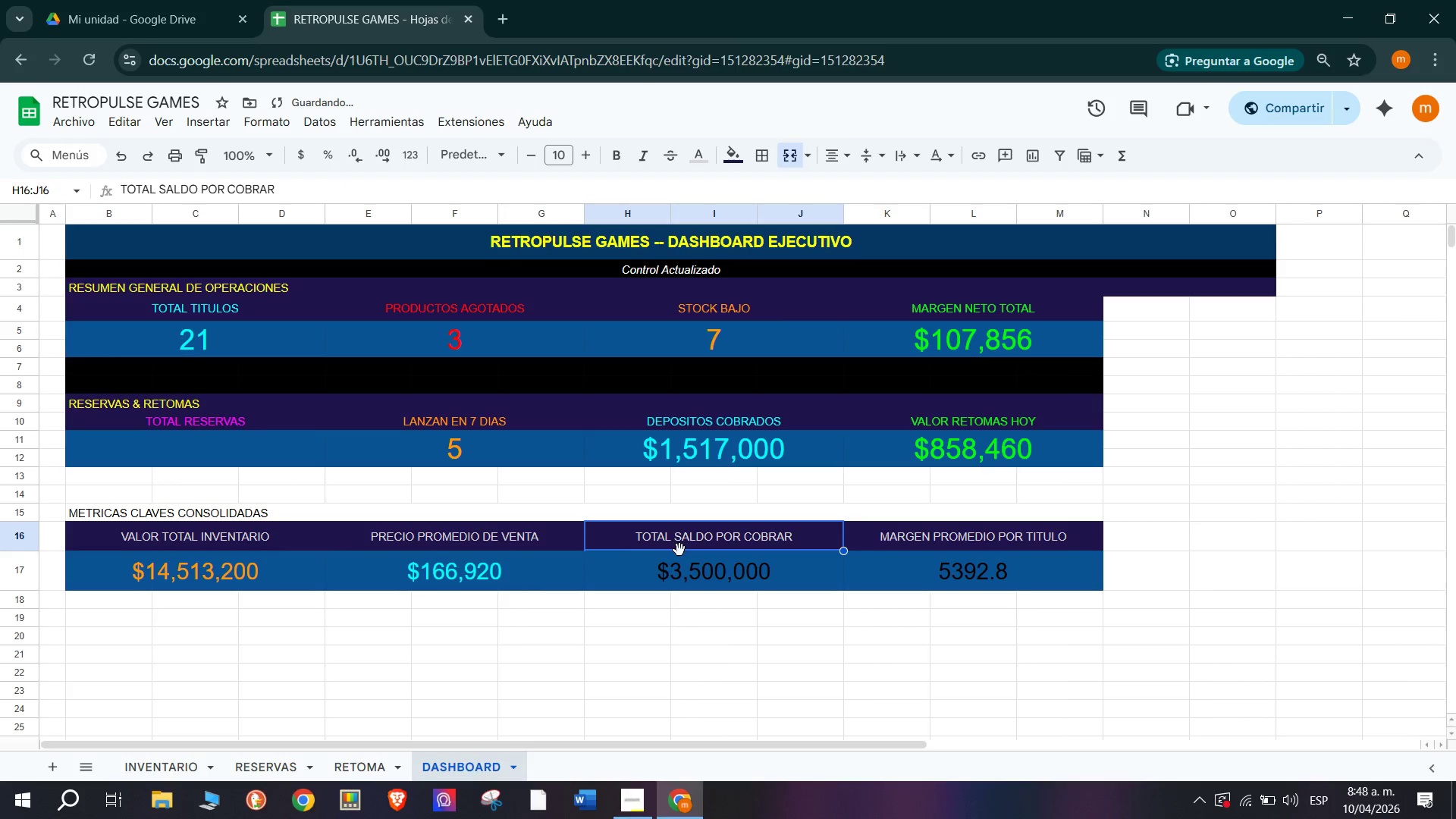 
left_click([696, 567])
 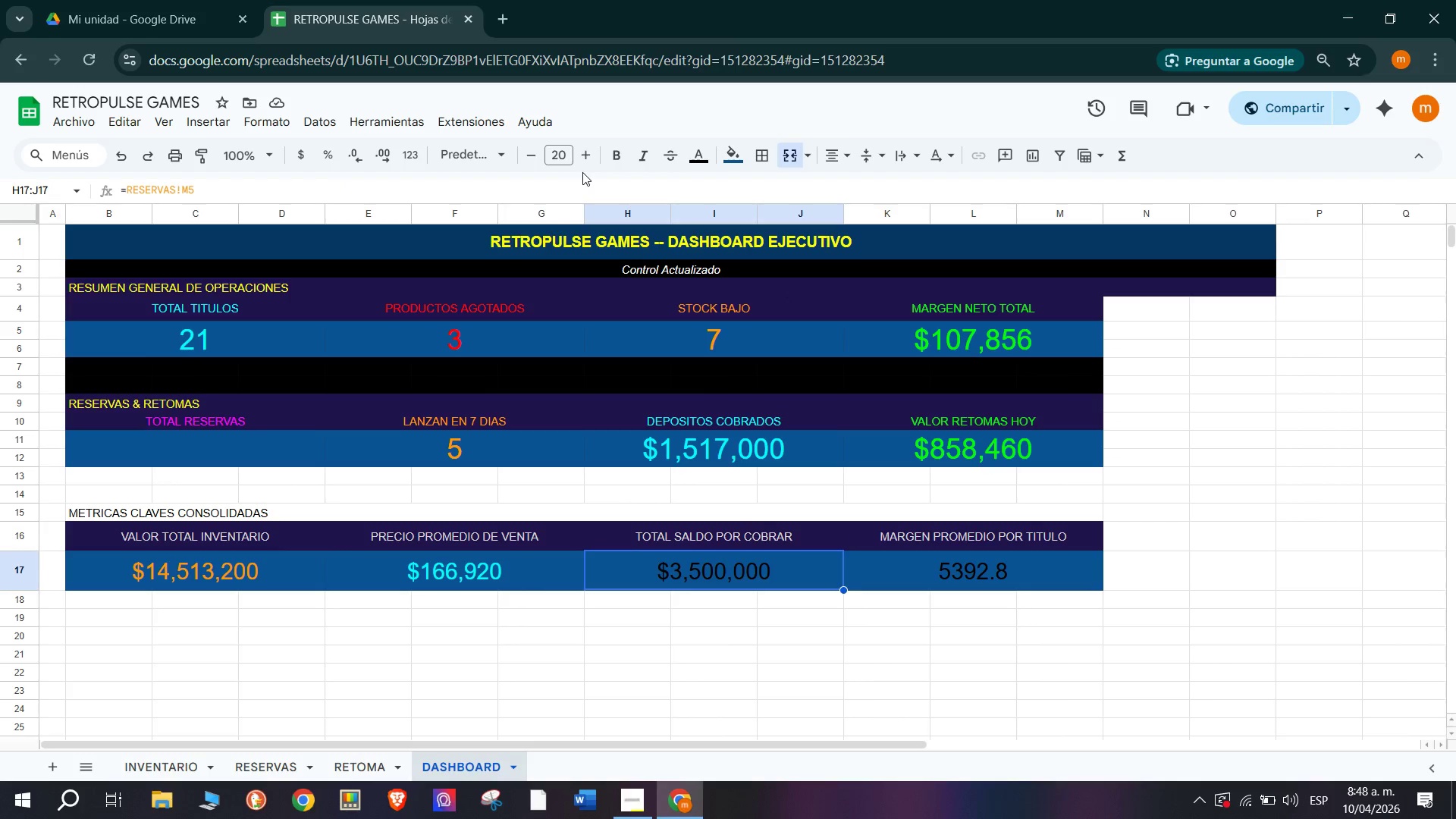 
wait(5.52)
 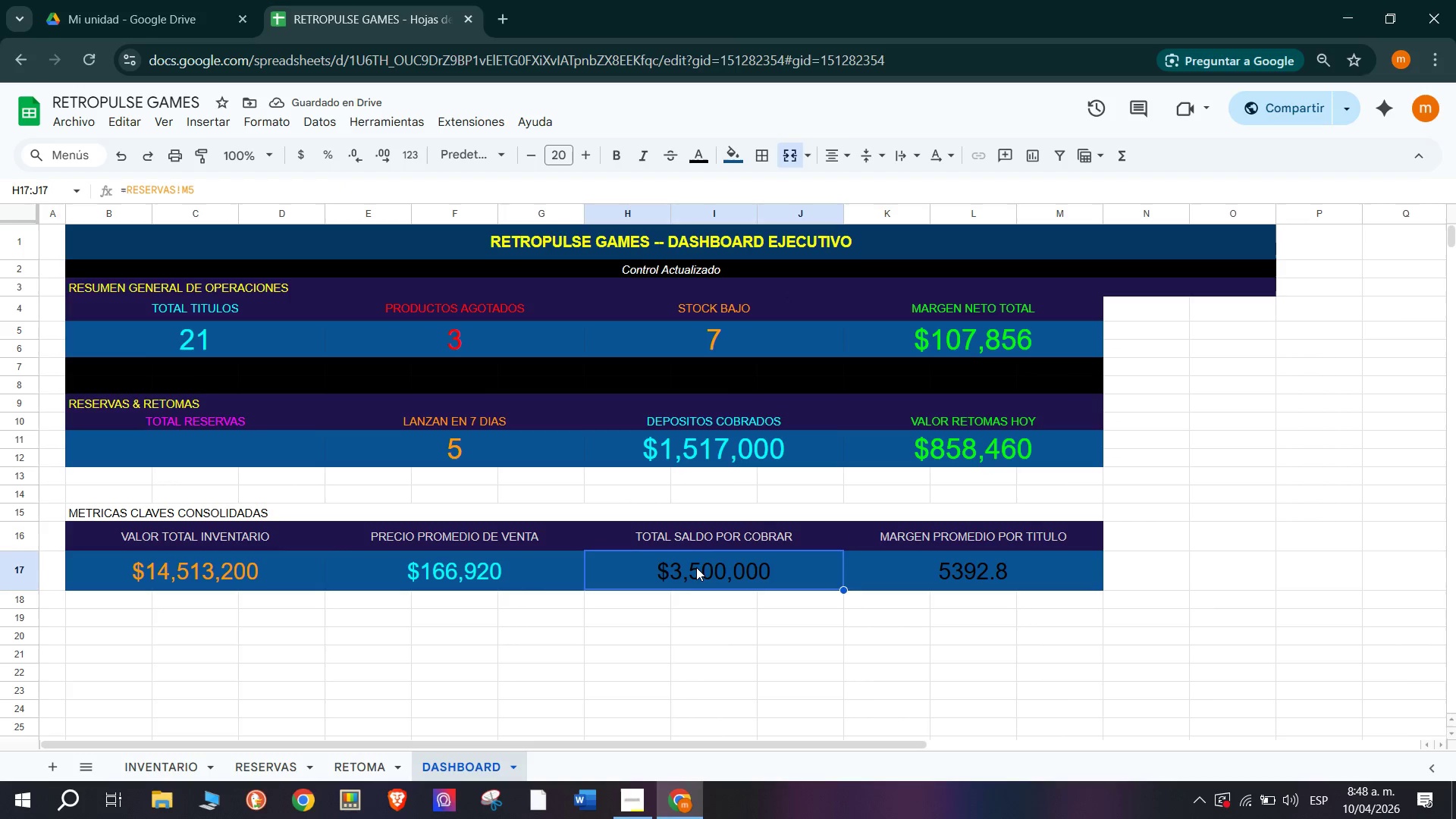 
left_click([712, 152])
 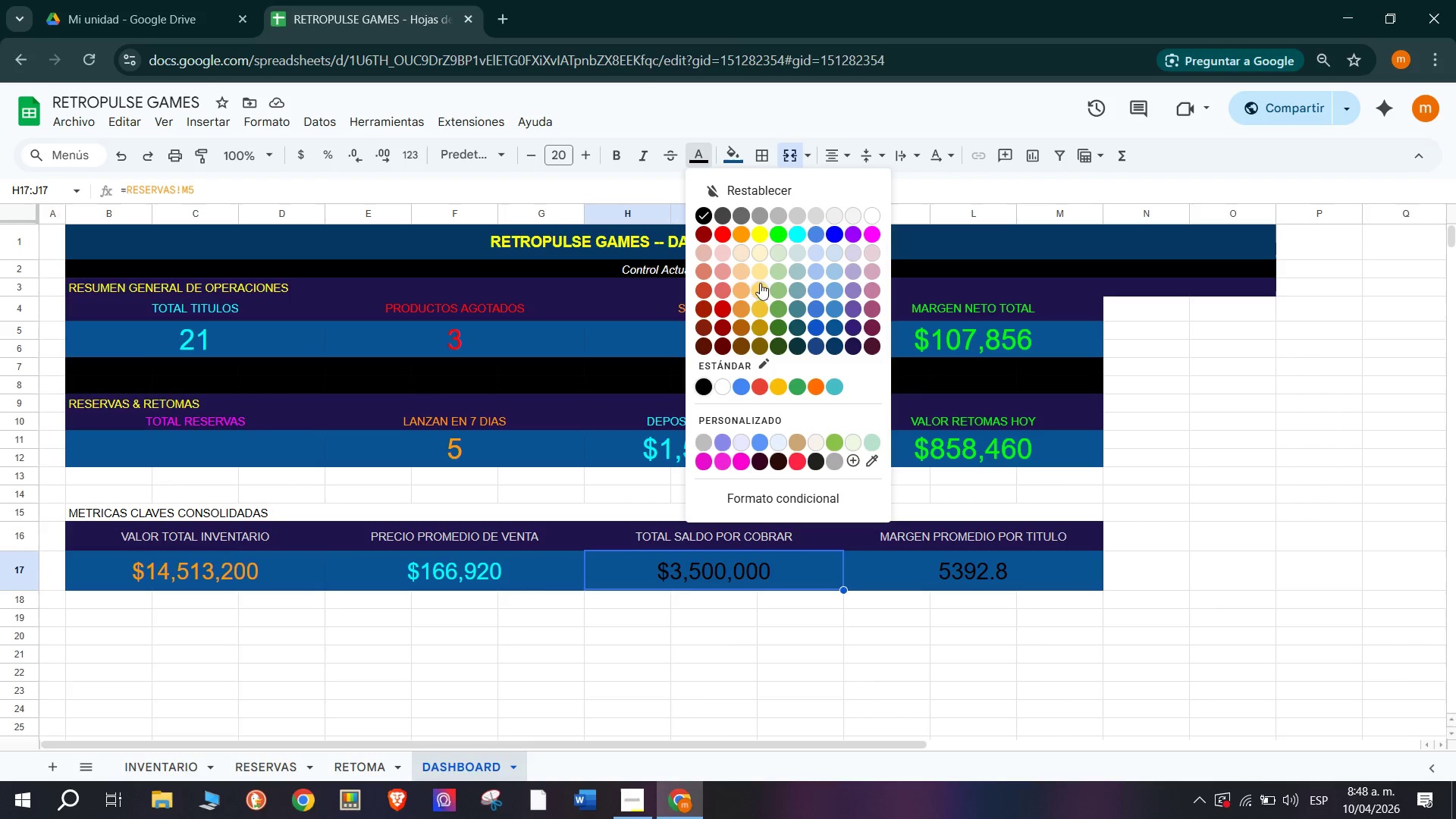 
left_click([758, 302])
 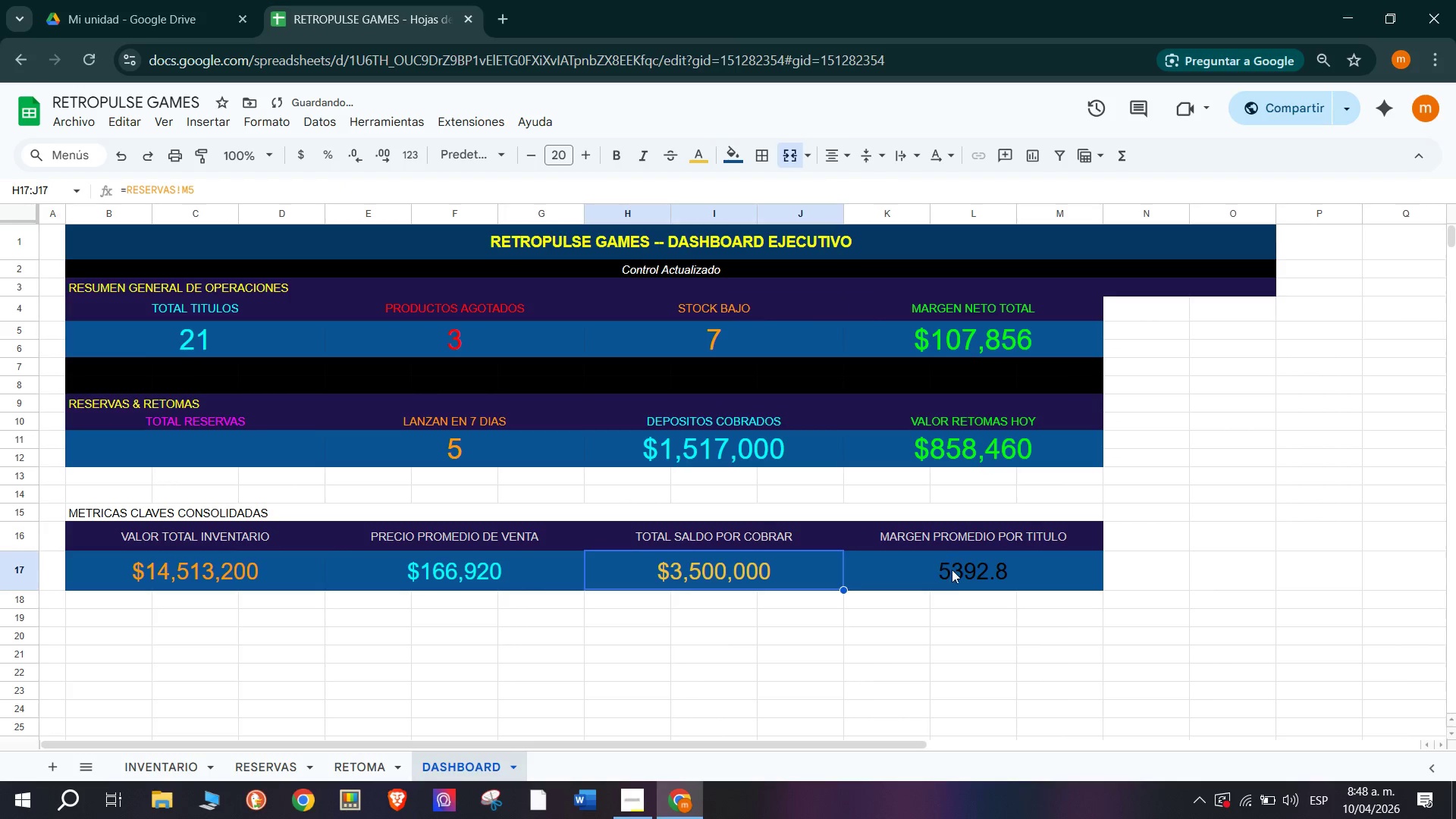 
left_click([956, 579])
 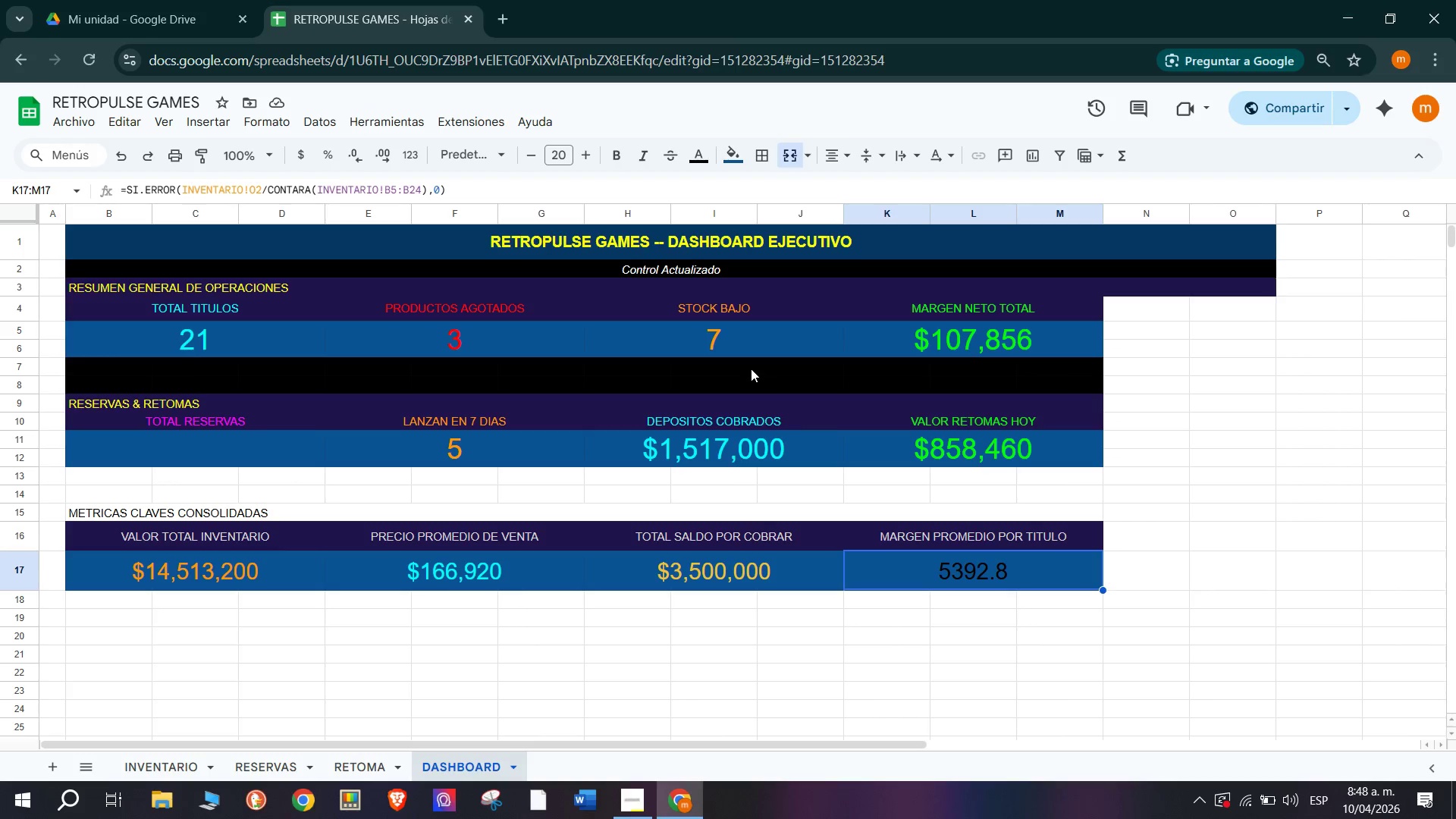 
wait(12.23)
 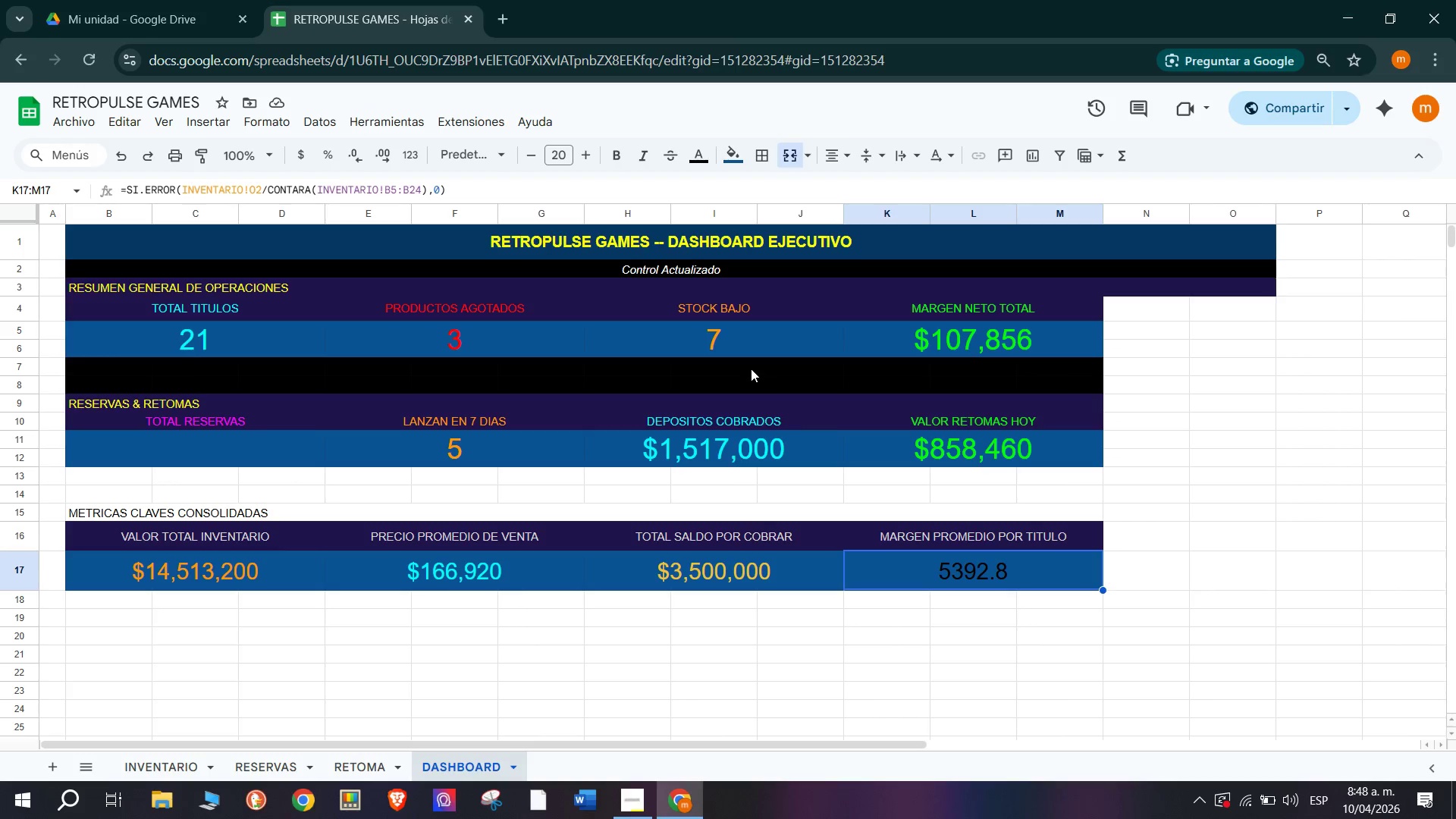 
mouse_move([731, 161])
 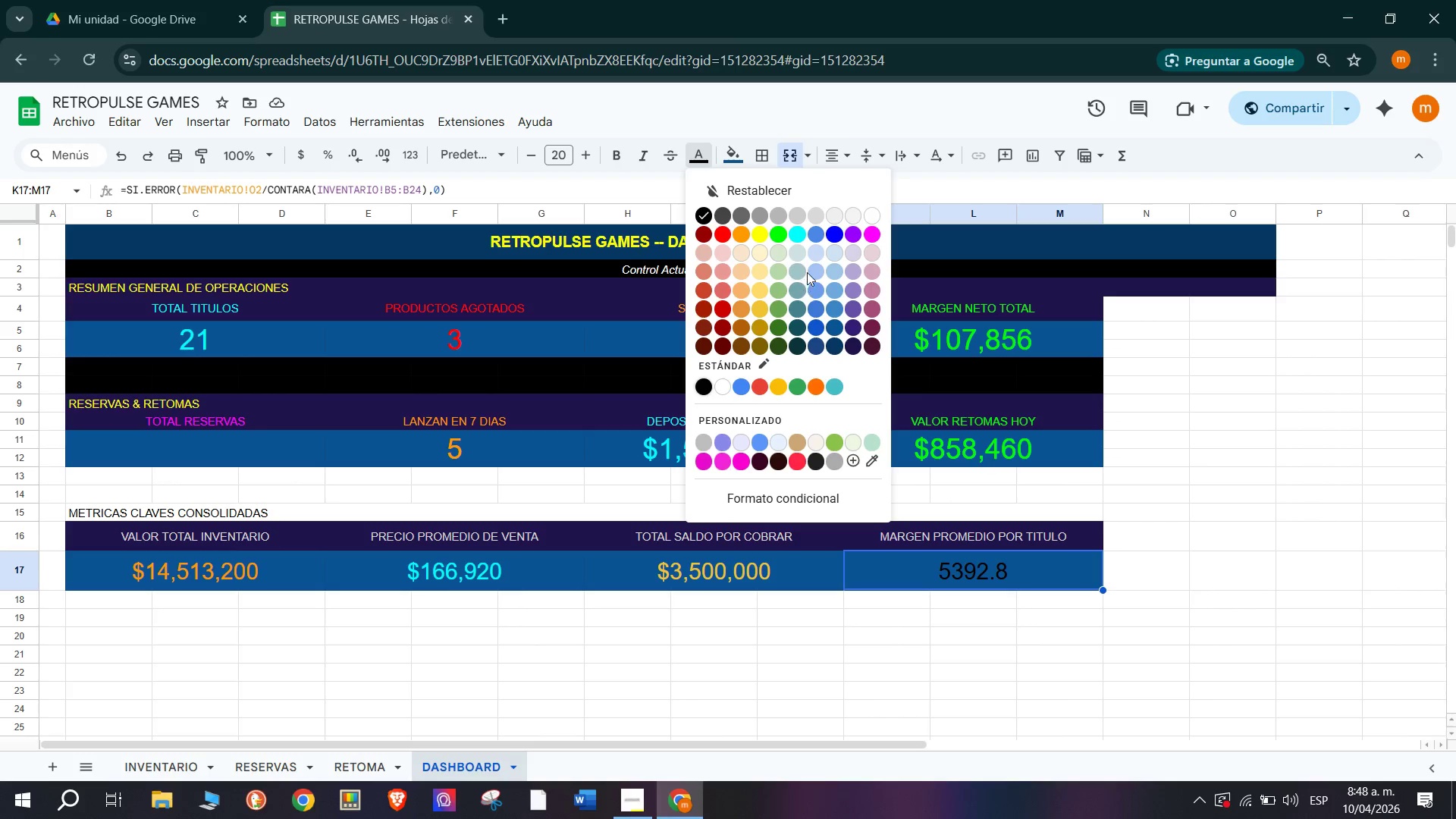 
left_click([782, 229])
 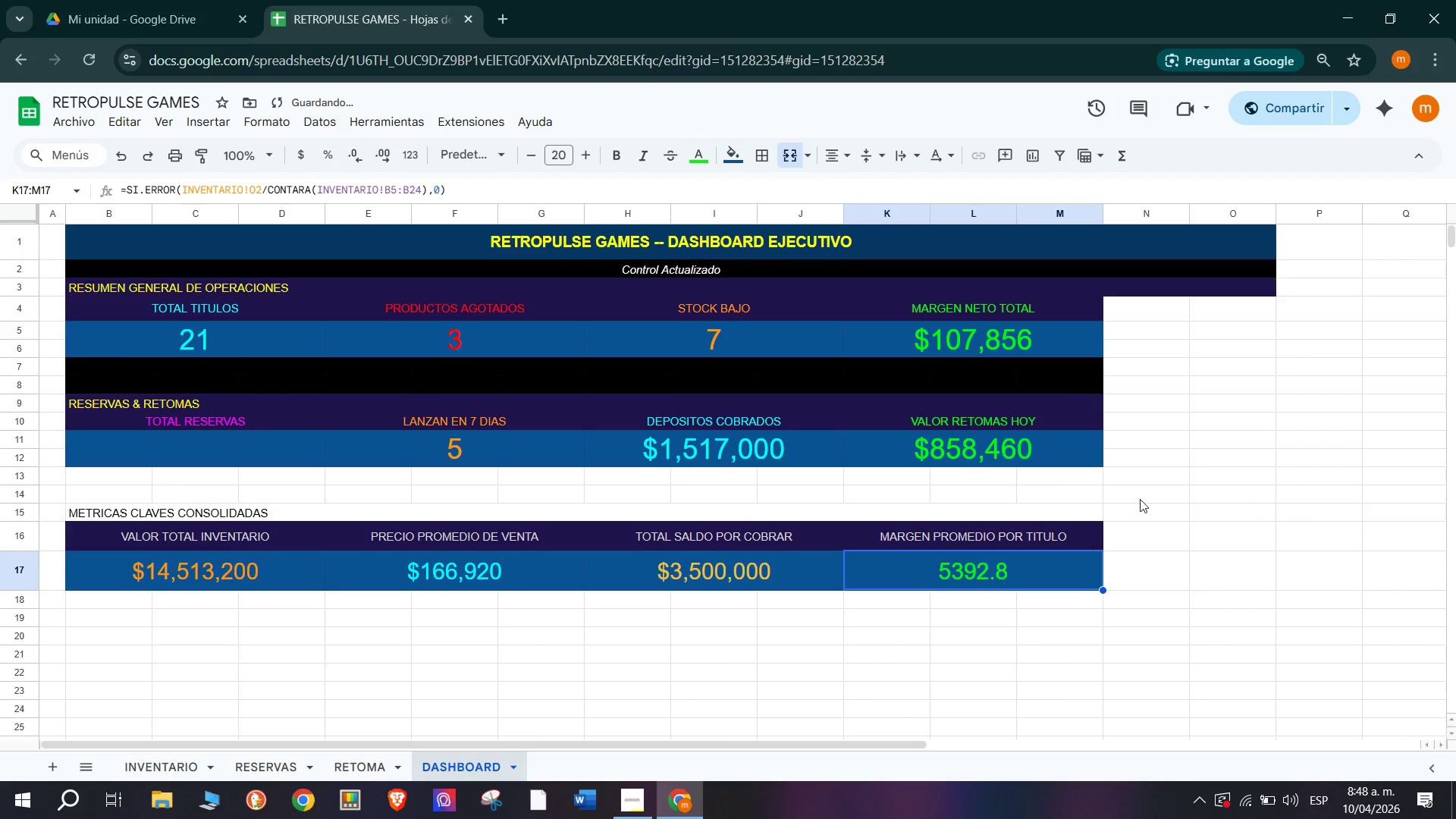 
left_click([1140, 497])
 